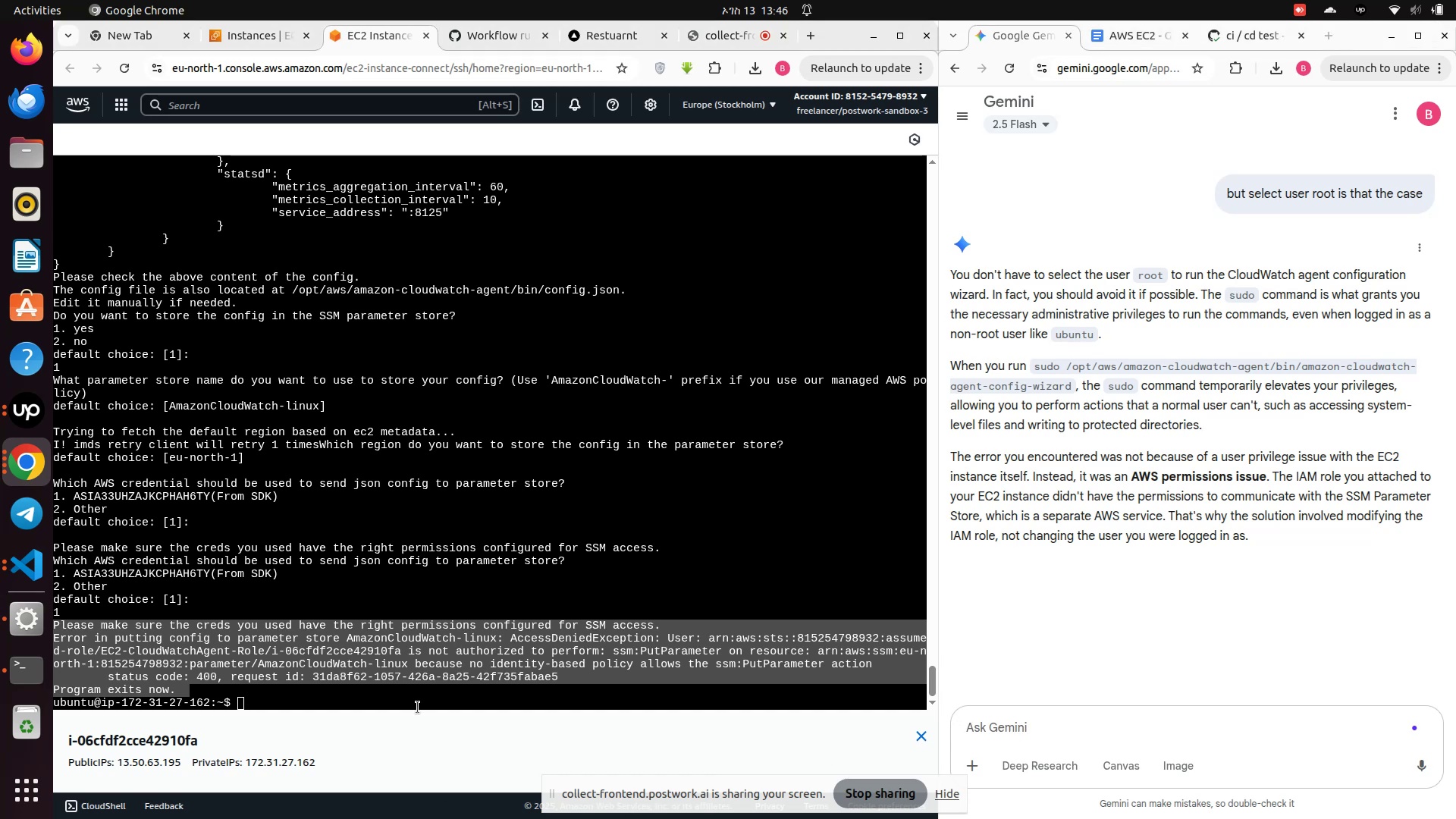 
left_click([418, 708])
 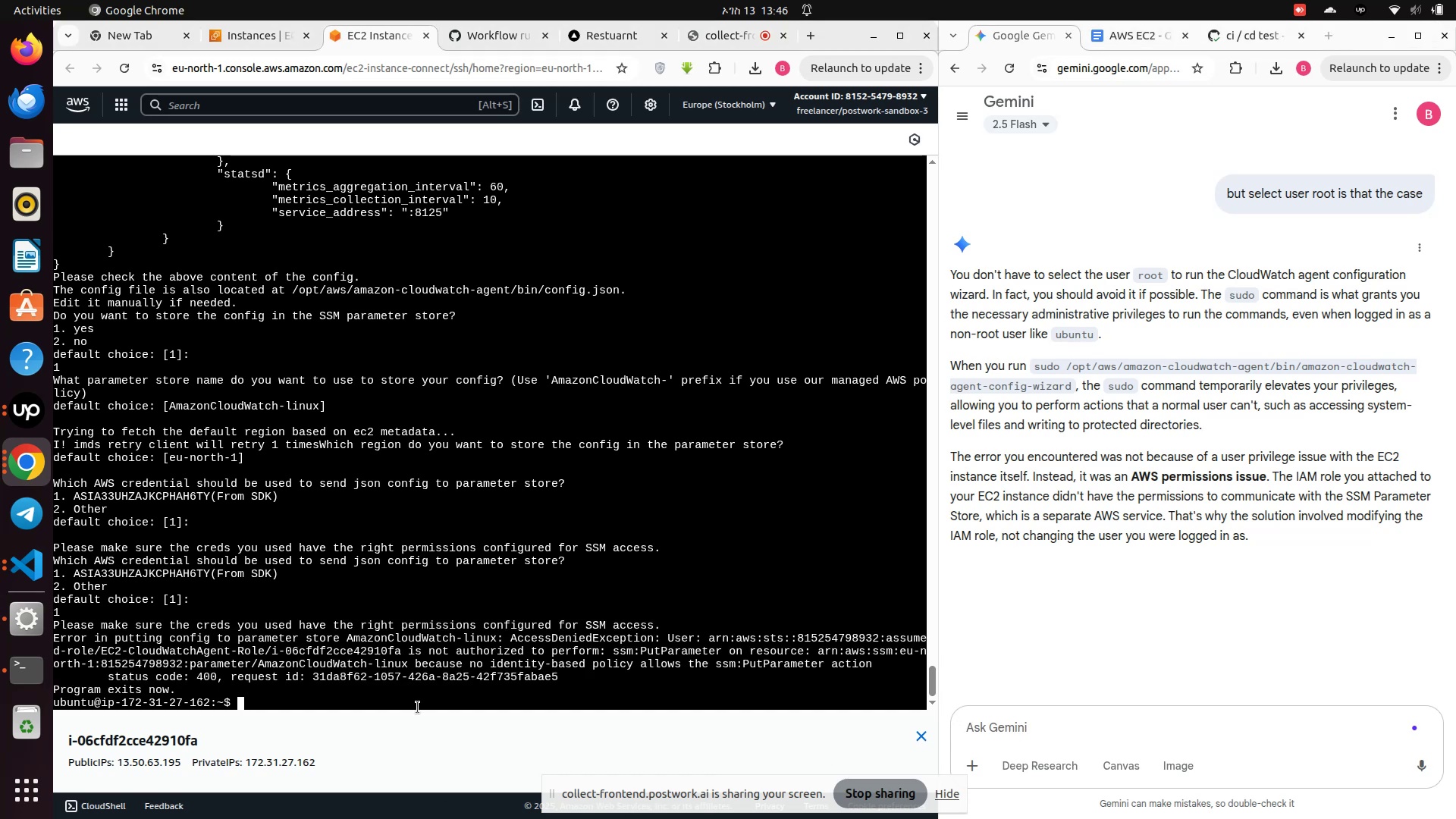 
key(ArrowUp)
 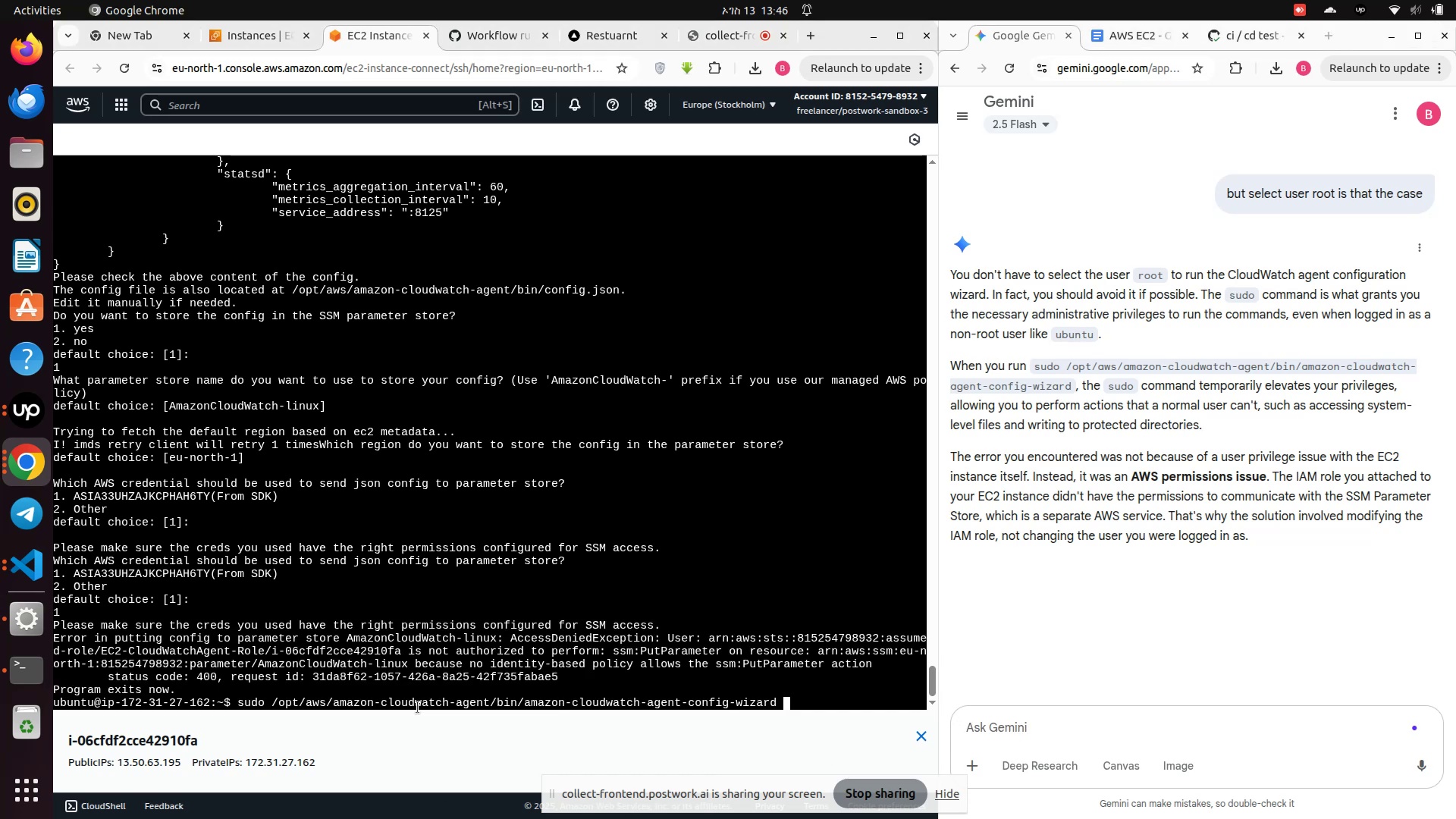 
key(Enter)
 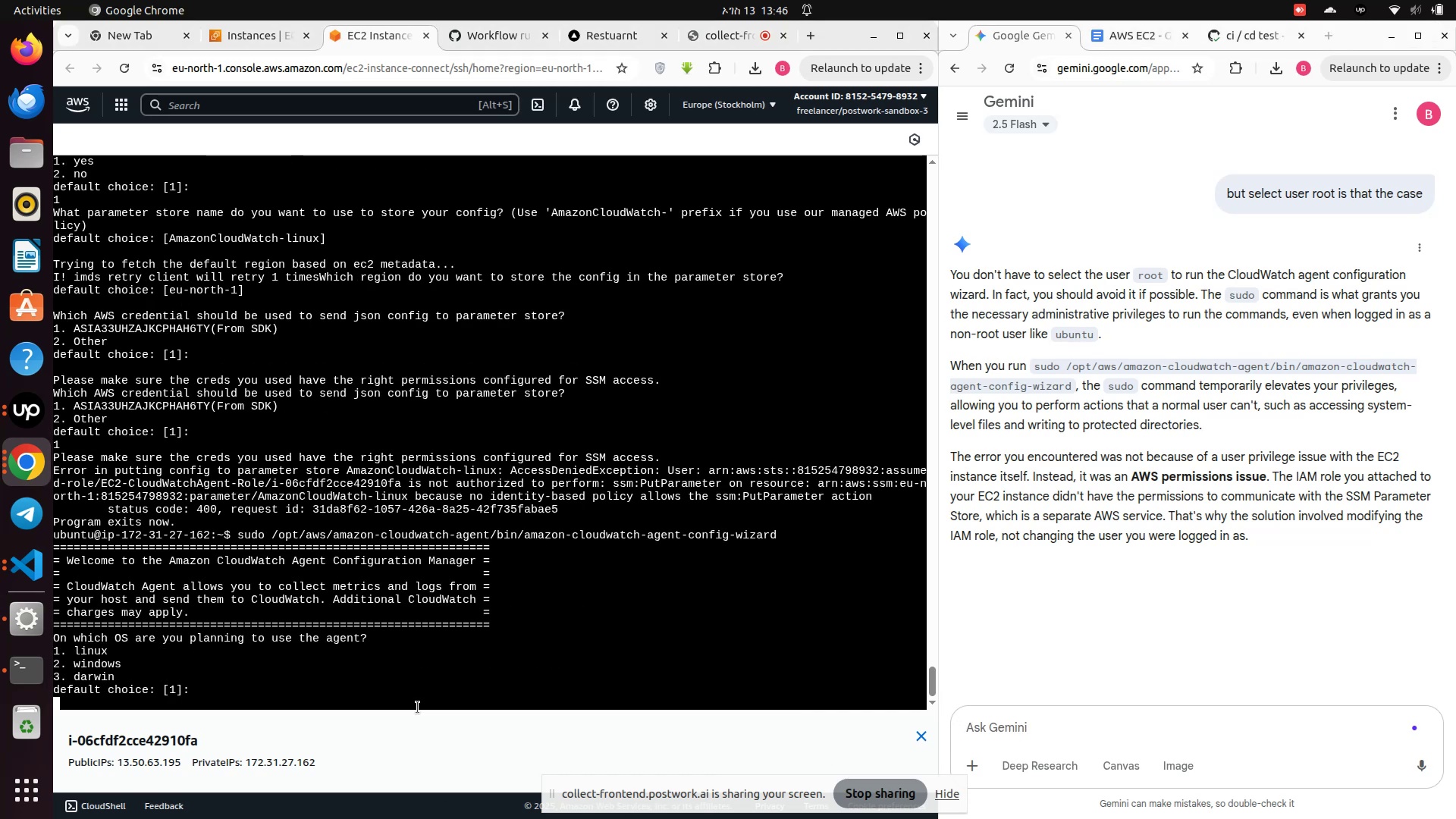 
key(1)
 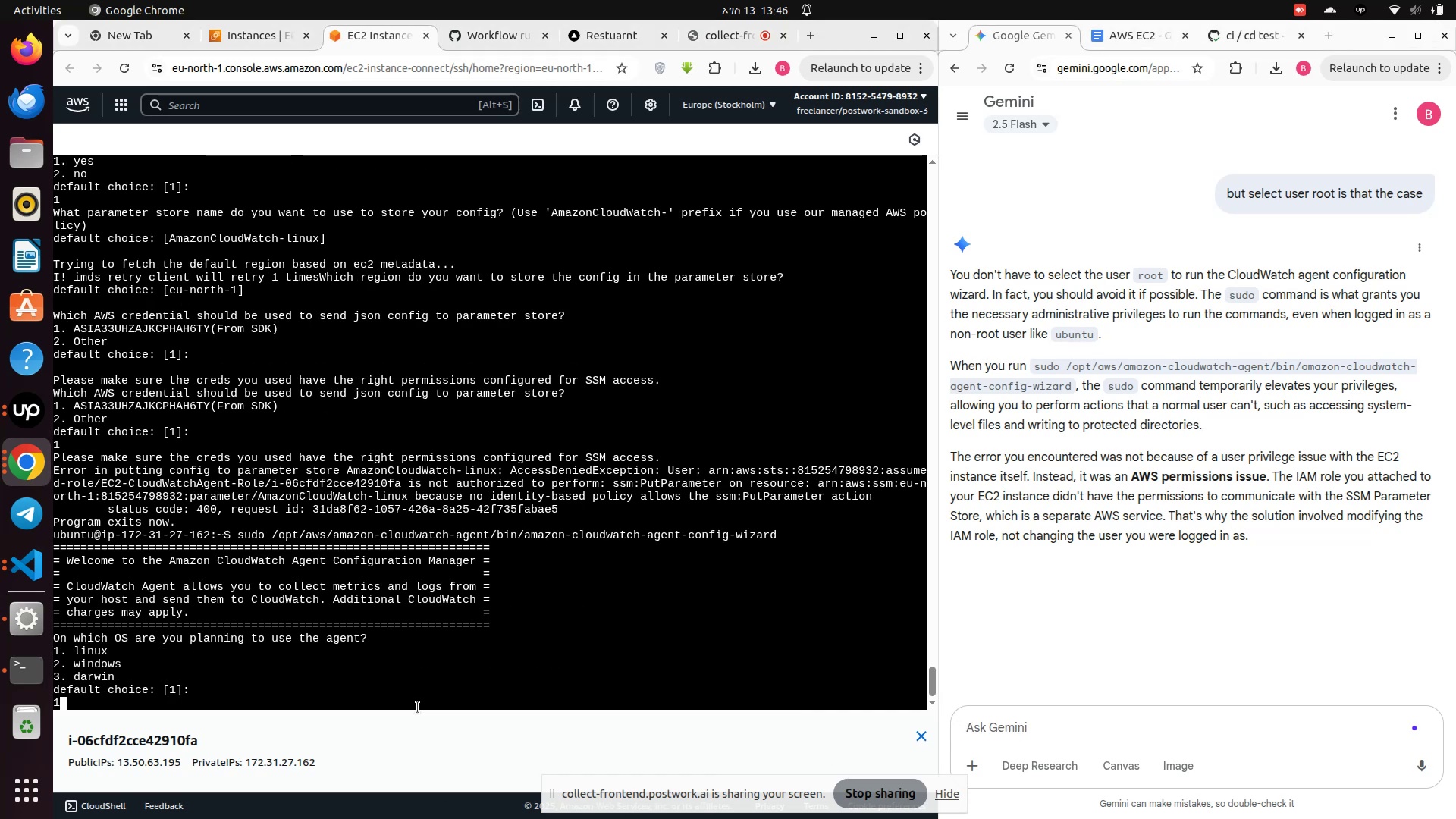 
key(Enter)
 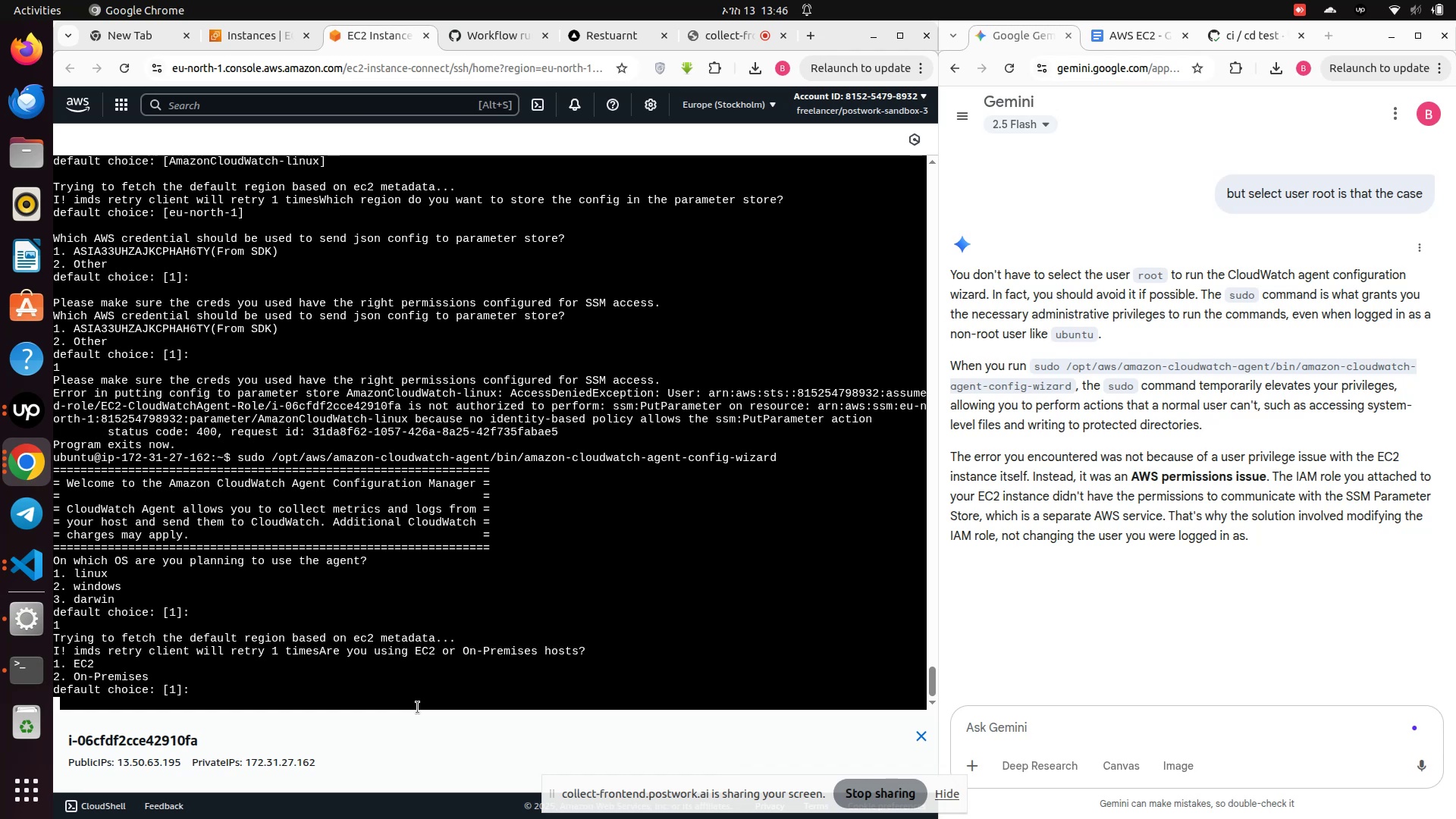 
key(Enter)
 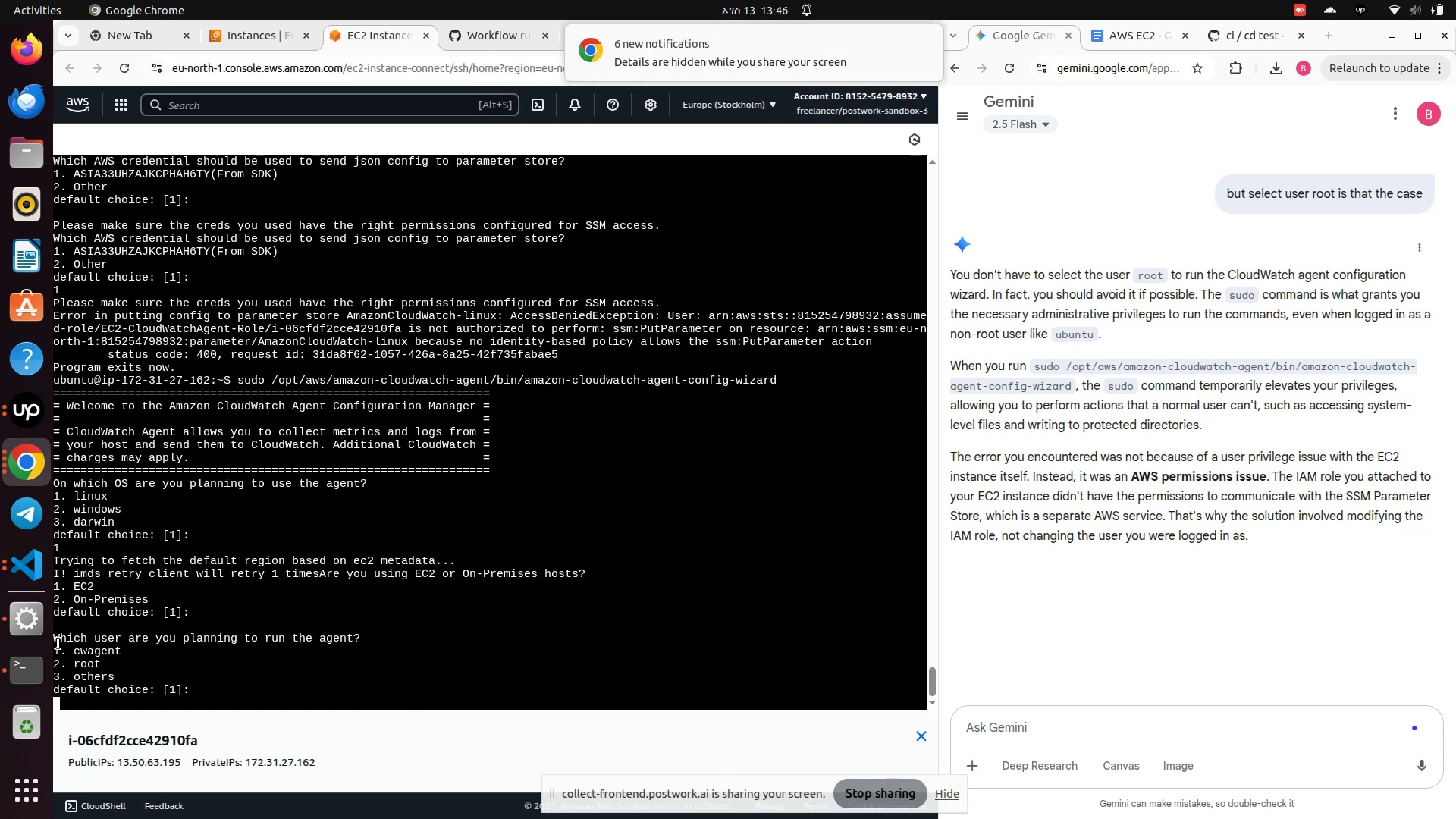 
left_click_drag(start_coordinate=[58, 639], to_coordinate=[124, 677])
 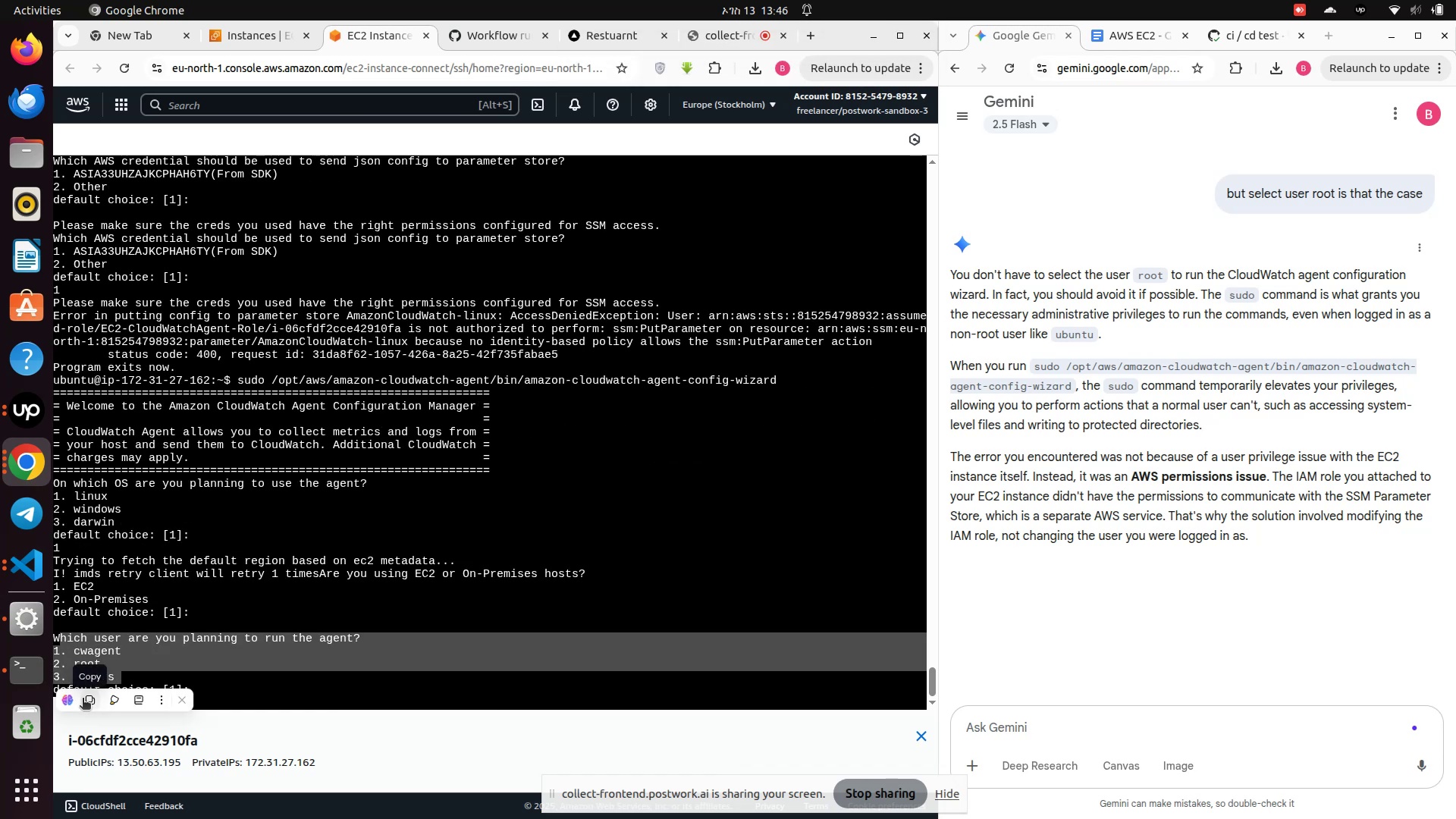 
left_click([88, 699])
 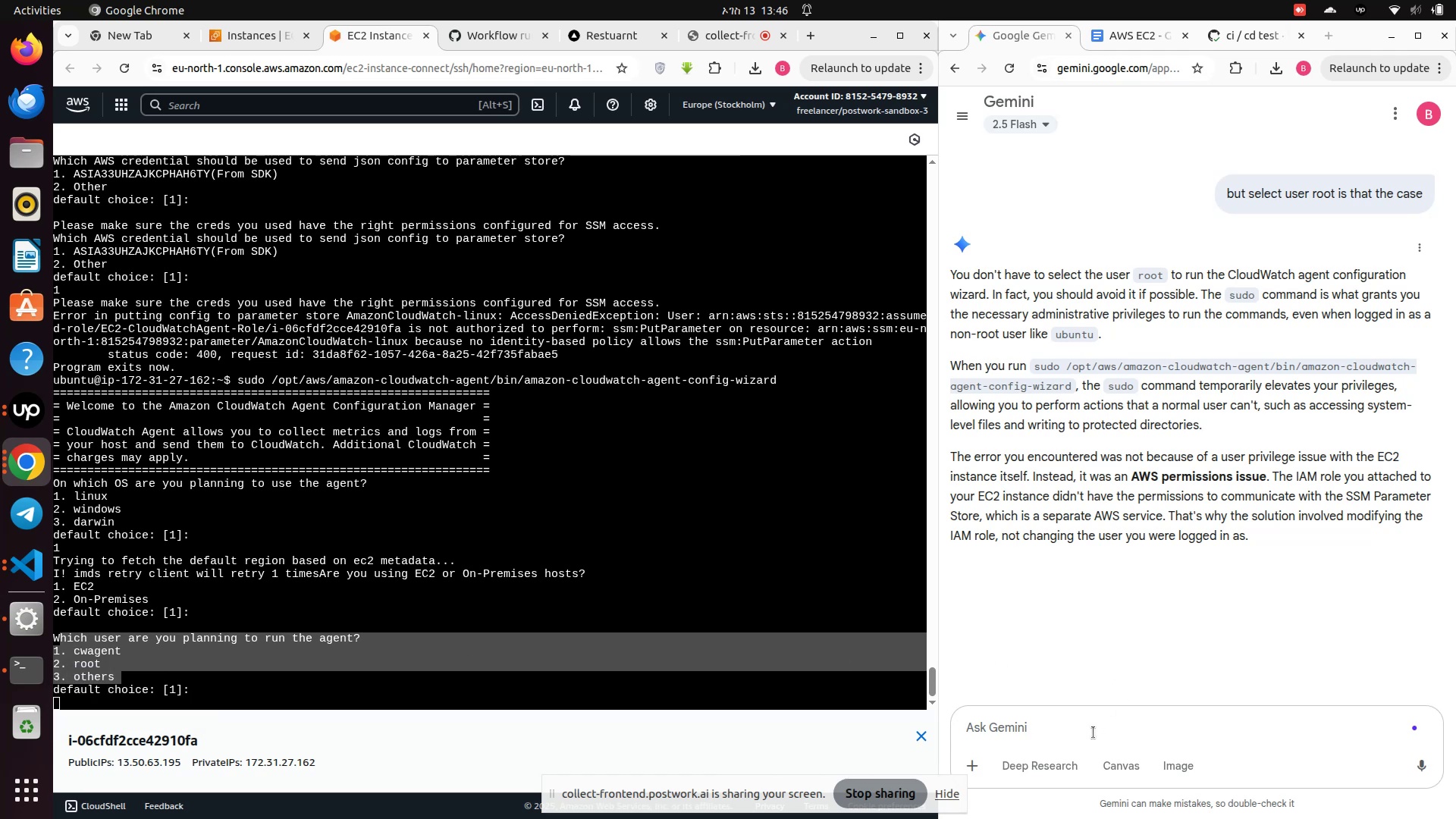 
left_click([1086, 725])
 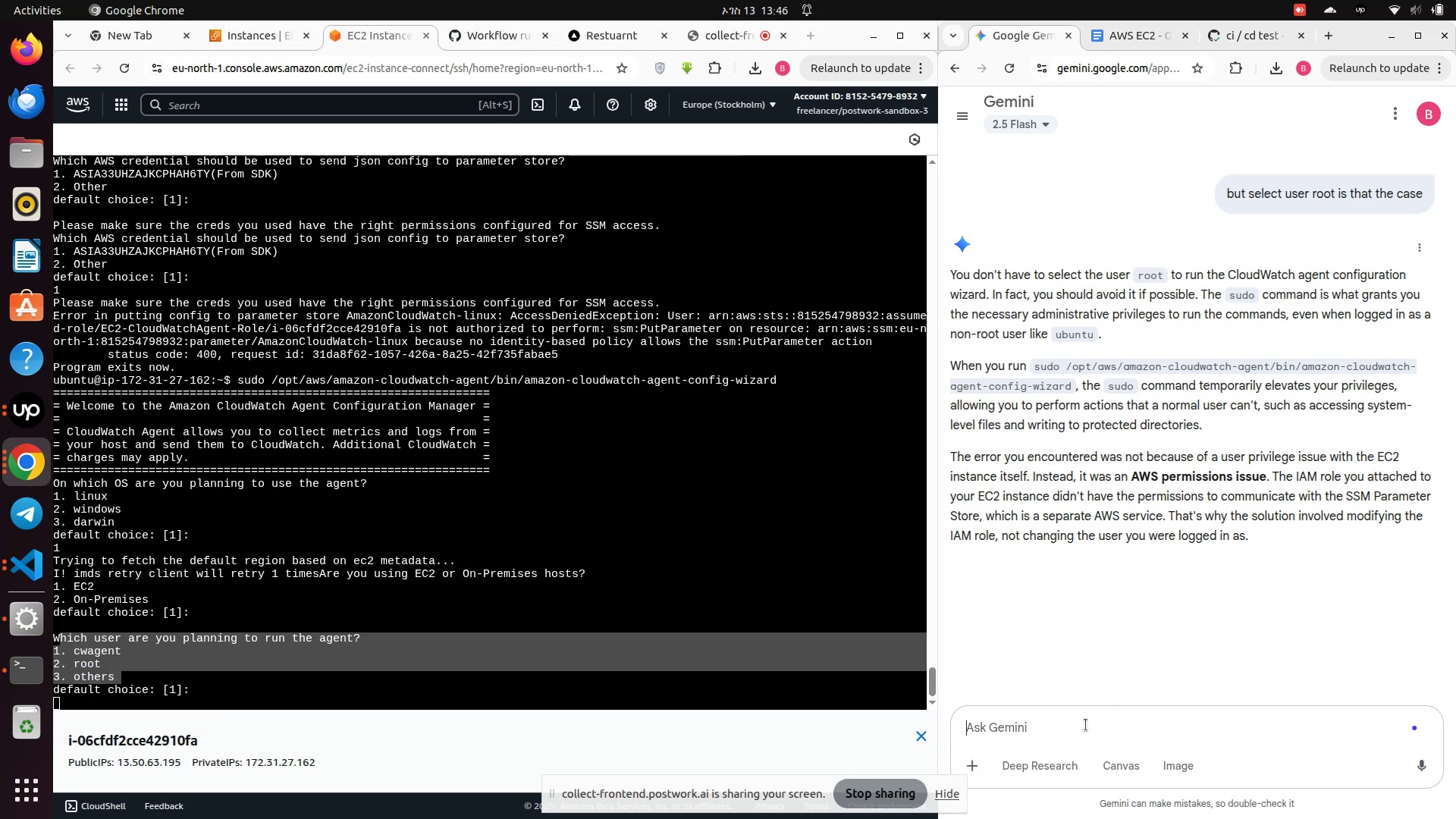 
key(Control+V)
 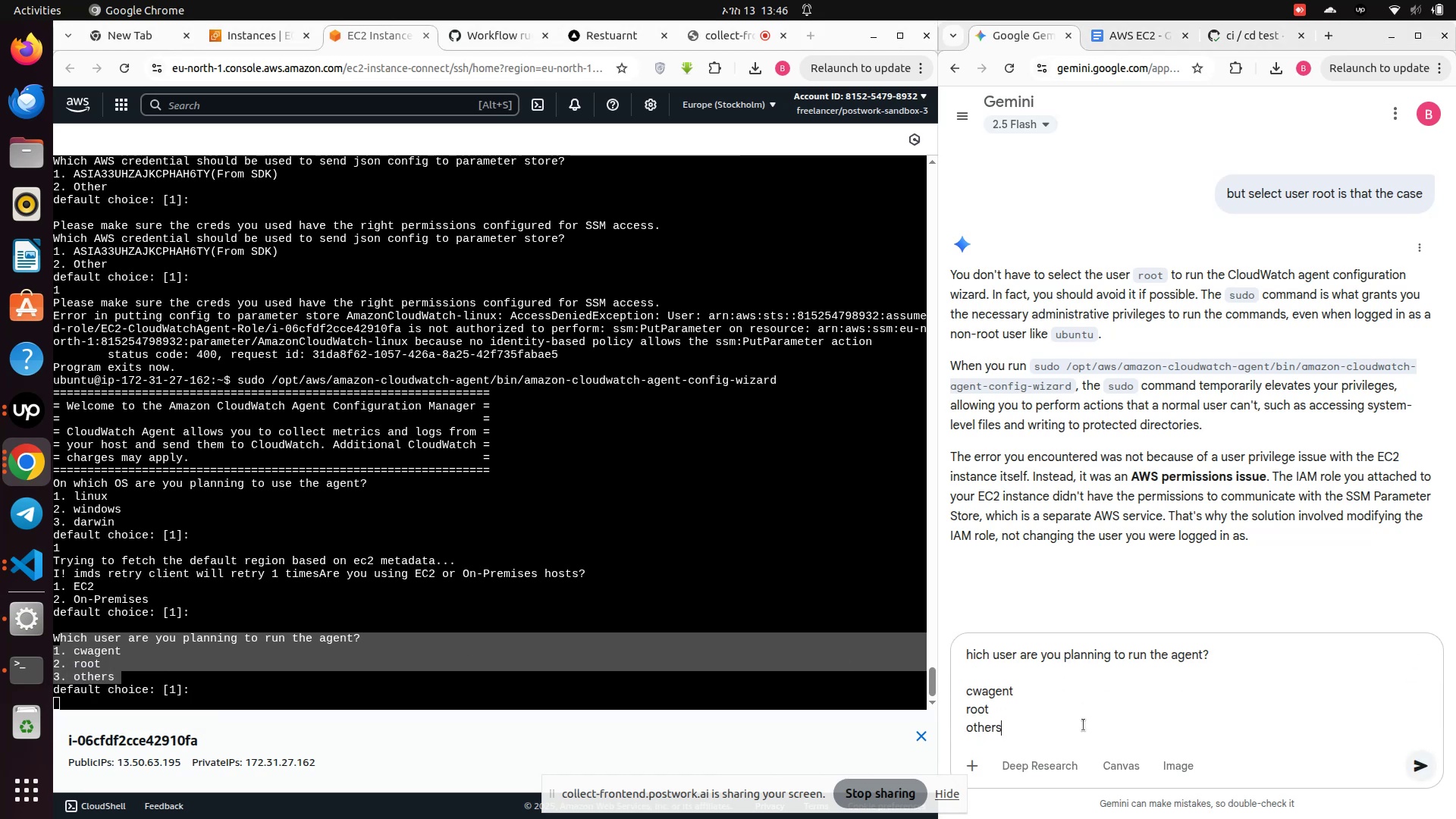 
key(Enter)
 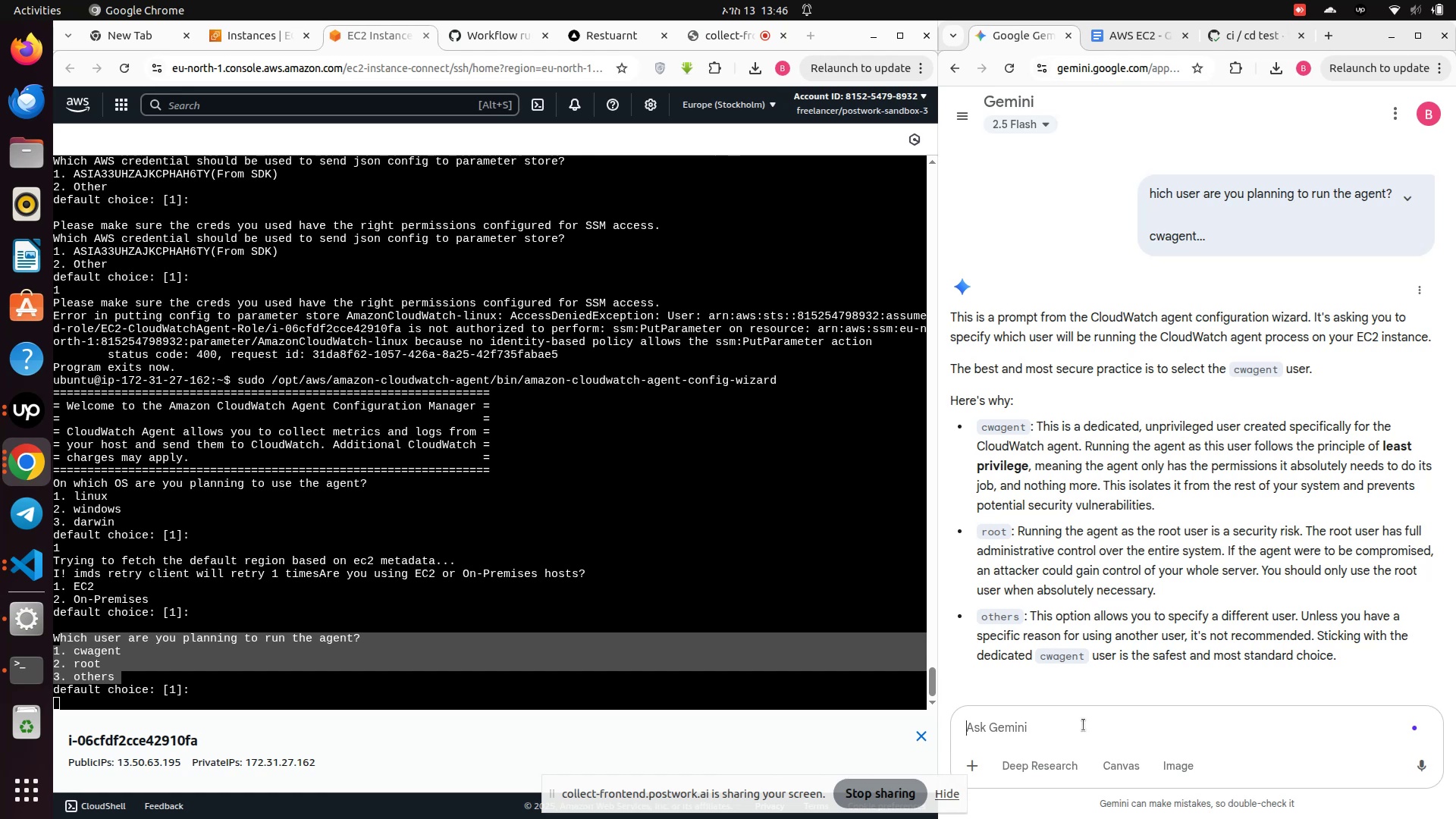 
wait(24.42)
 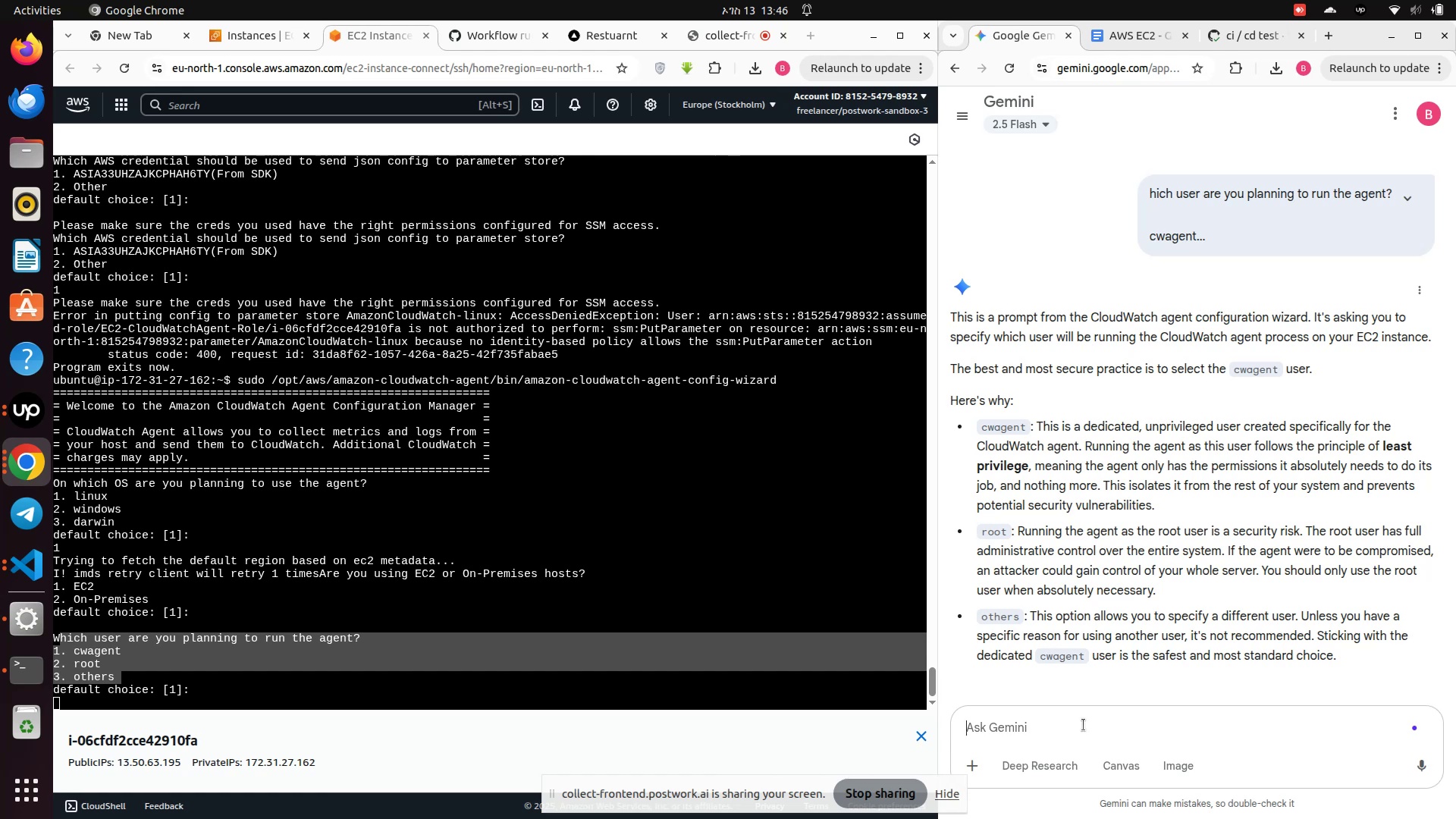 
scroll: coordinate [1144, 659], scroll_direction: down, amount: 2.0
 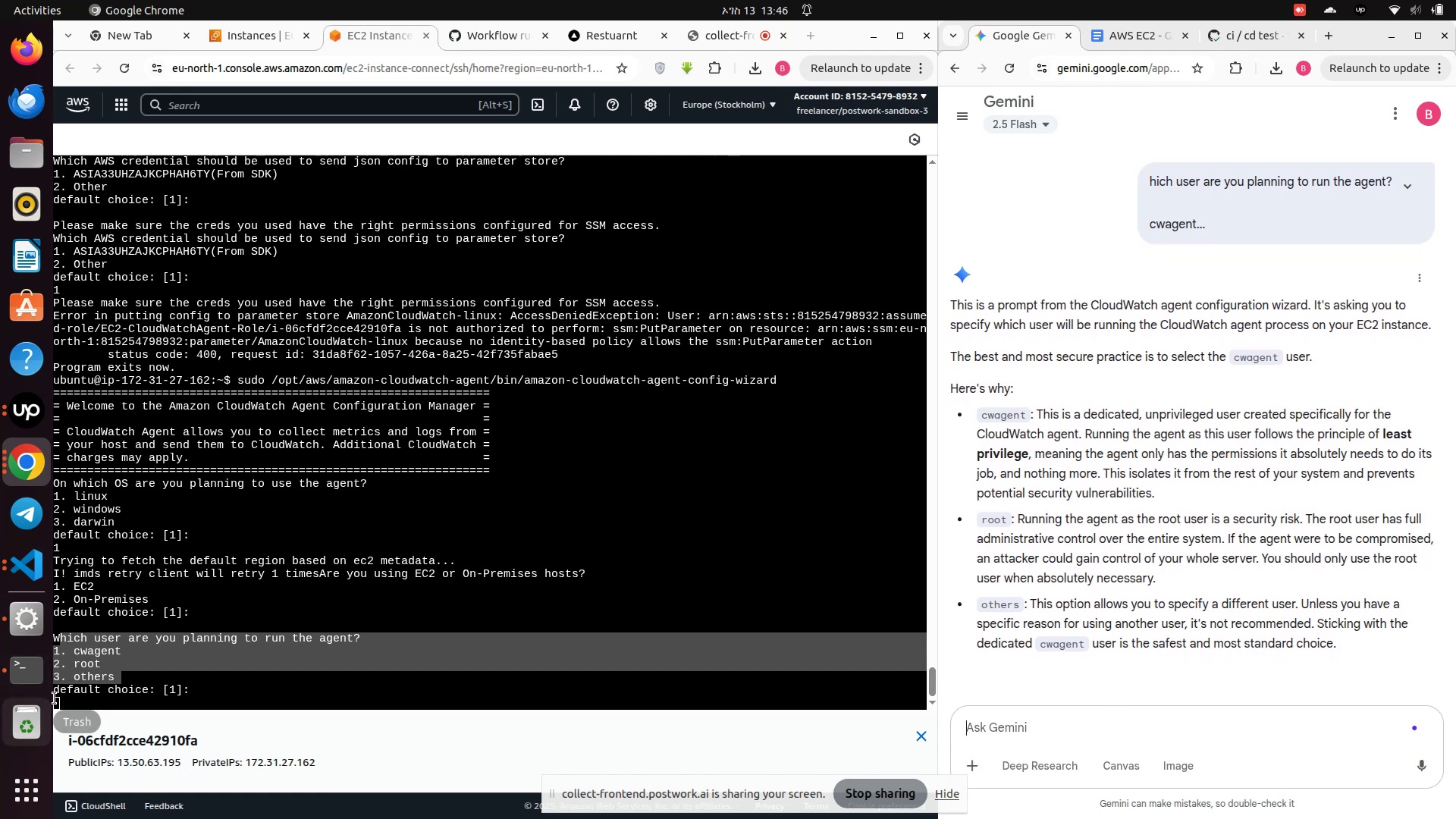 
left_click([73, 701])
 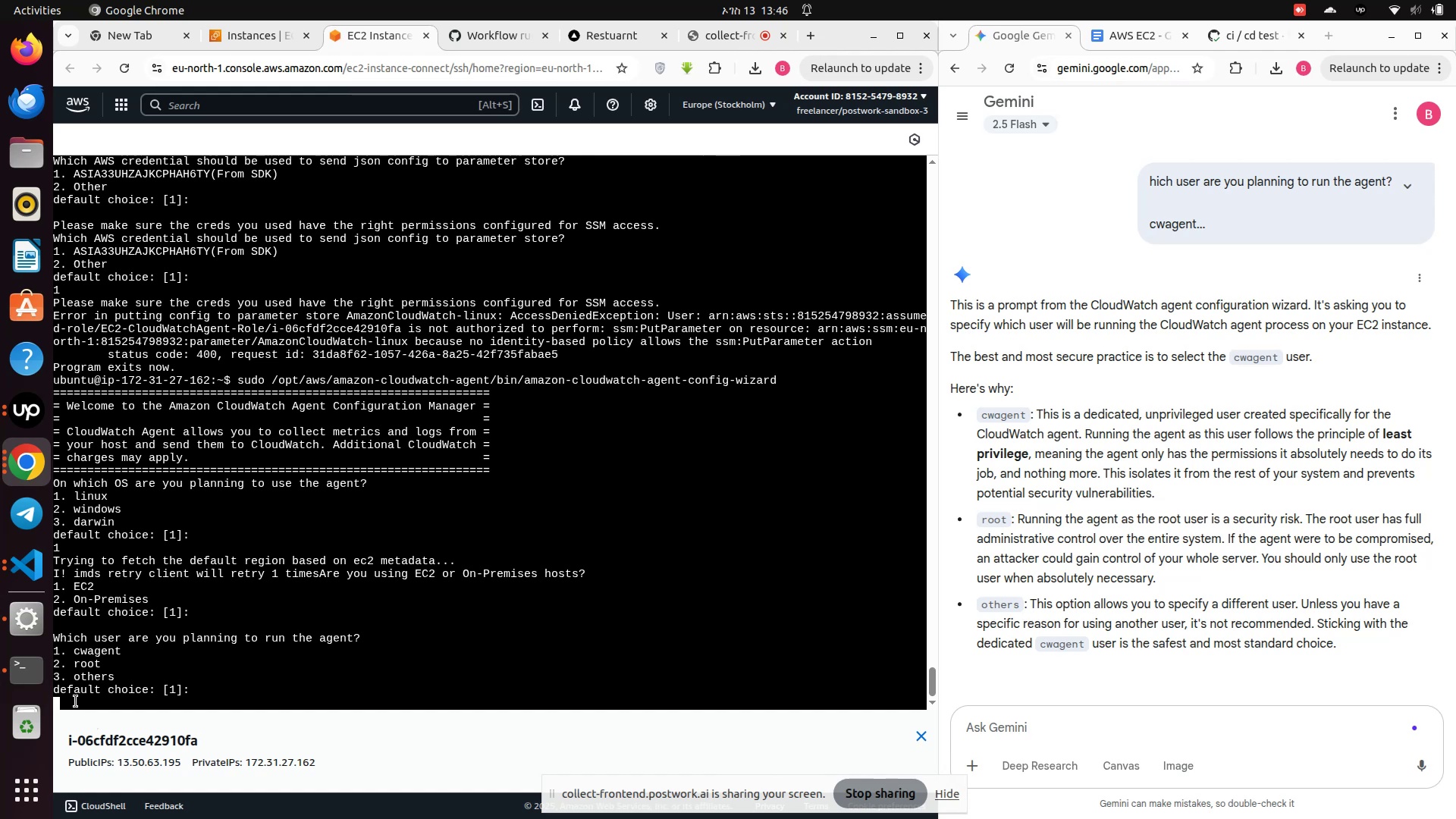 
key(Enter)
 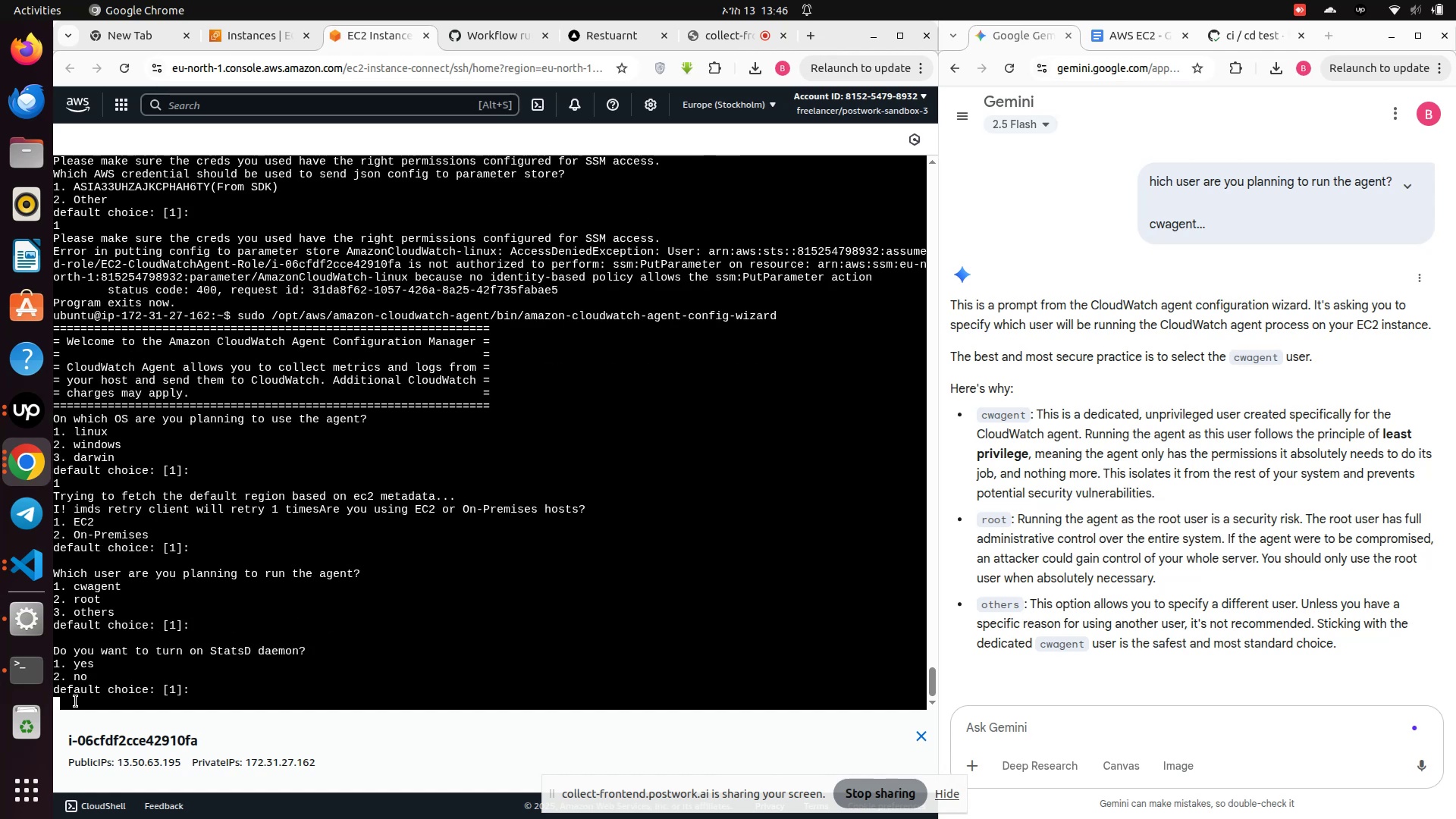 
key(Enter)
 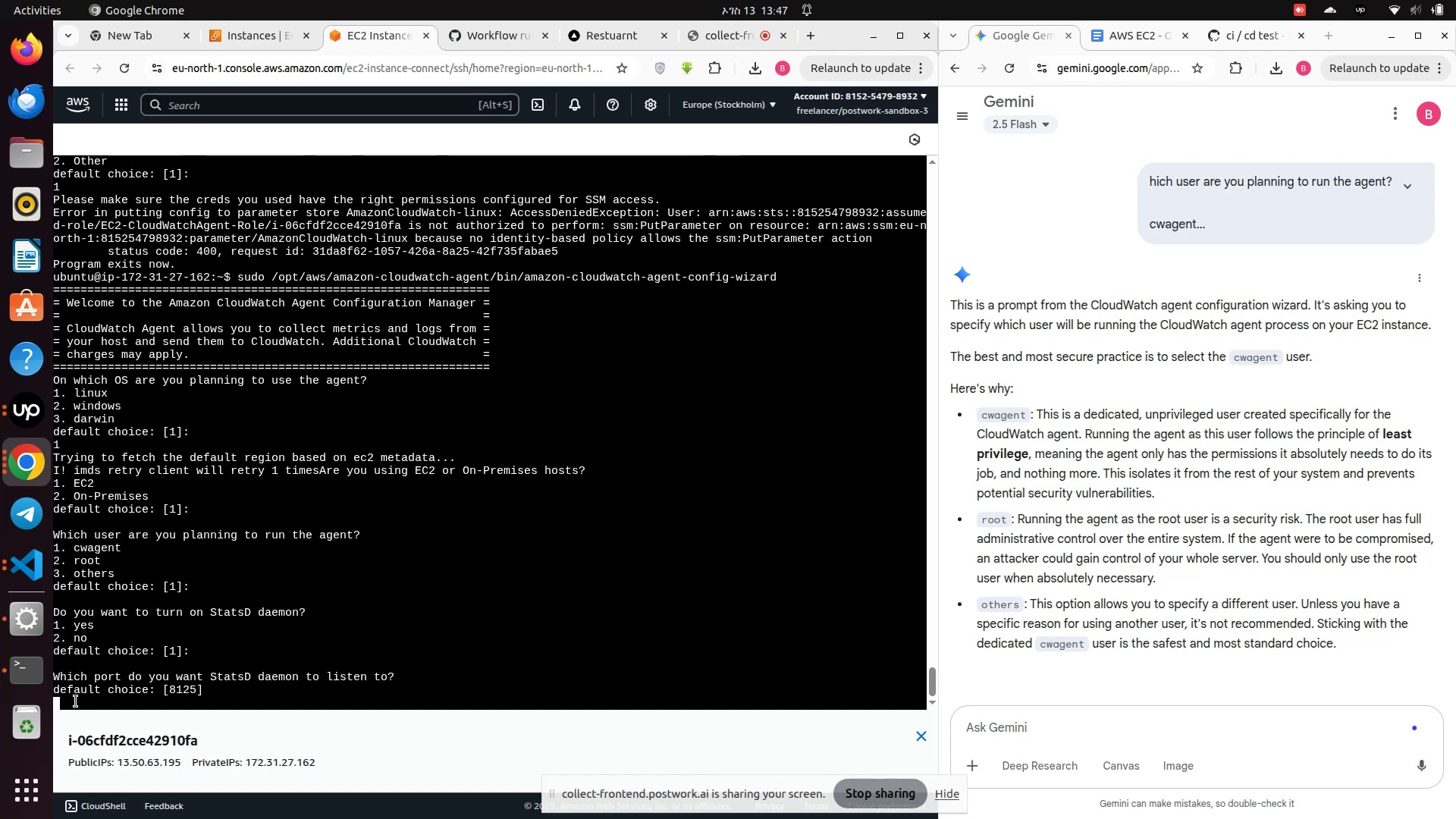 
key(Enter)
 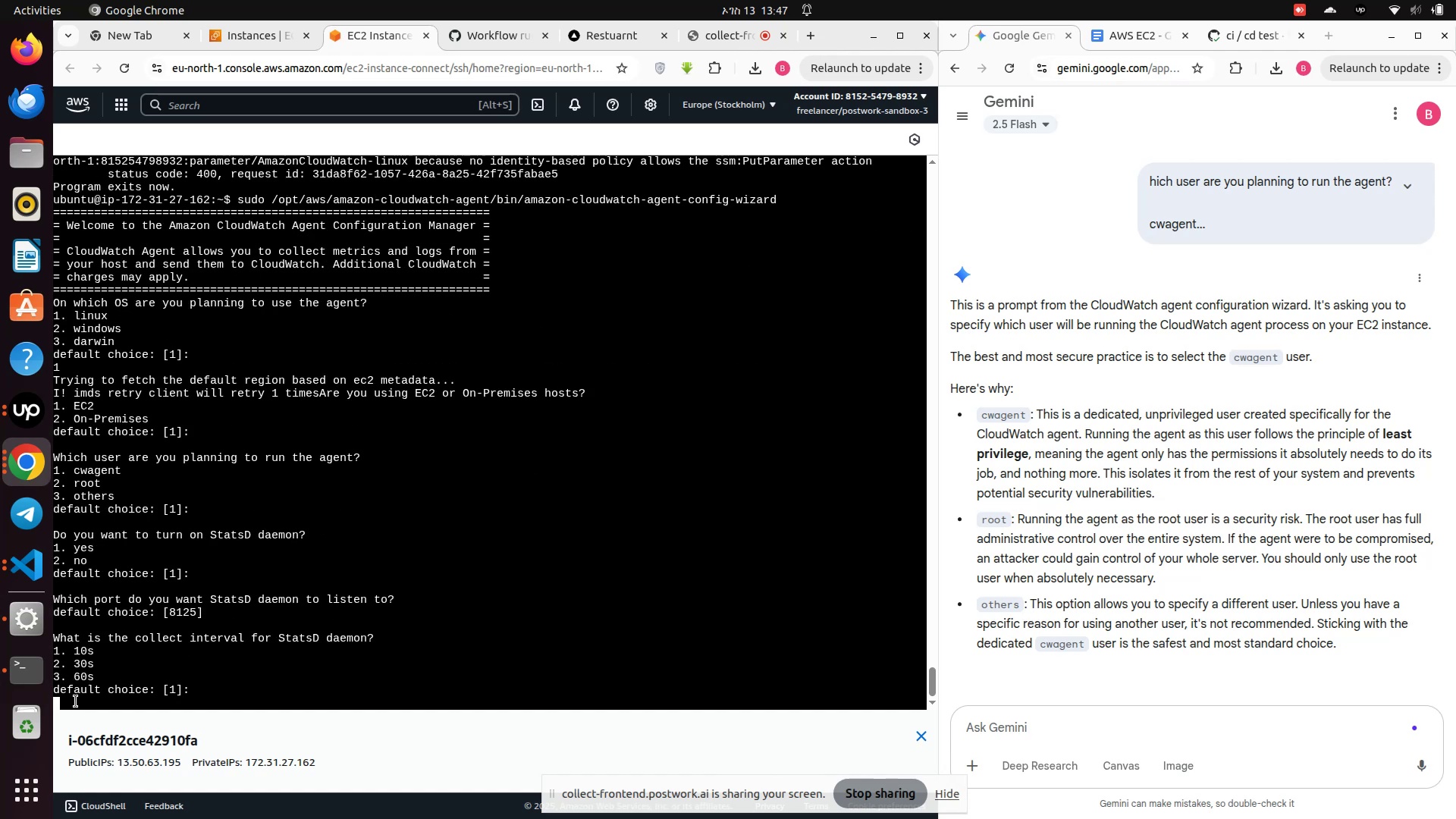 
key(Enter)
 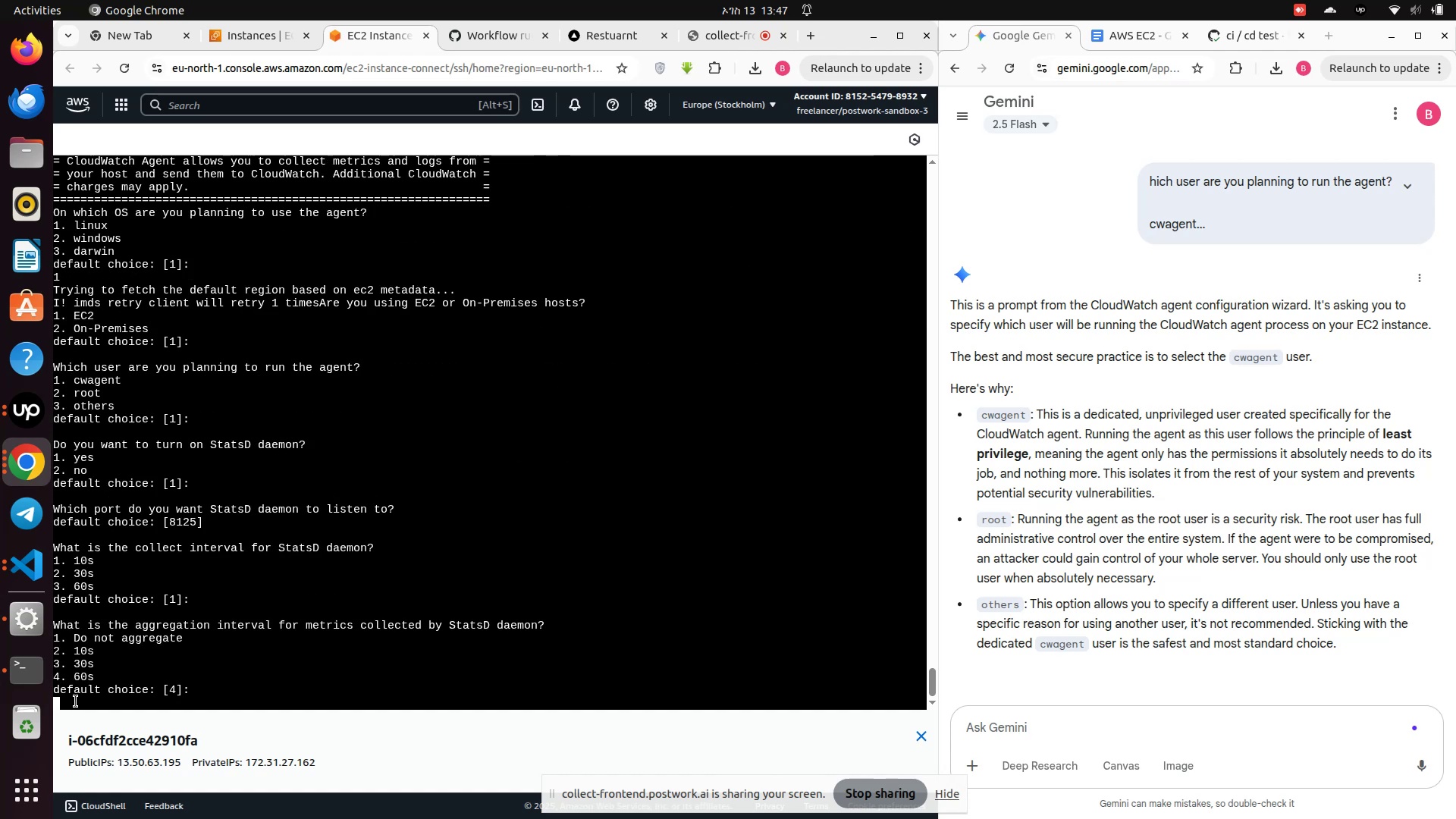 
key(Enter)
 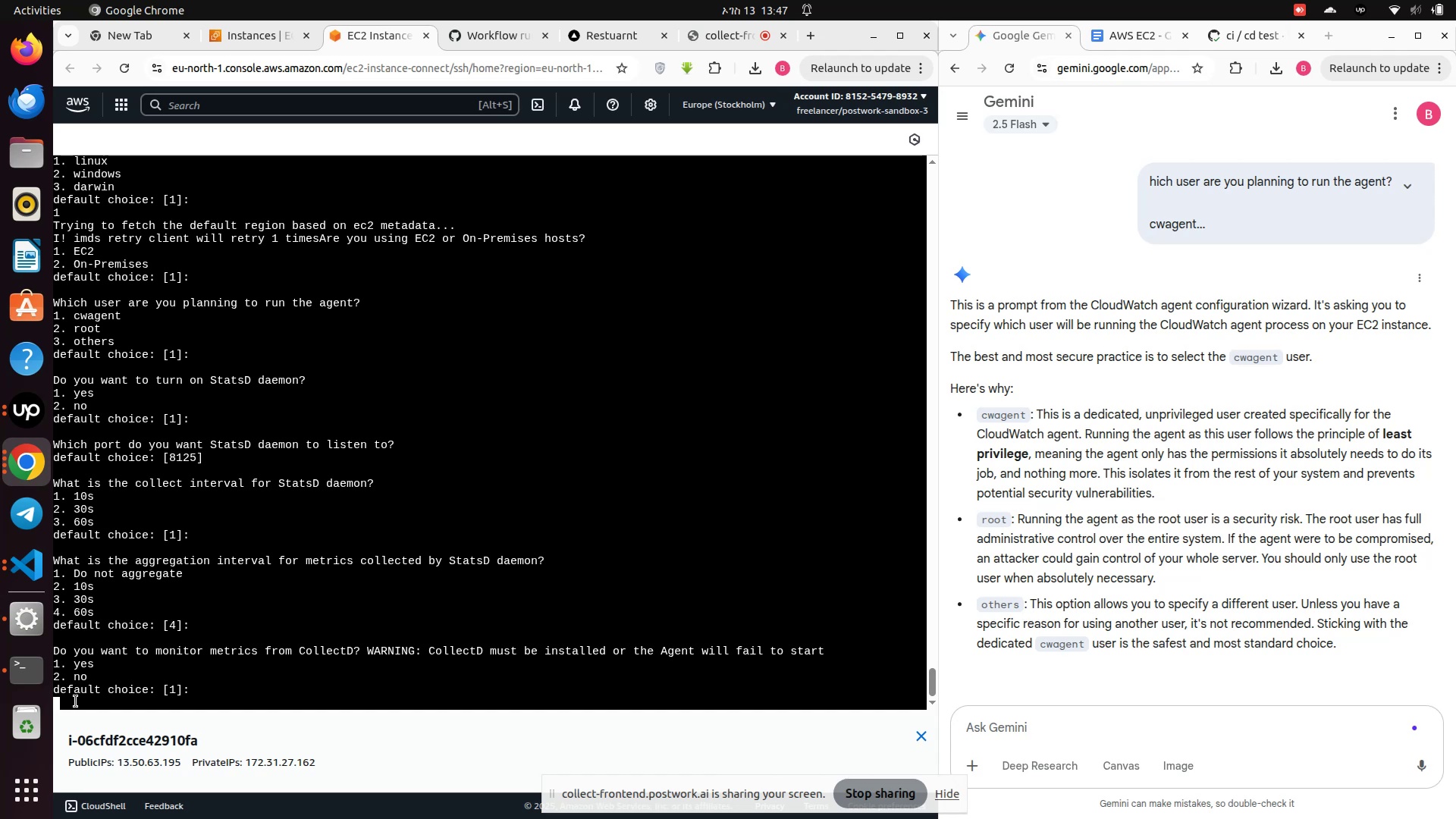 
key(Enter)
 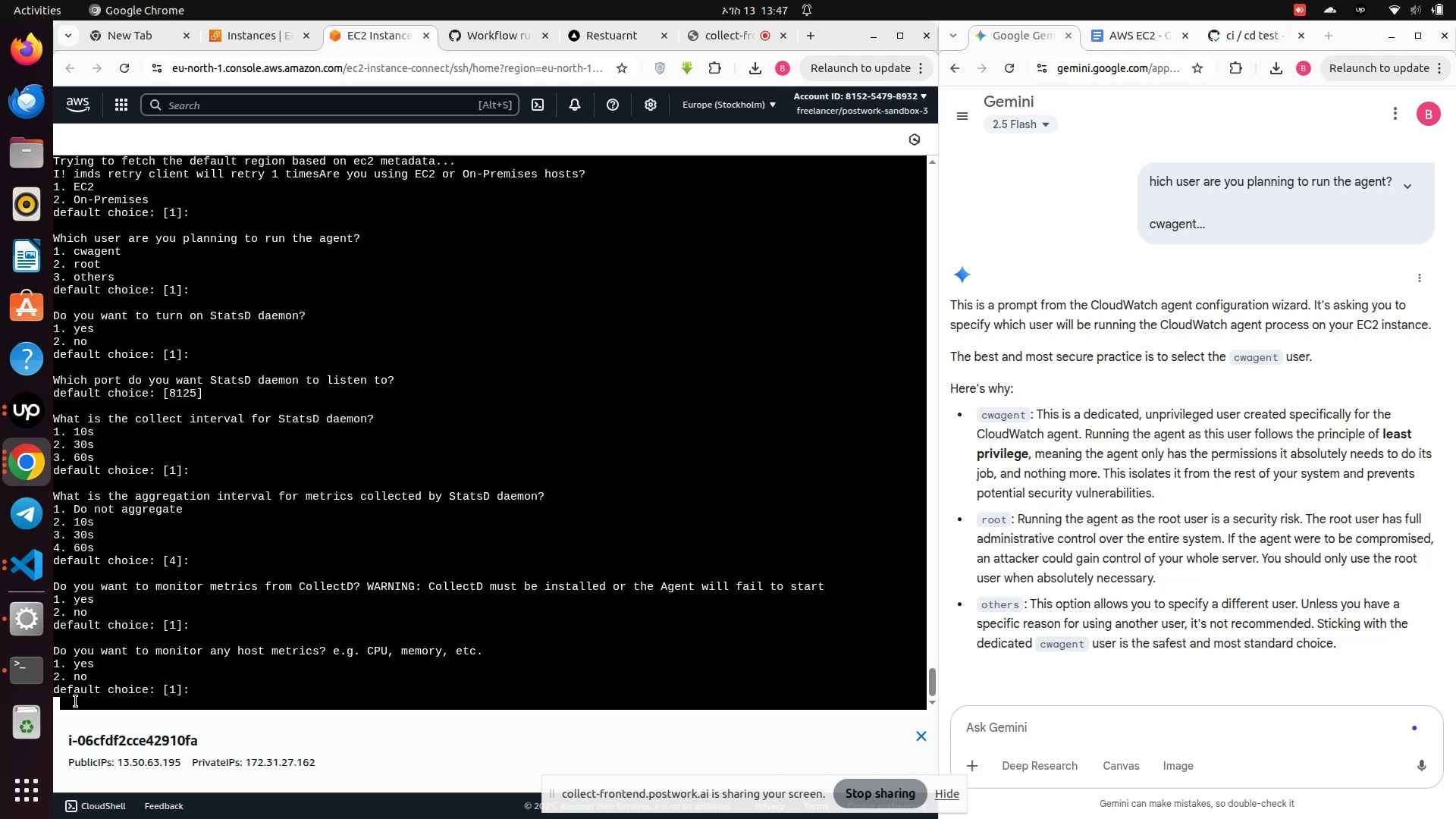 
key(Enter)
 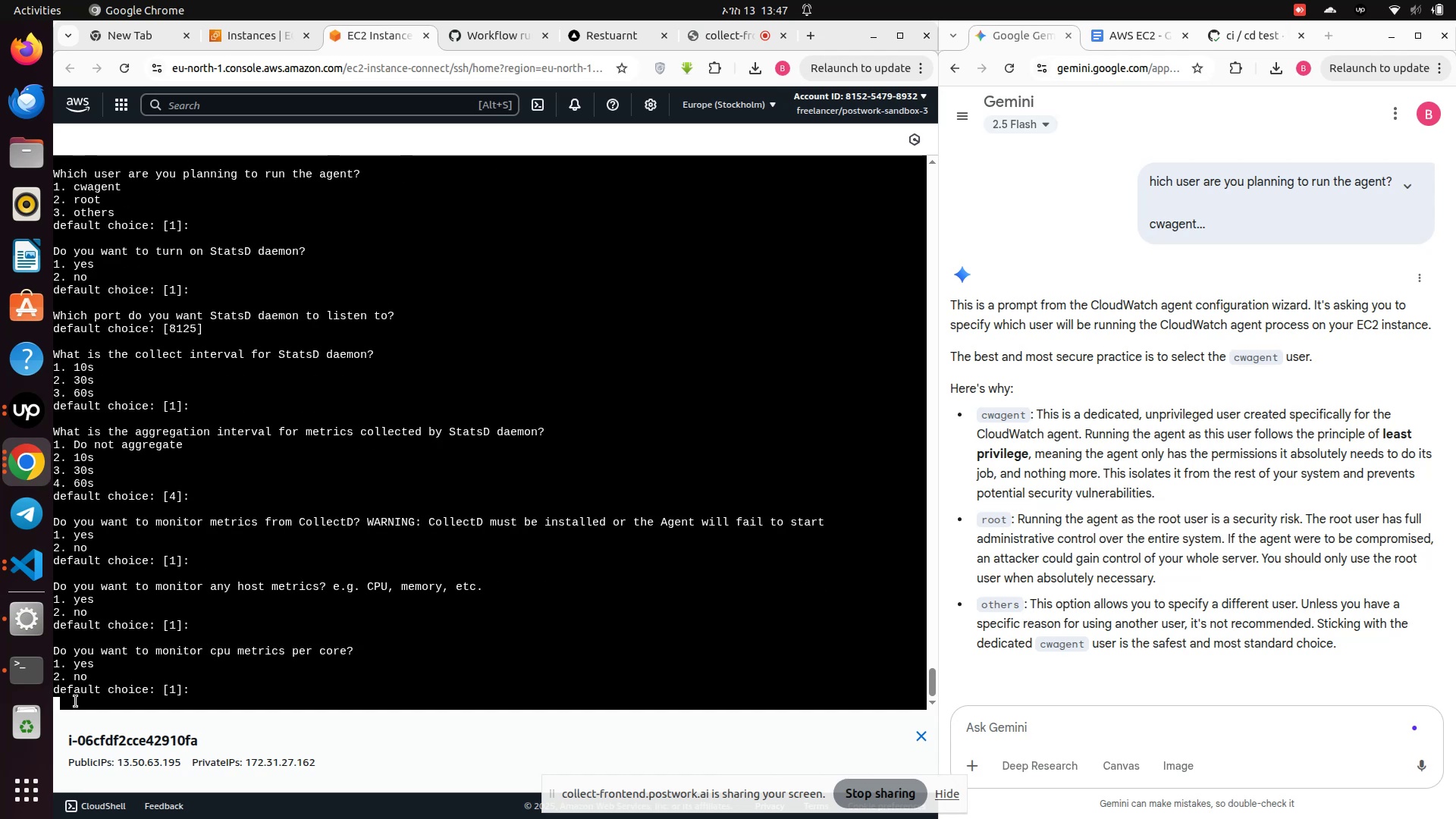 
key(Enter)
 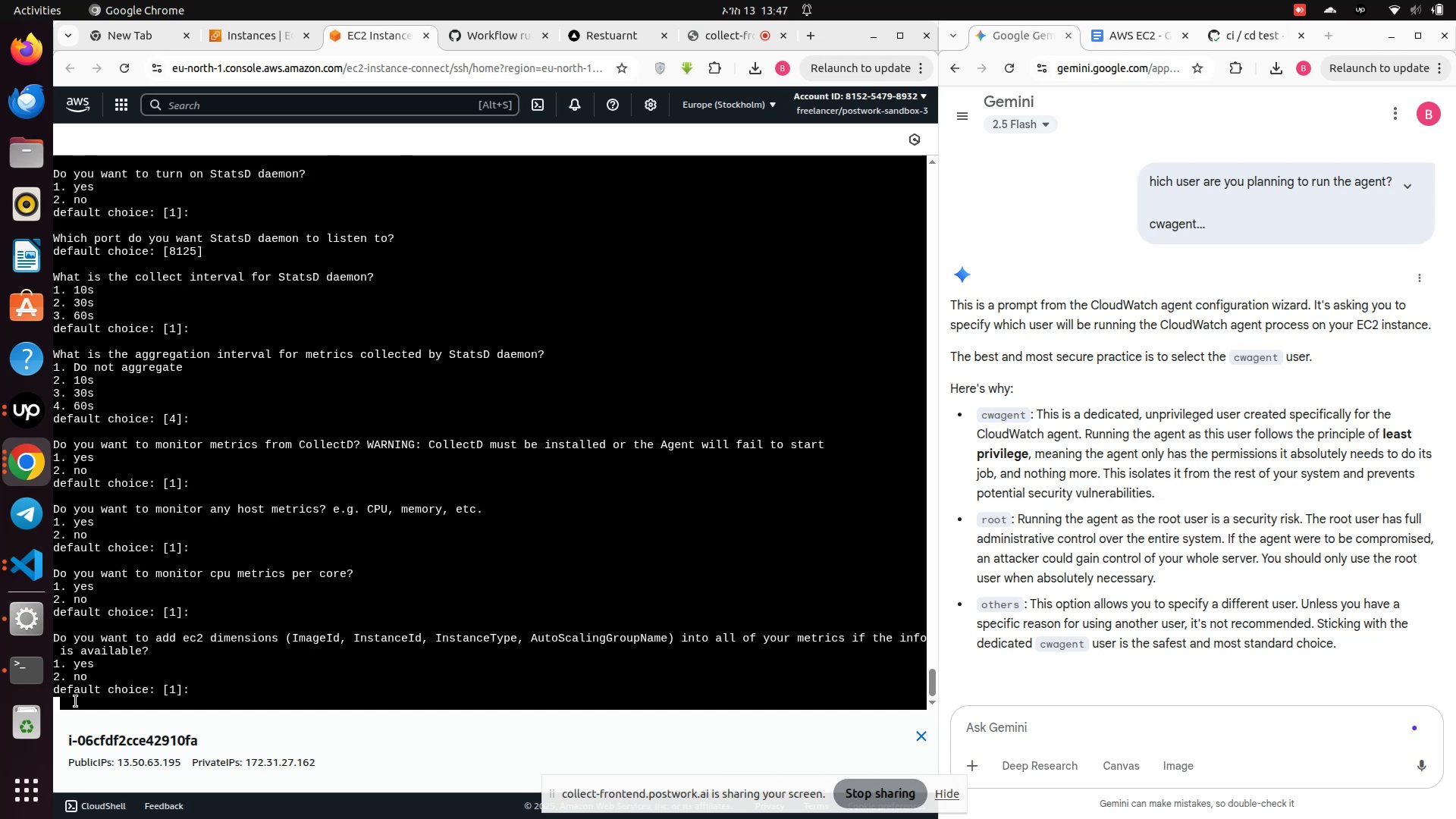 
key(Enter)
 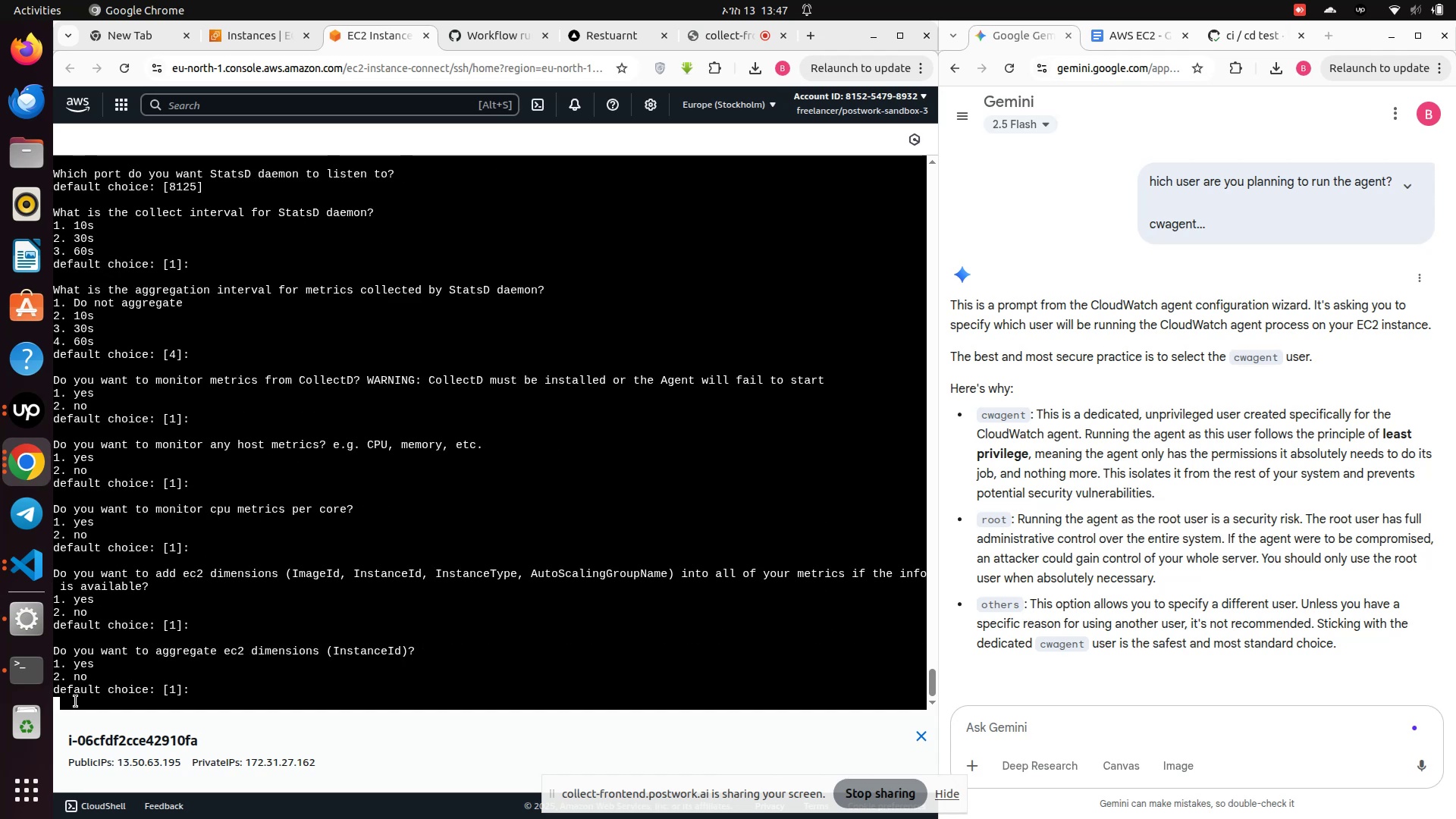 
key(Enter)
 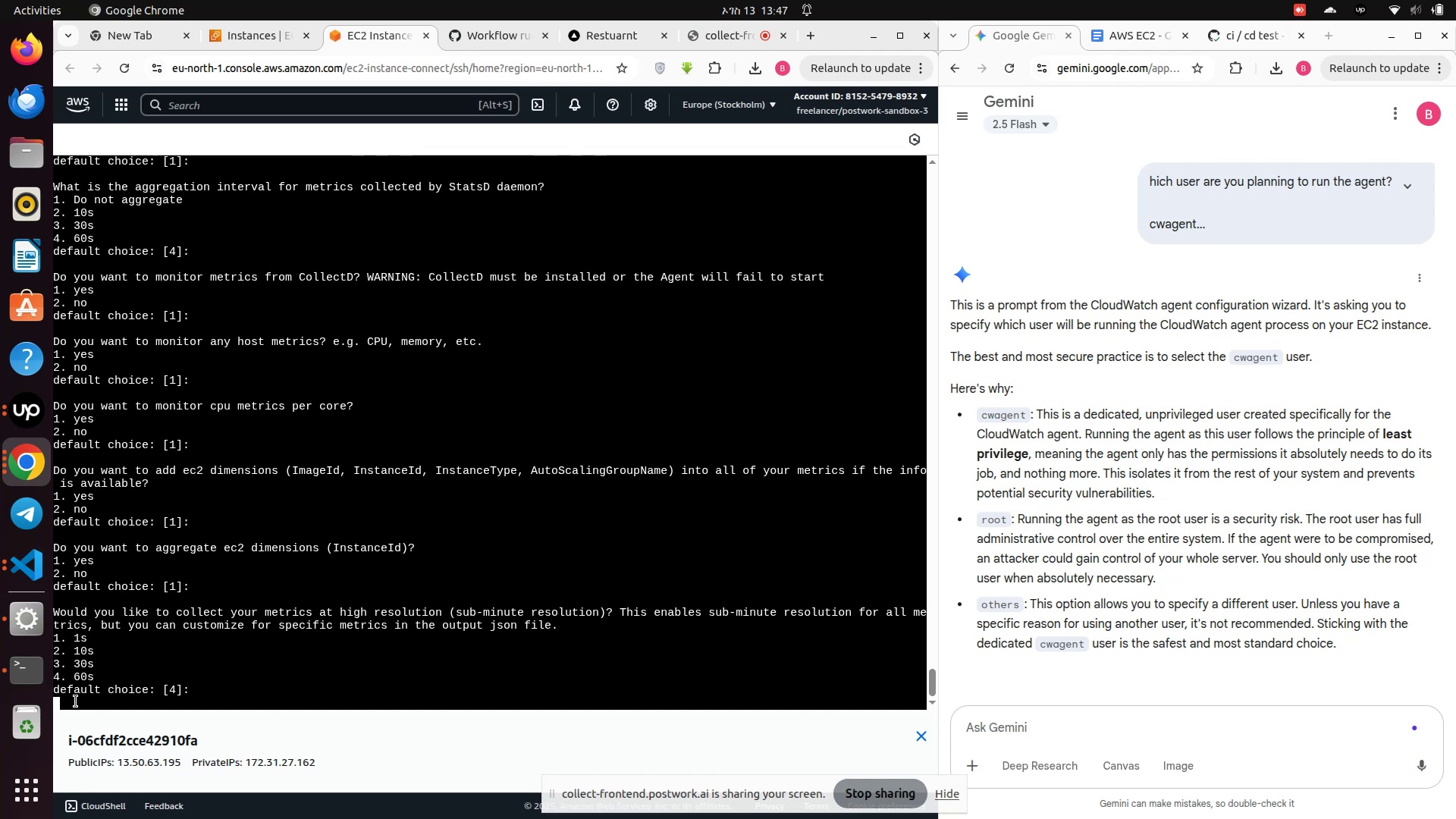 
key(Enter)
 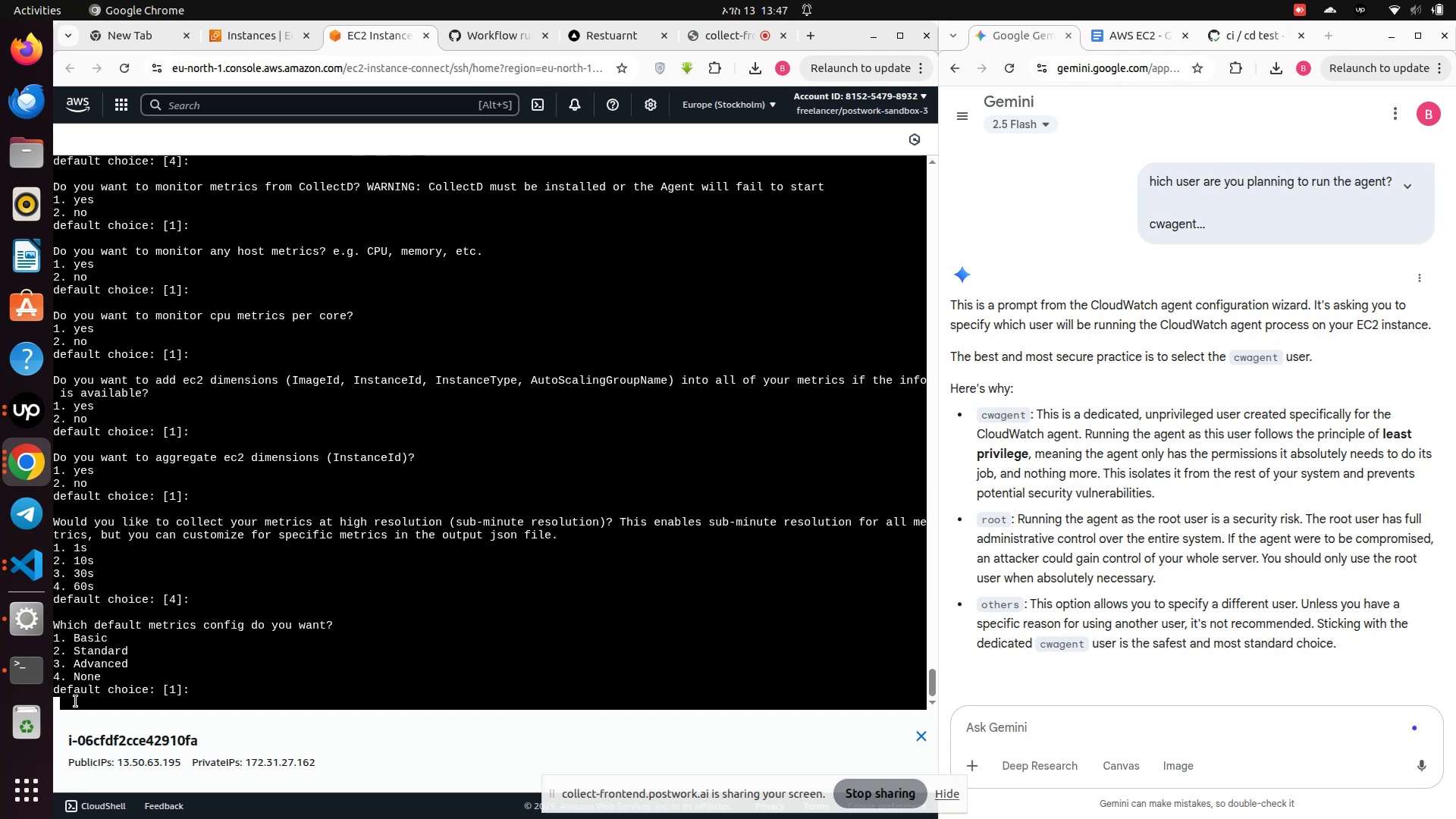 
key(Enter)
 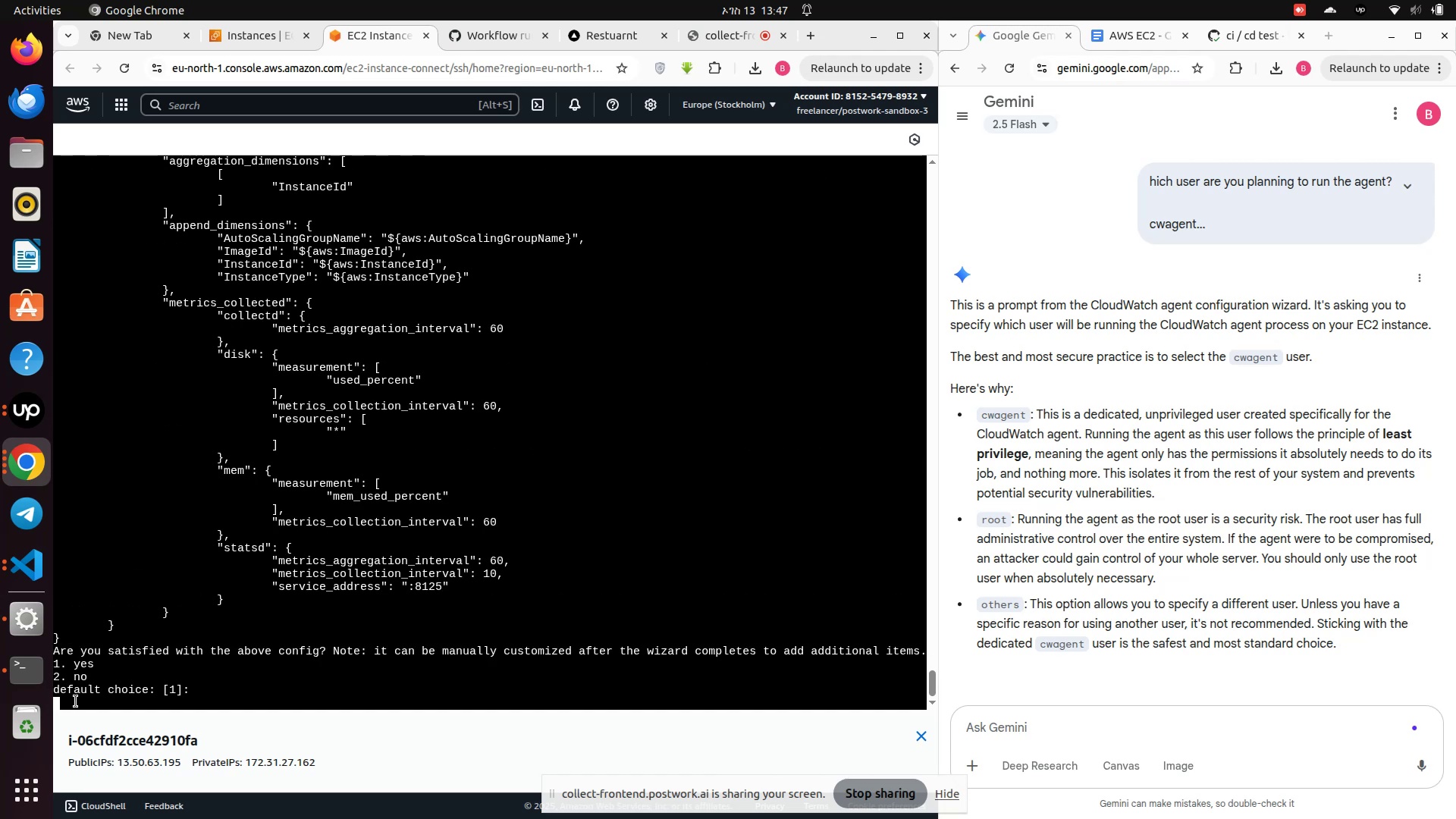 
key(Enter)
 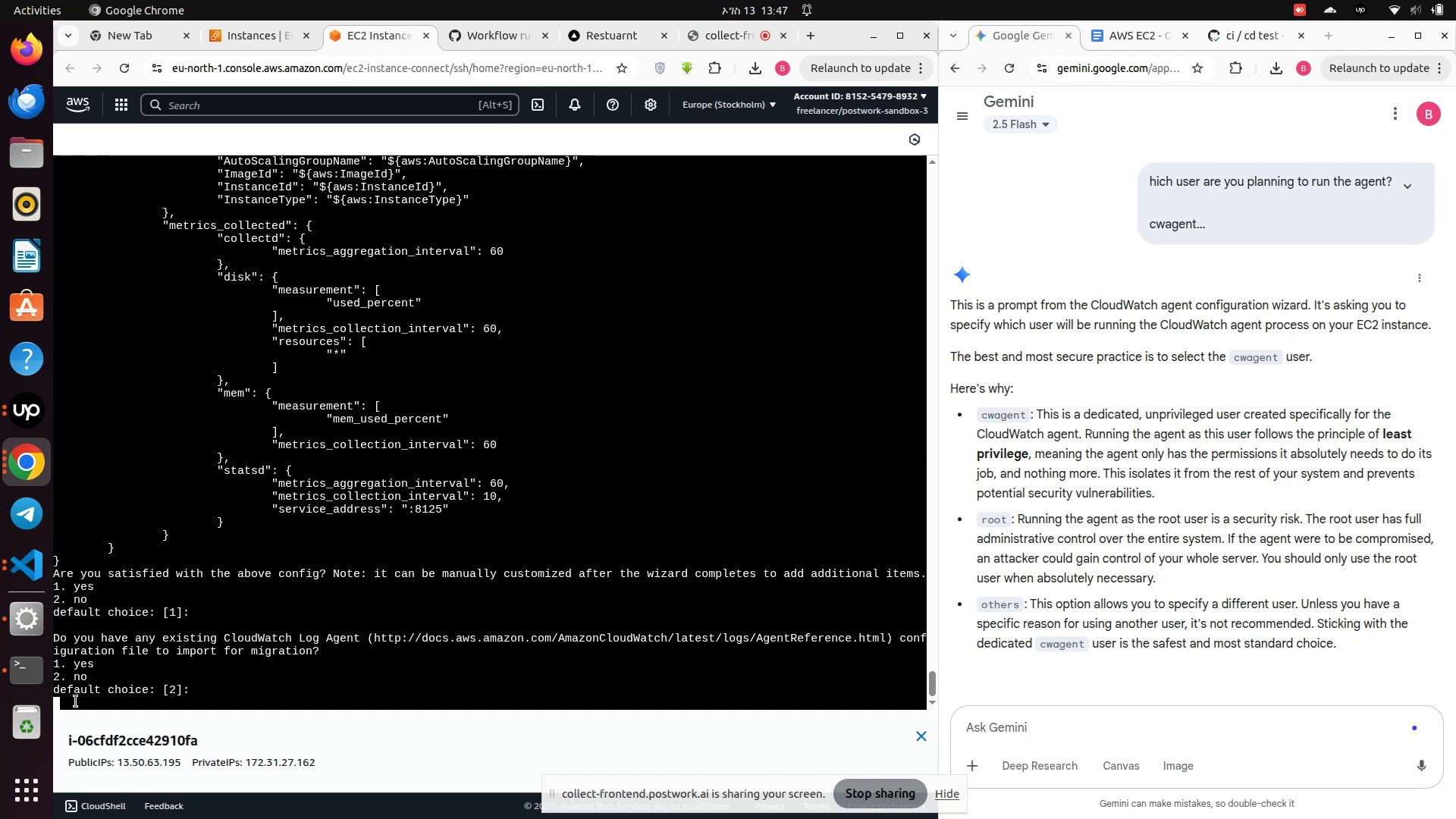 
key(Enter)
 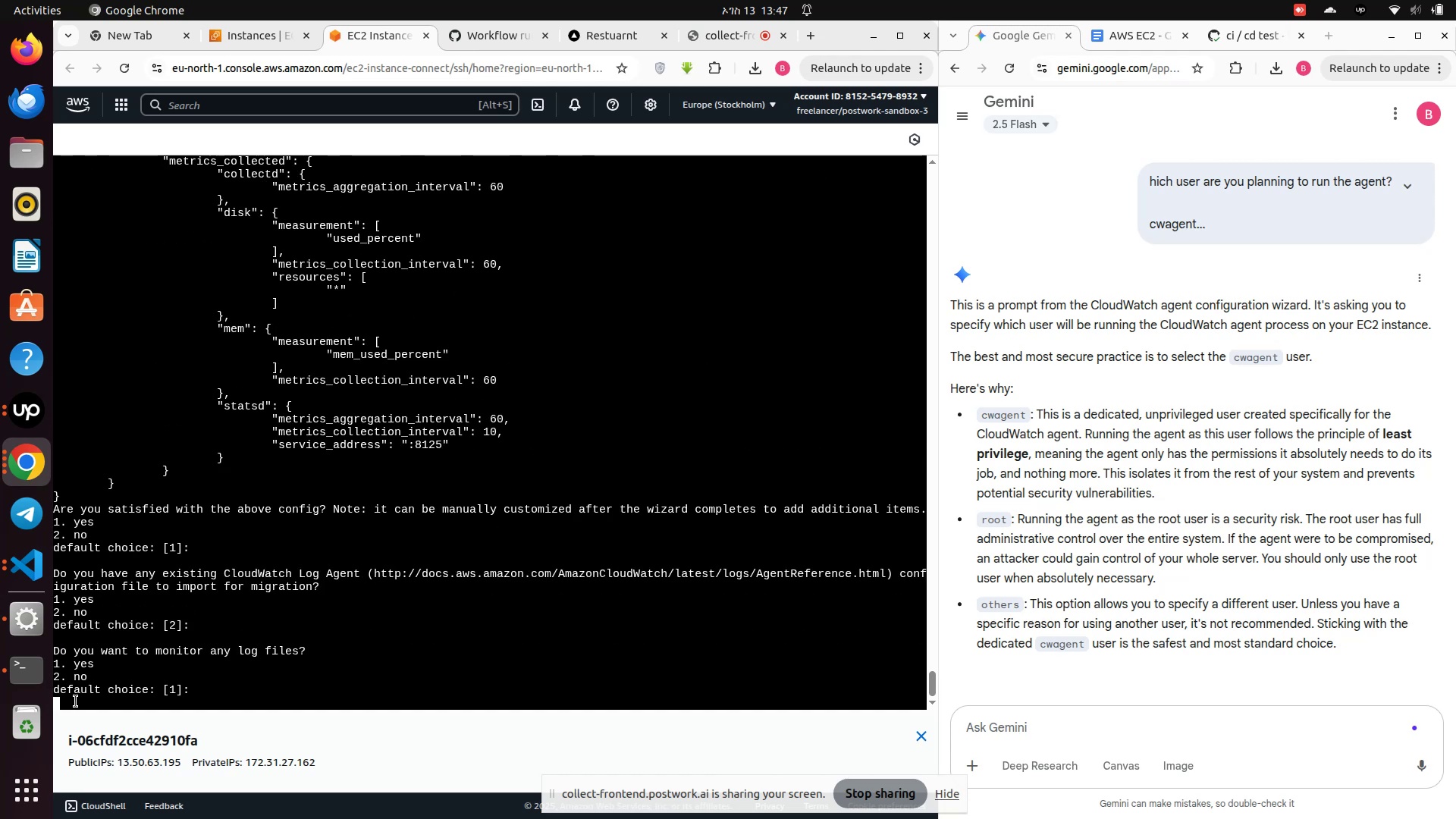 
key(Enter)
 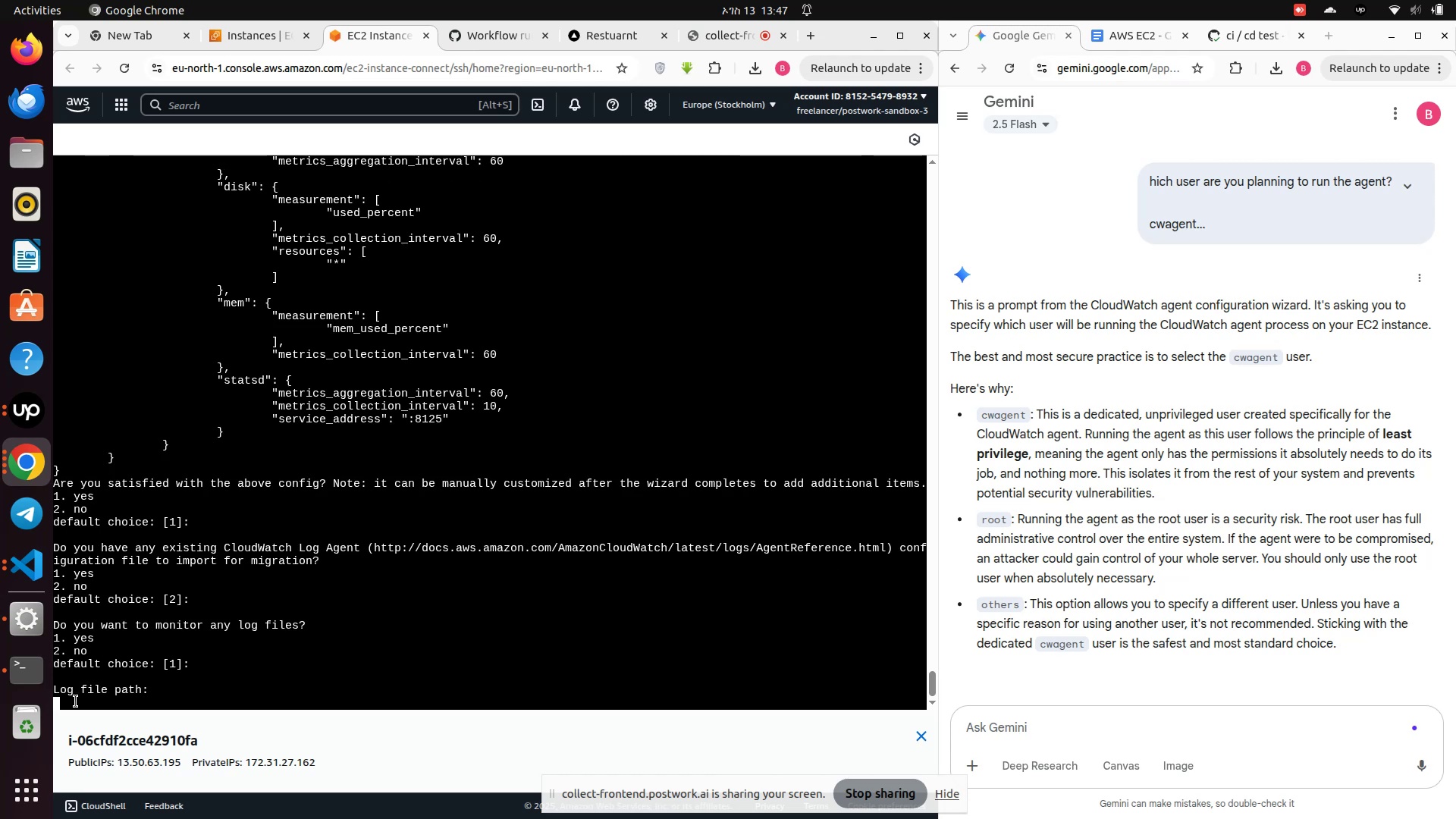 
key(Enter)
 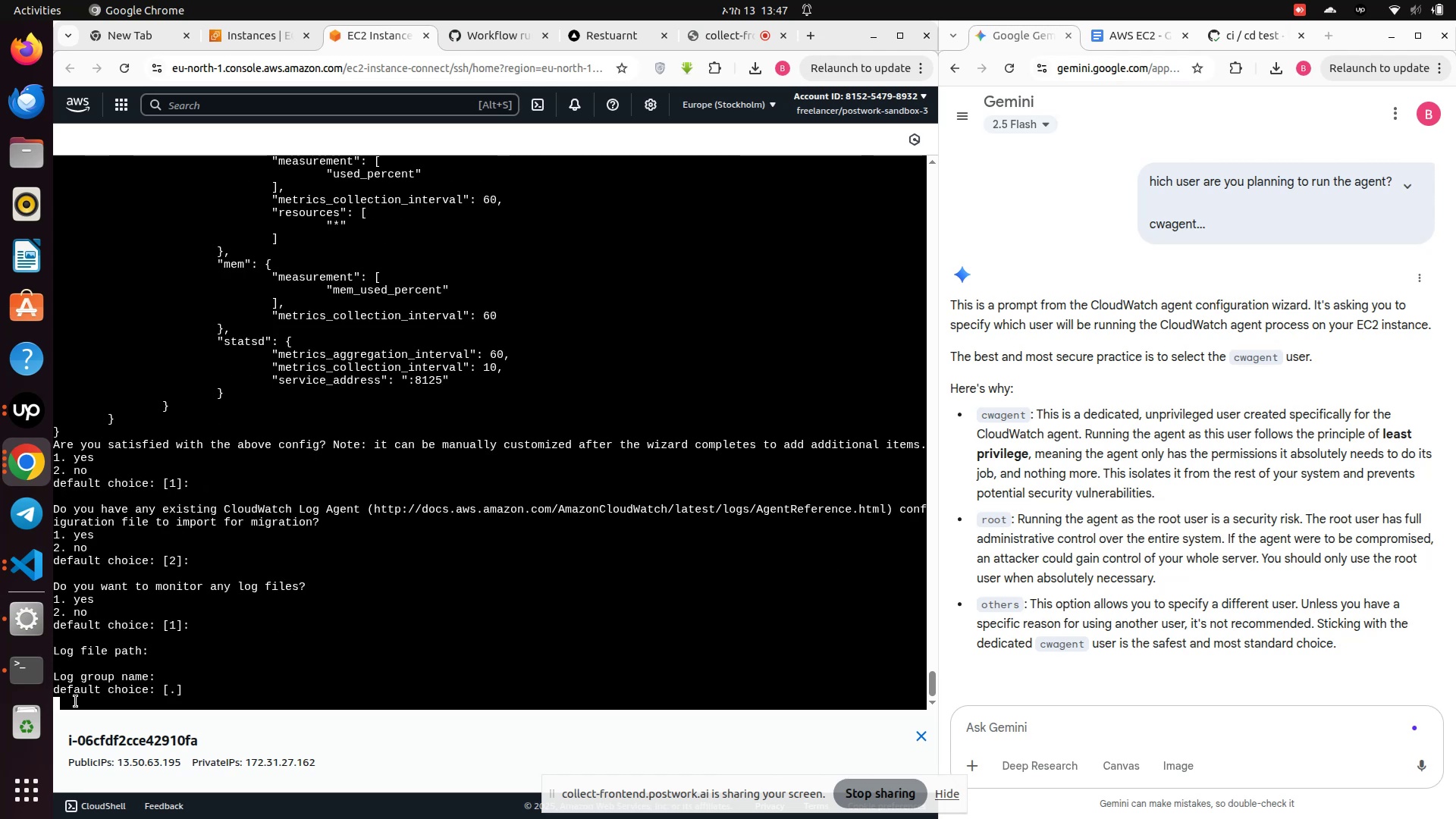 
key(Enter)
 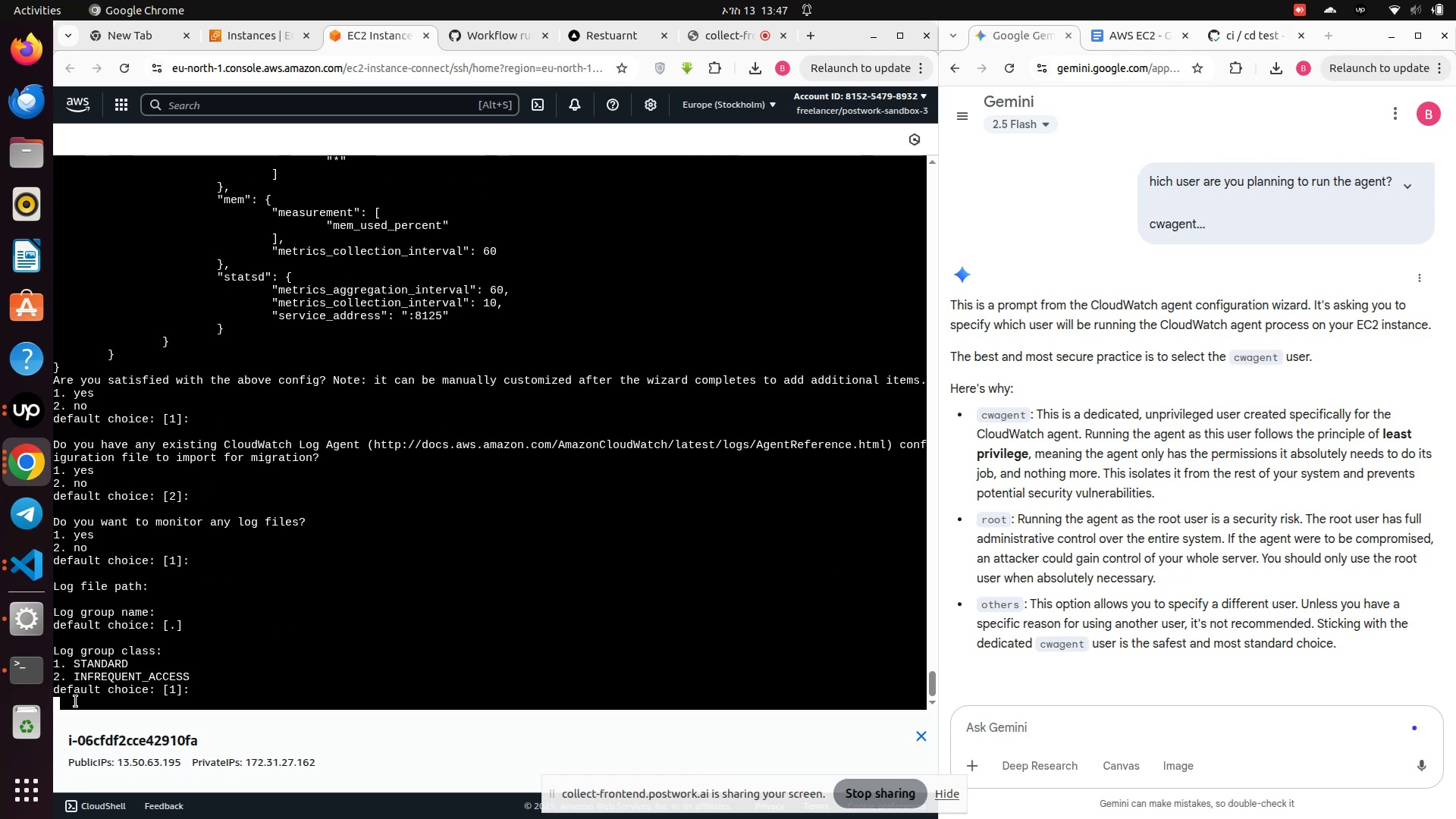 
key(Enter)
 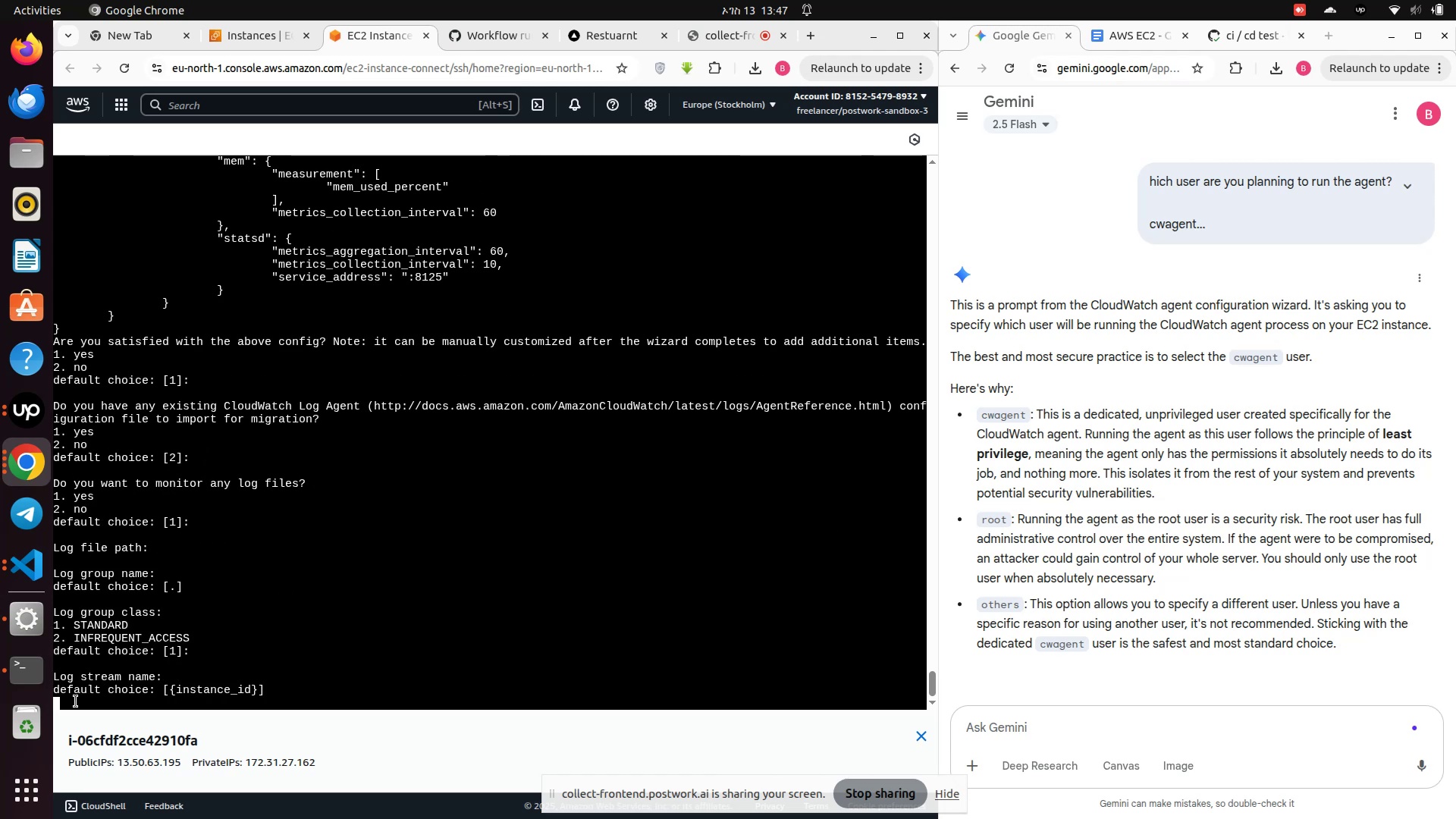 
key(Enter)
 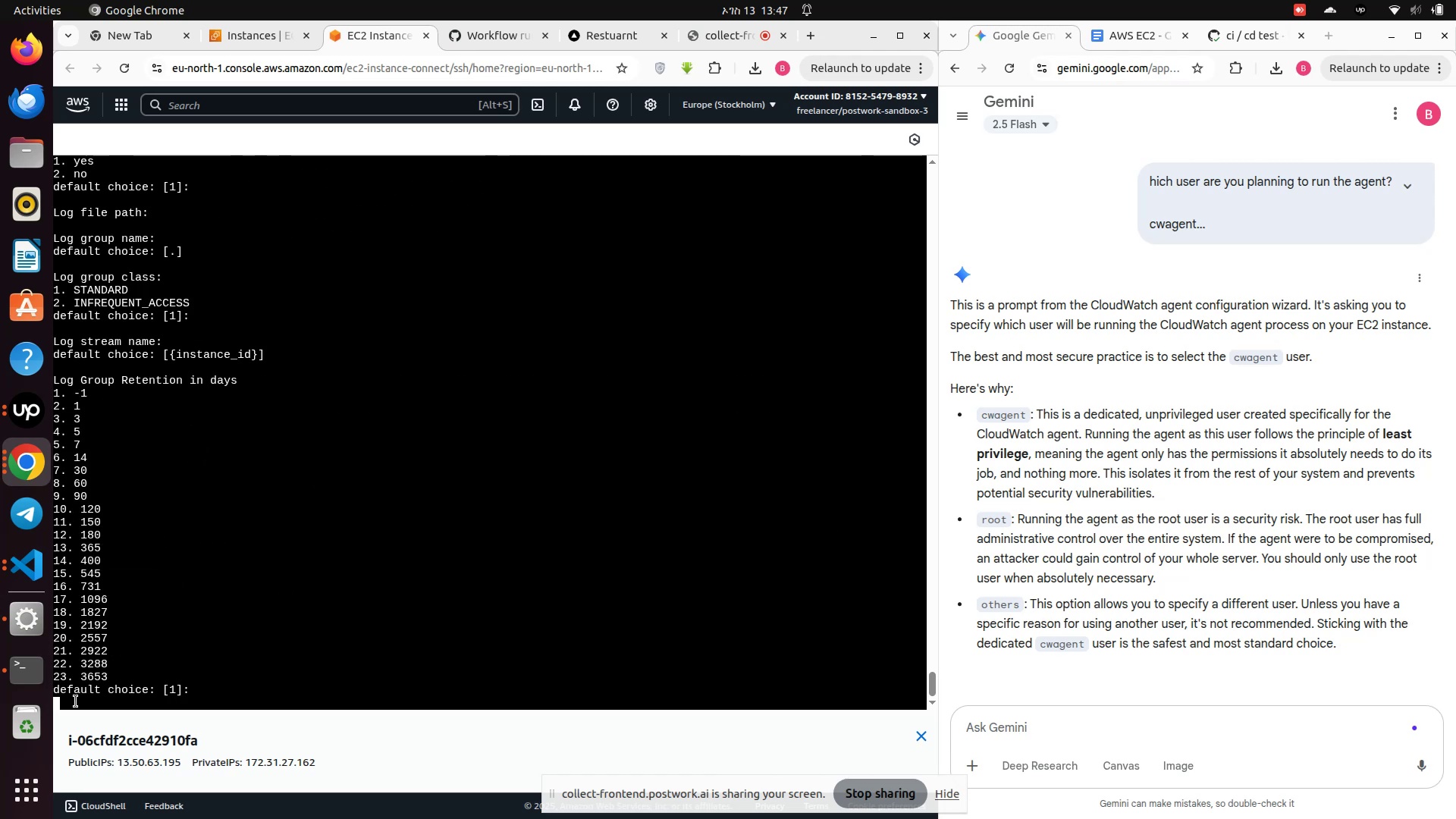 
key(Enter)
 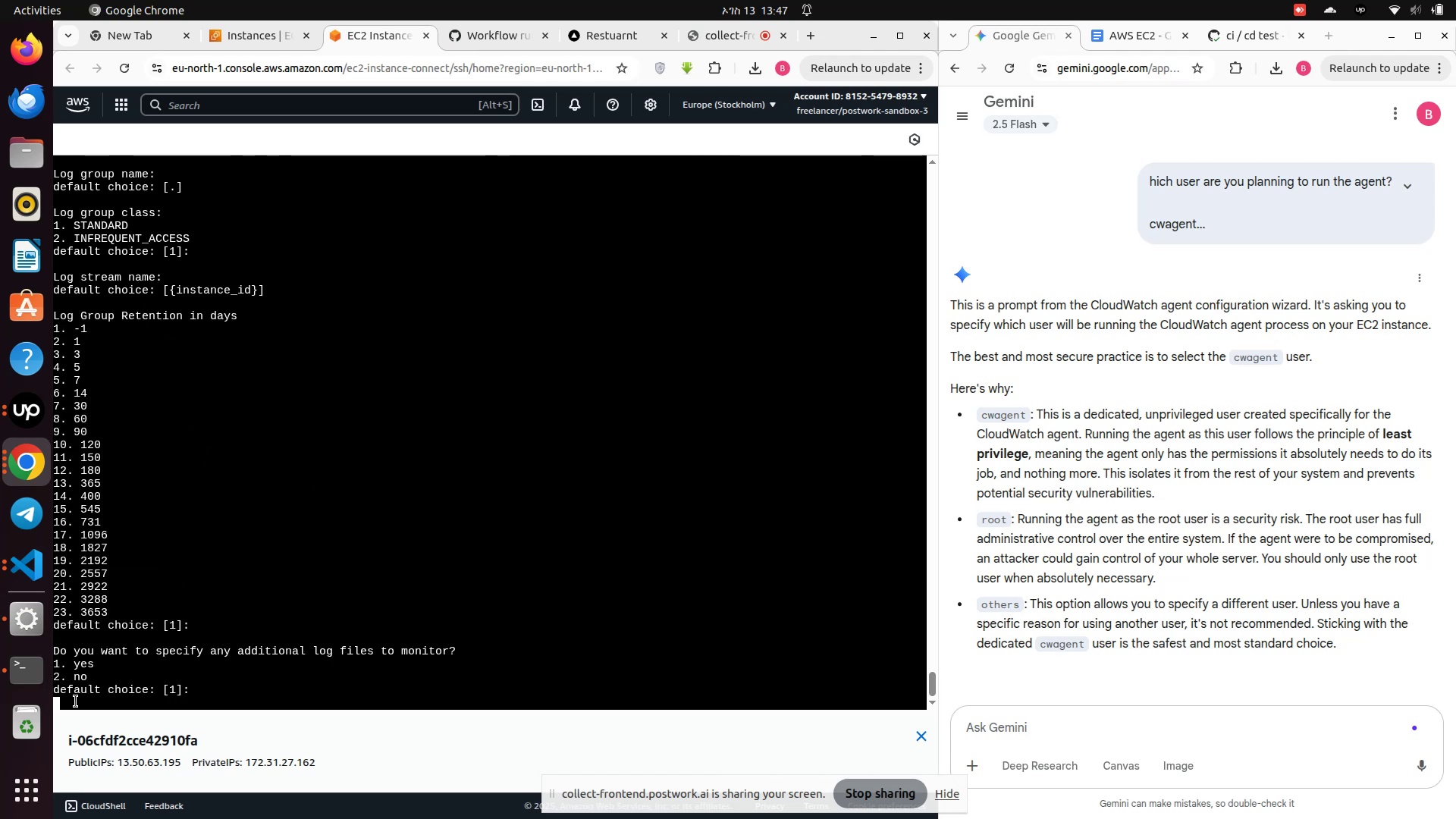 
key(Enter)
 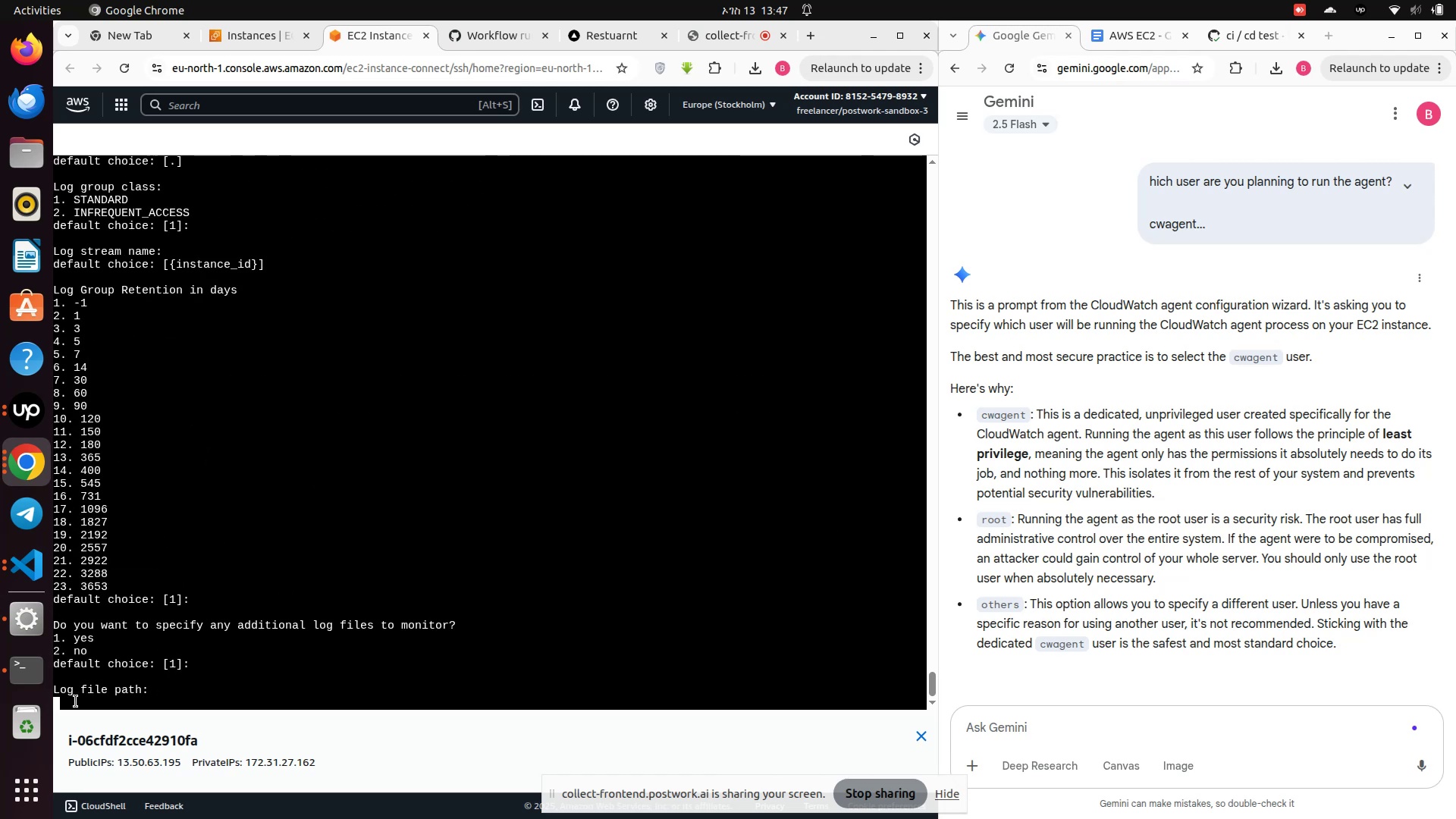 
key(Enter)
 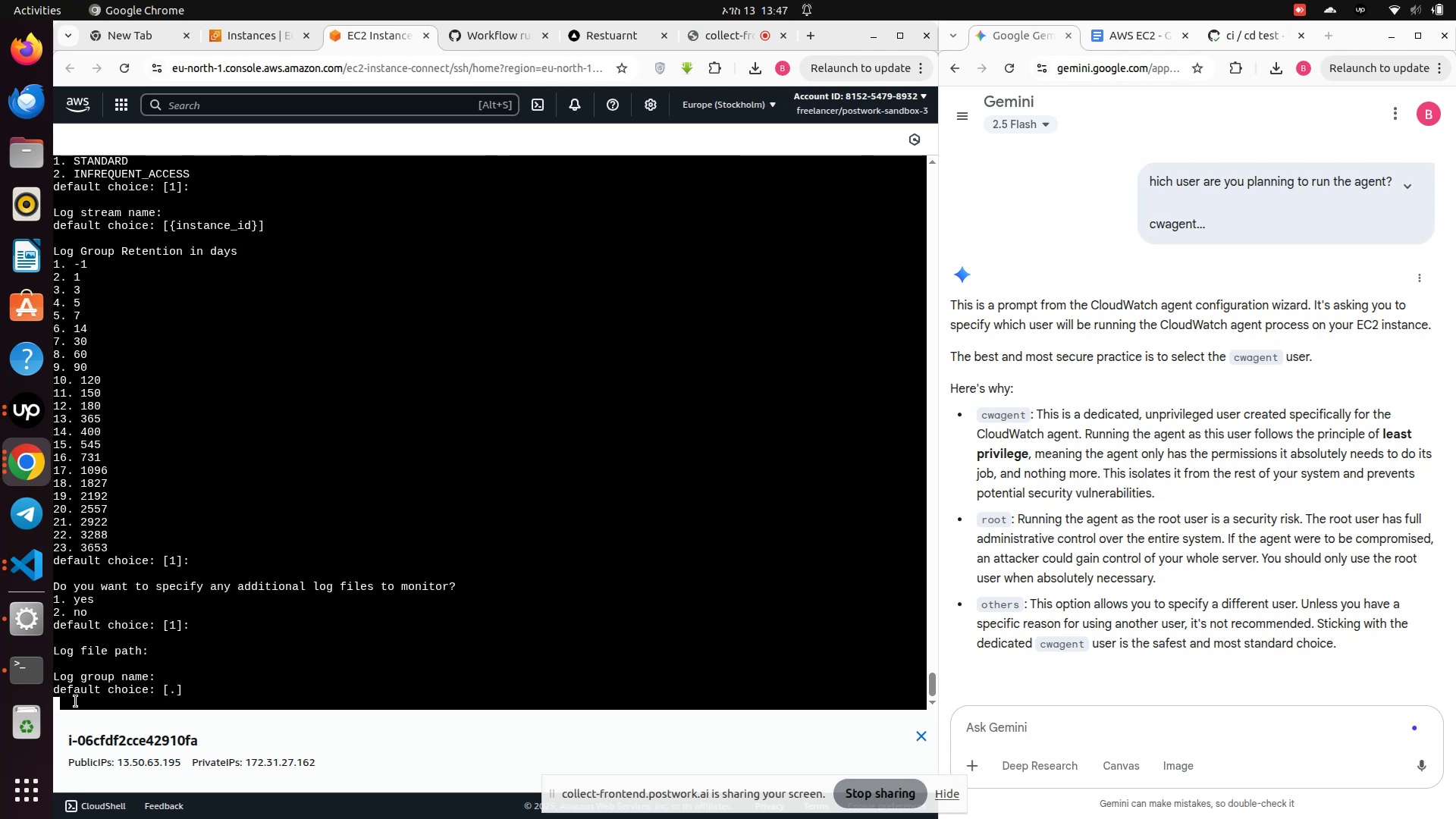 
key(Enter)
 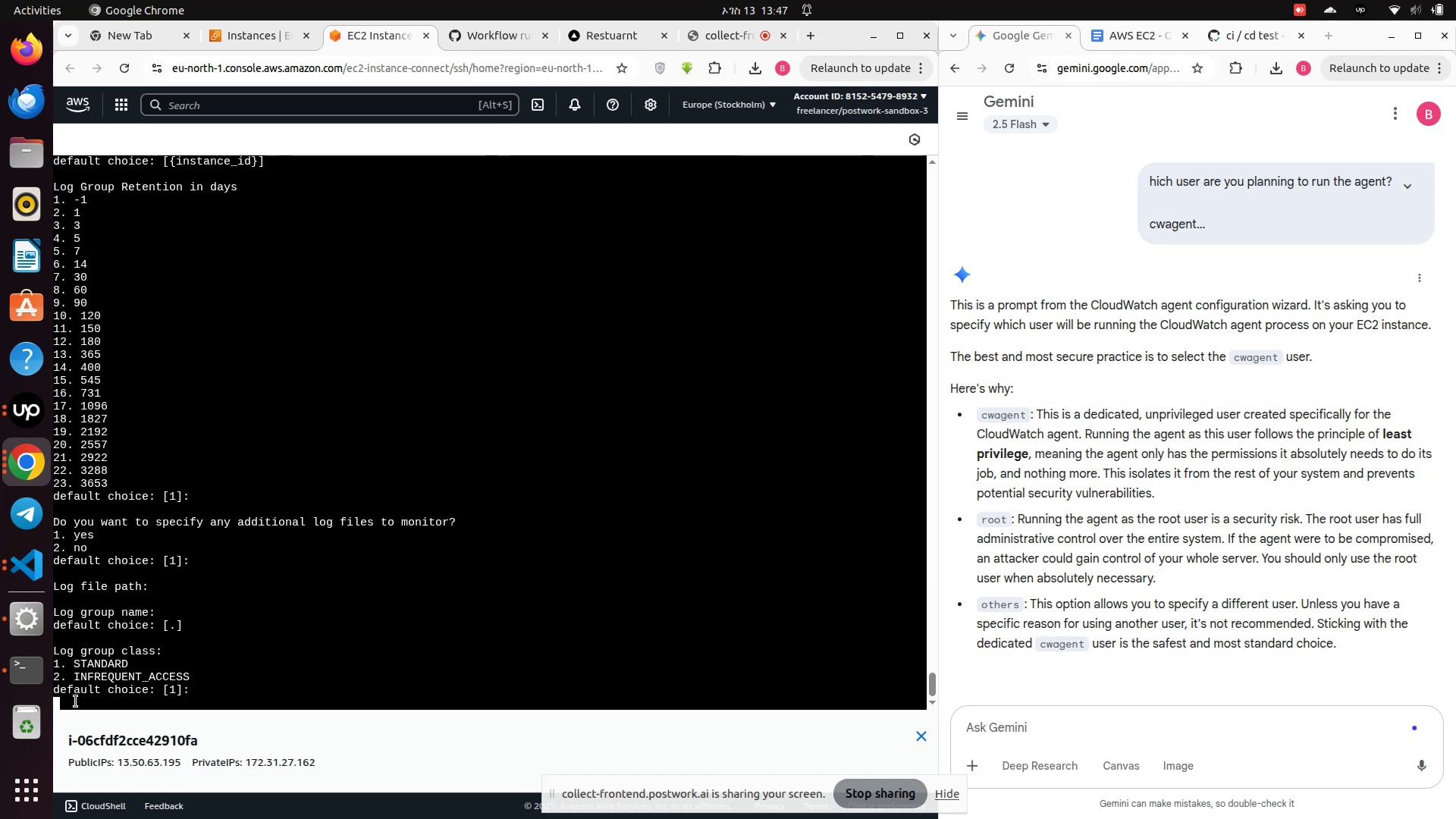 
key(Enter)
 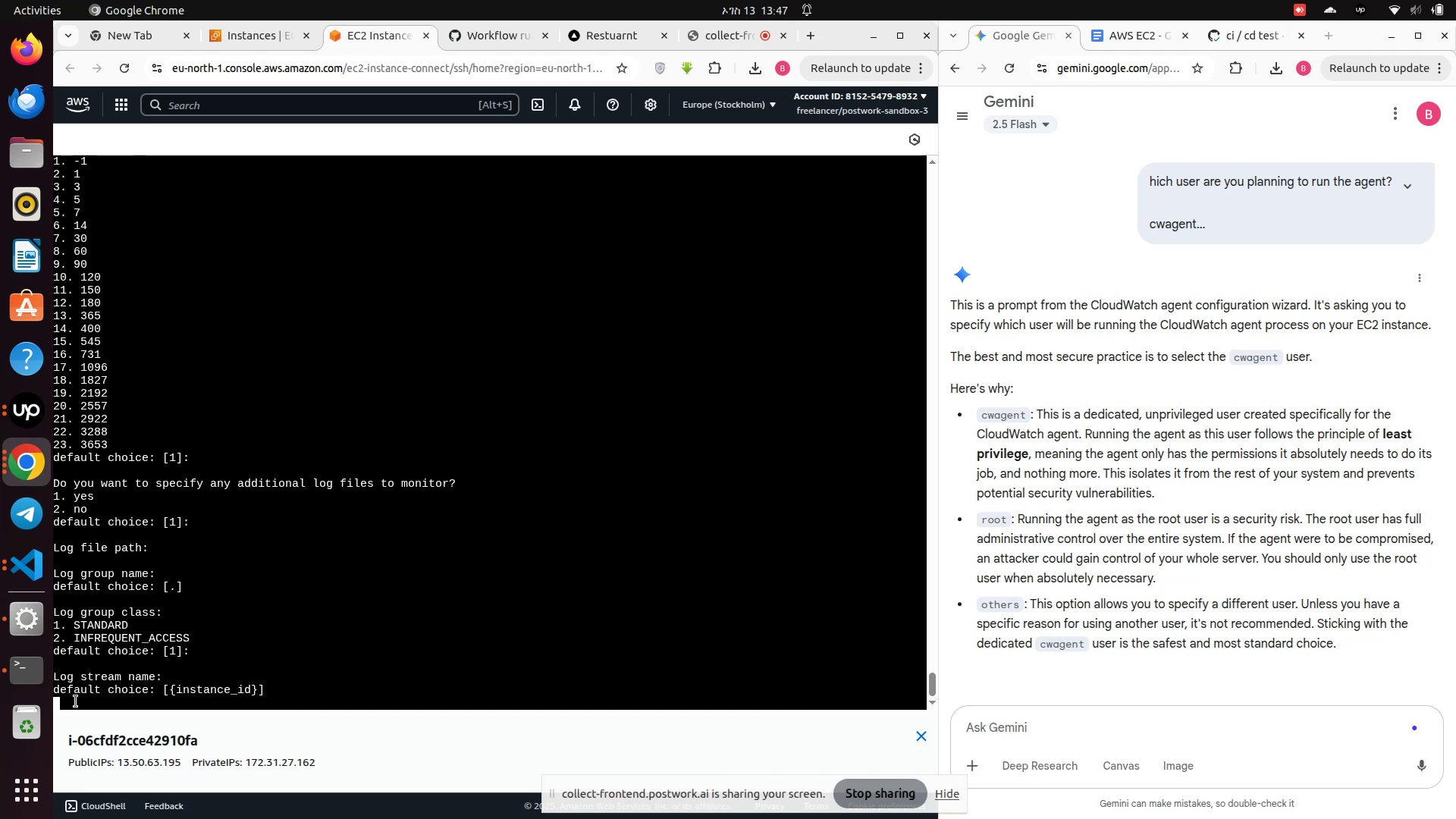 
key(Enter)
 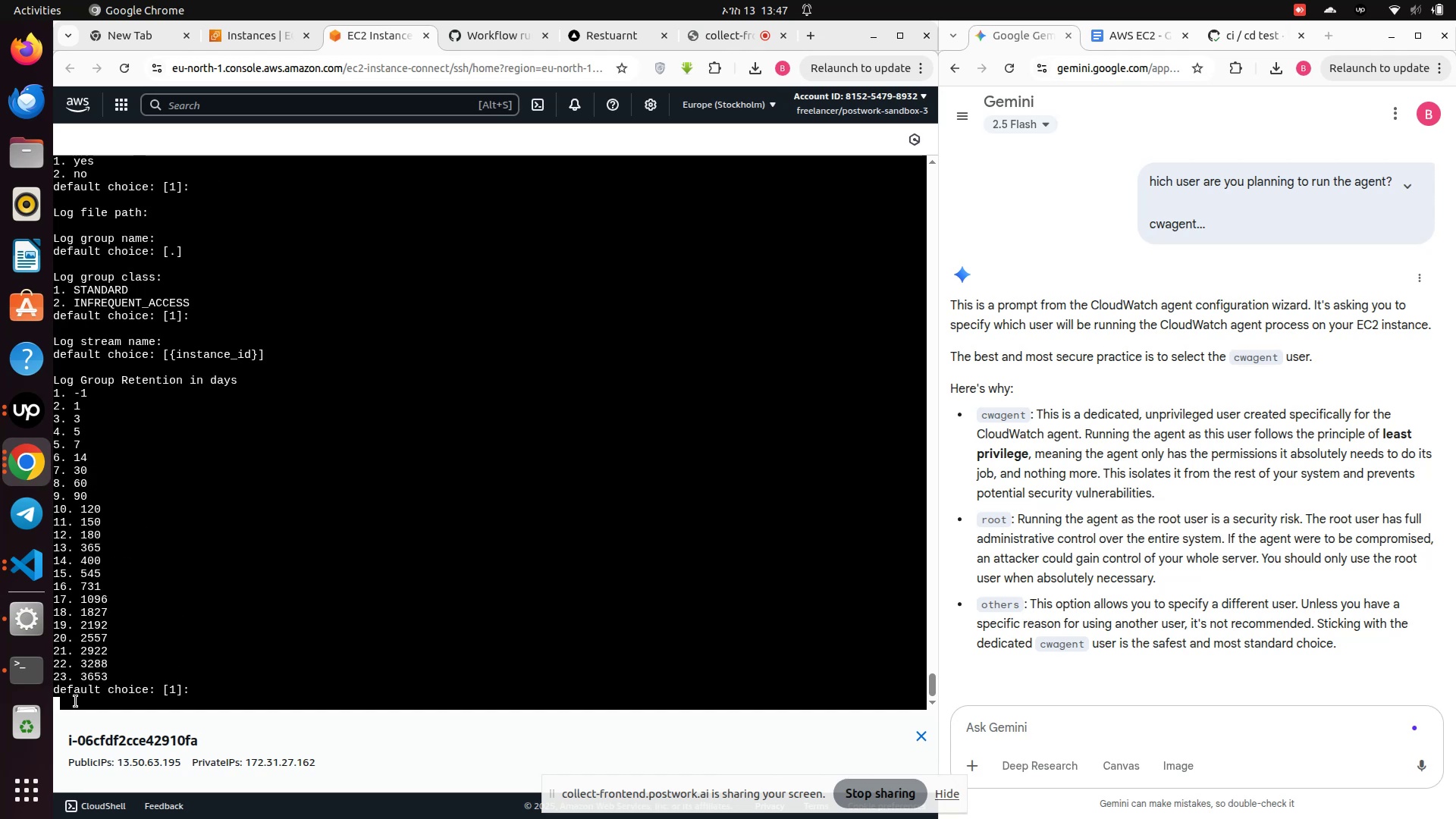 
key(Enter)
 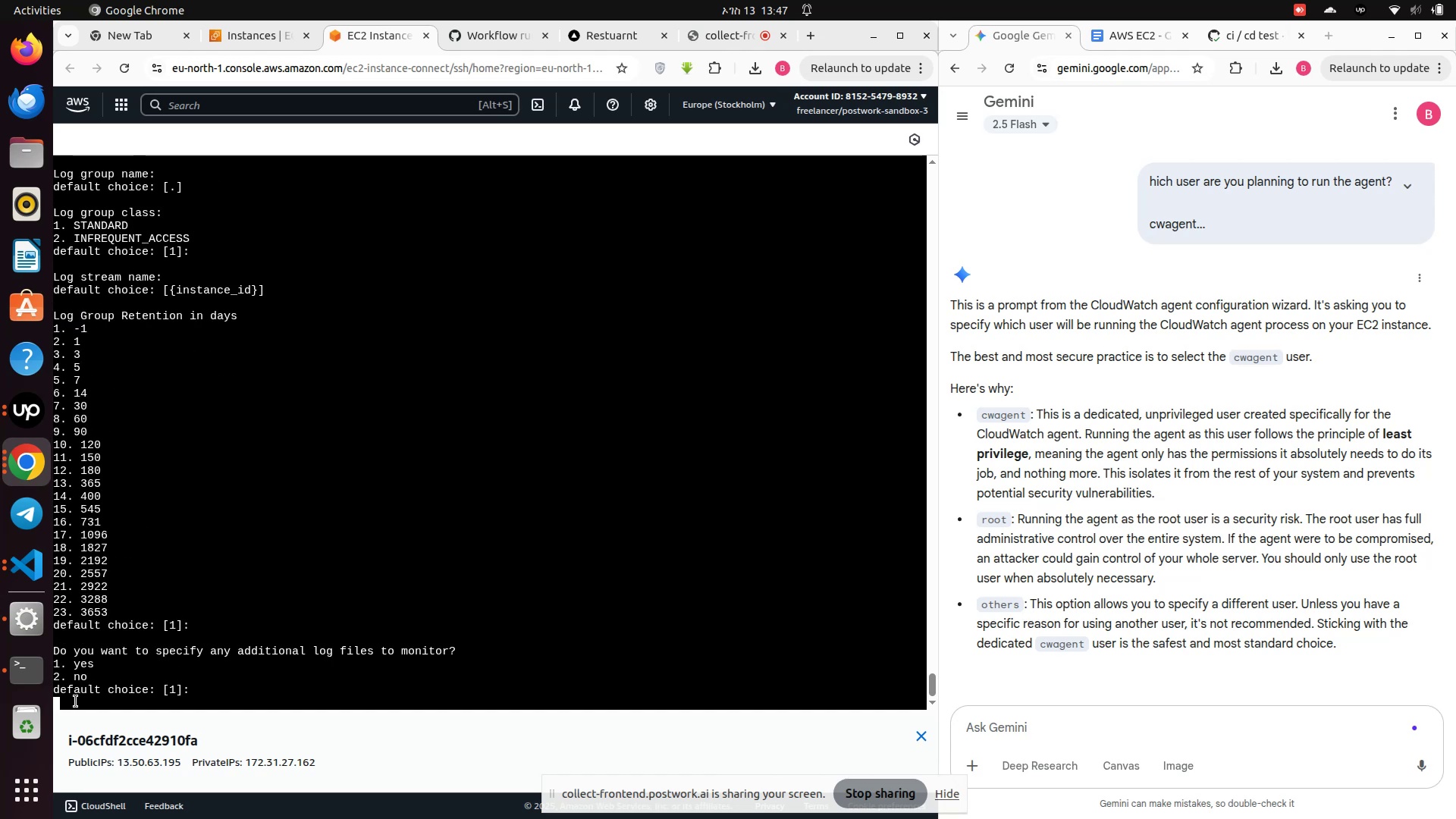 
key(Enter)
 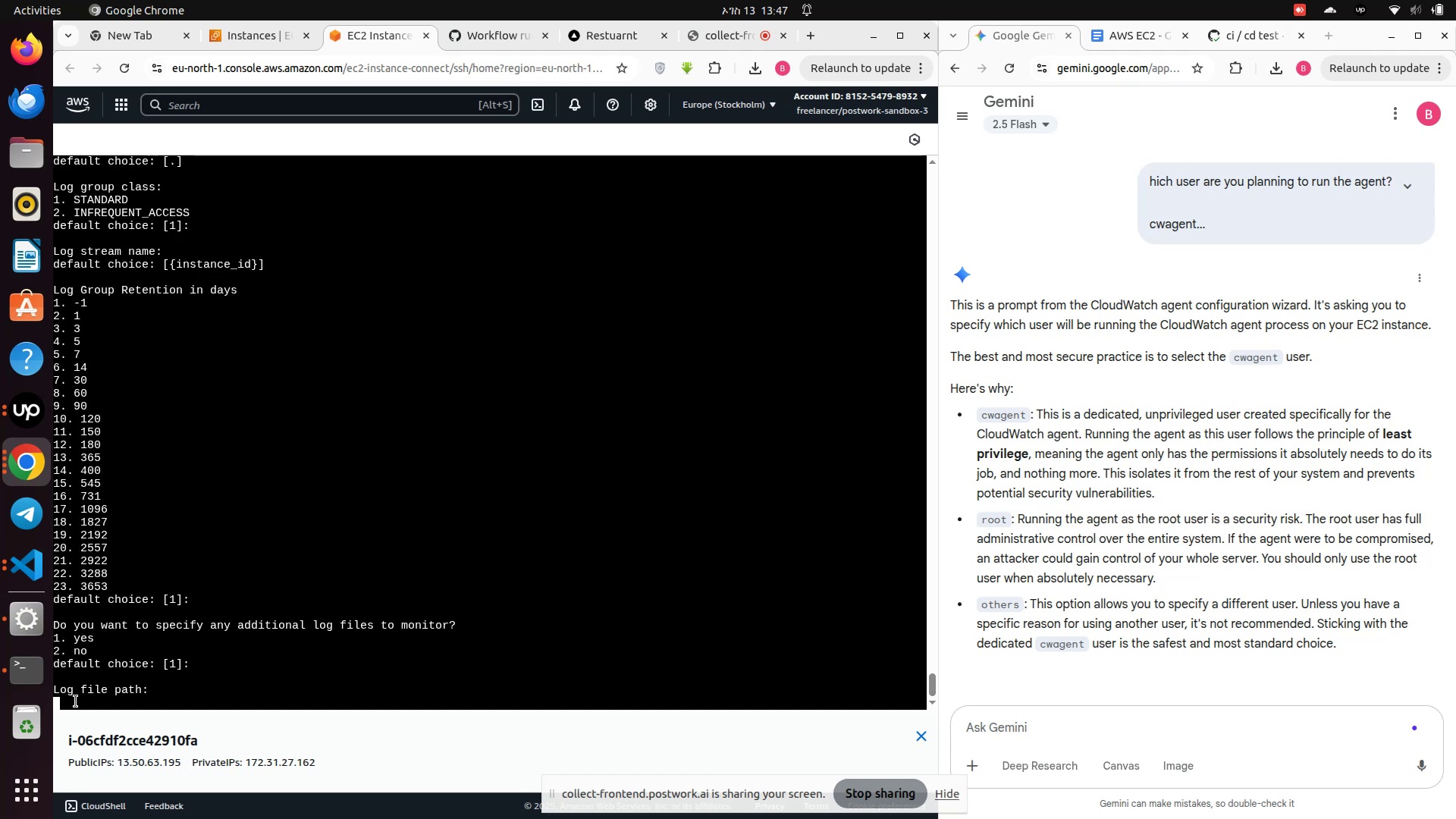 
key(Enter)
 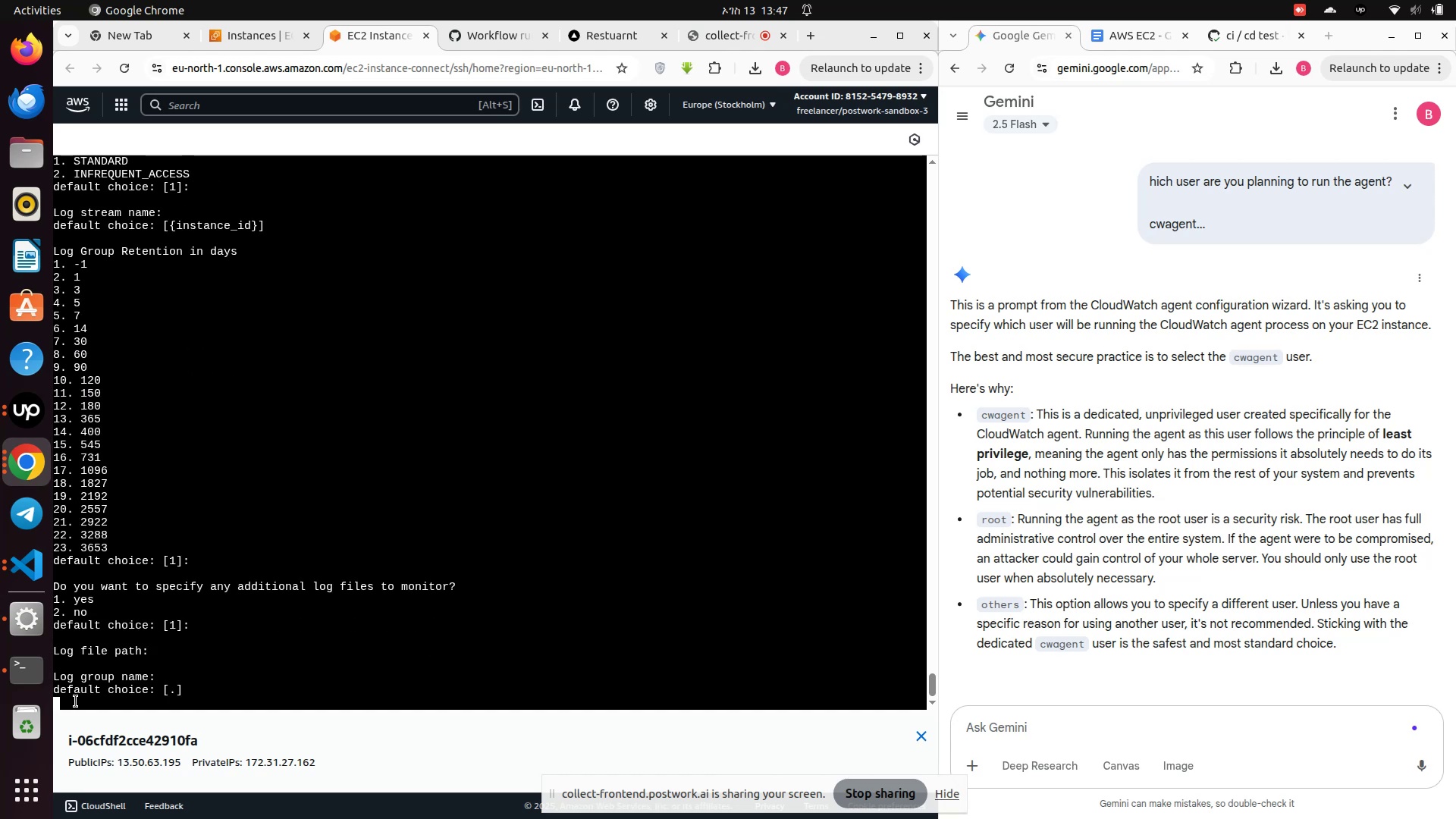 
key(Enter)
 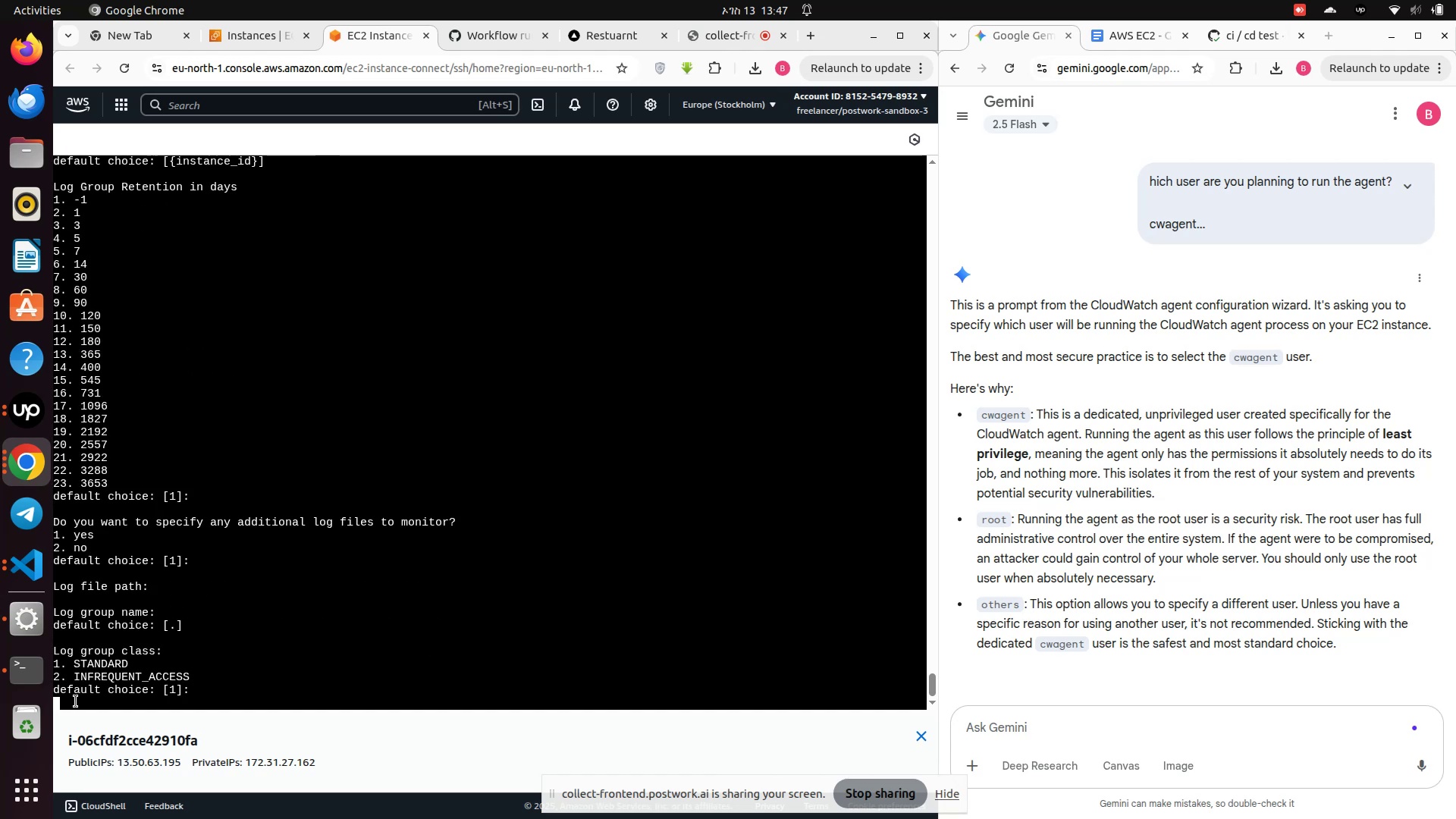 
key(Enter)
 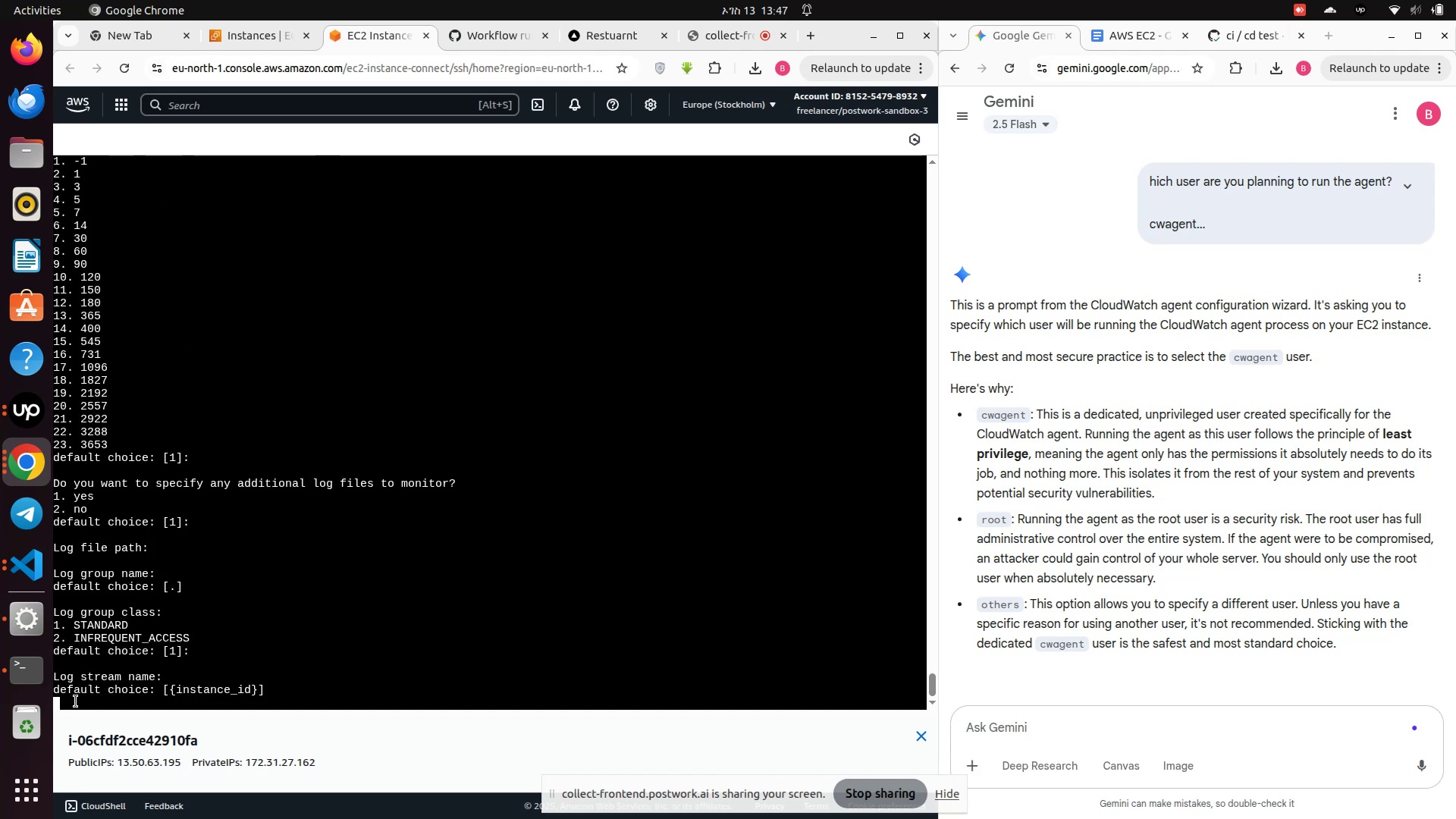 
key(Enter)
 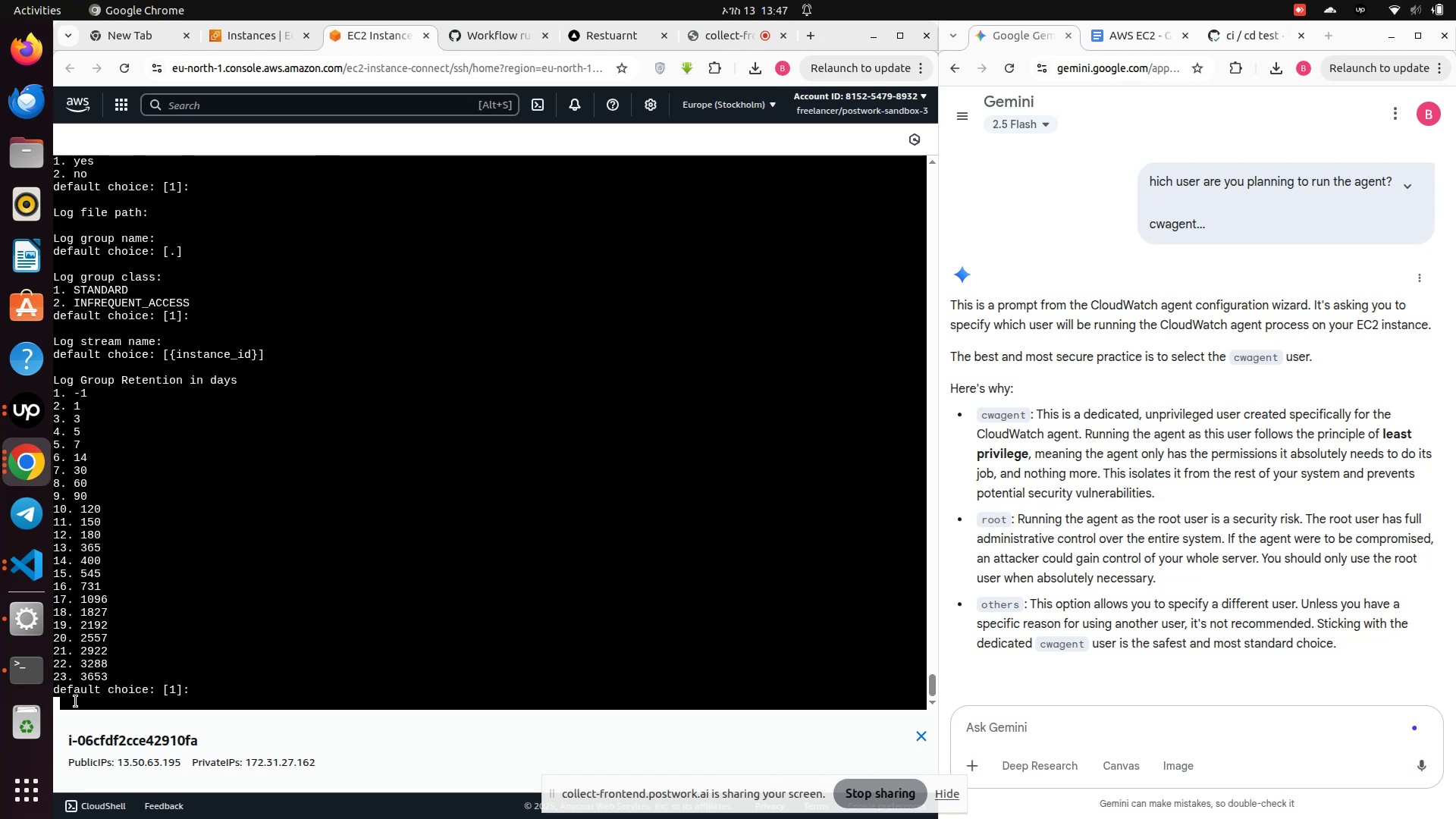 
key(Enter)
 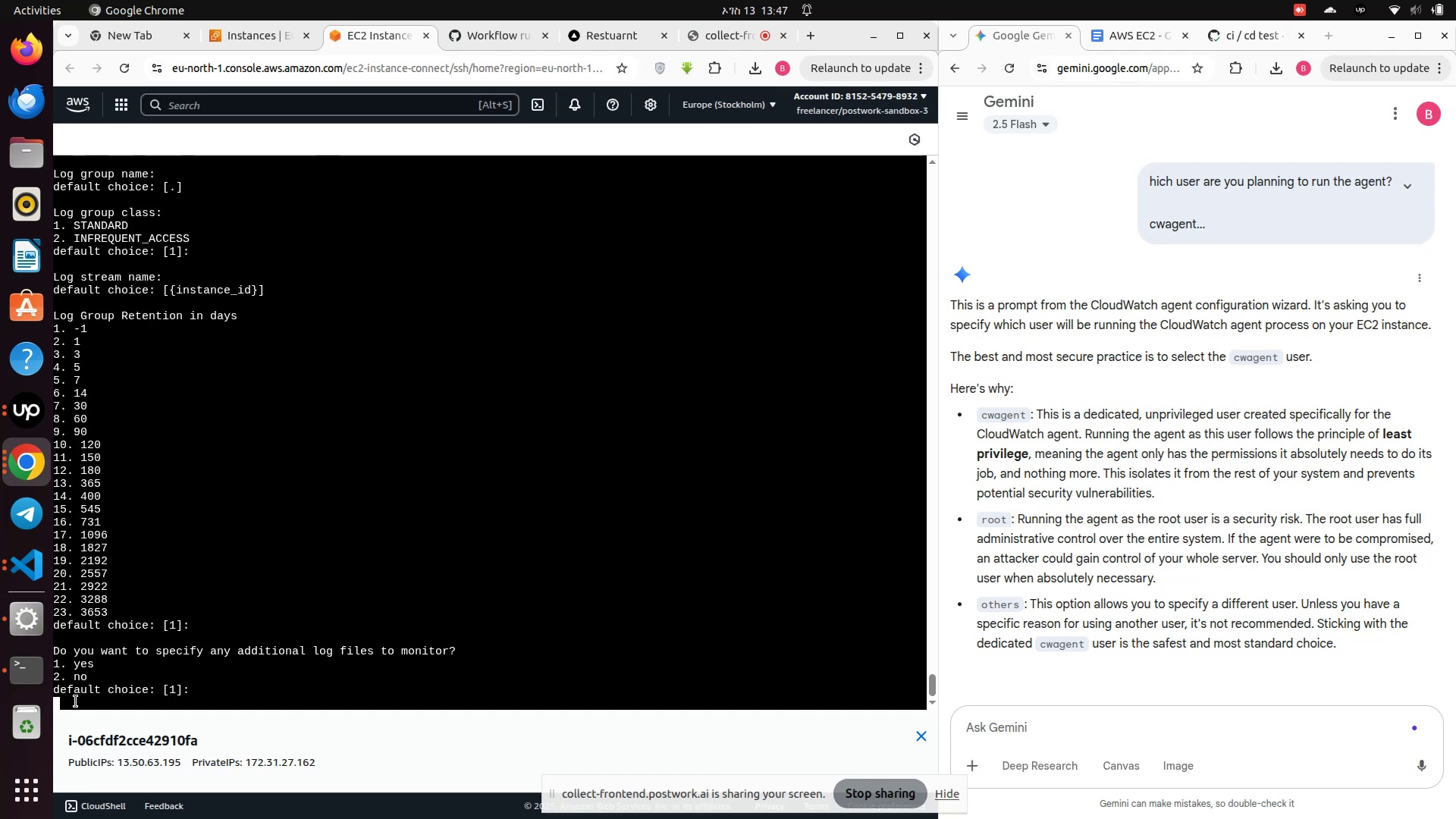 
key(Enter)
 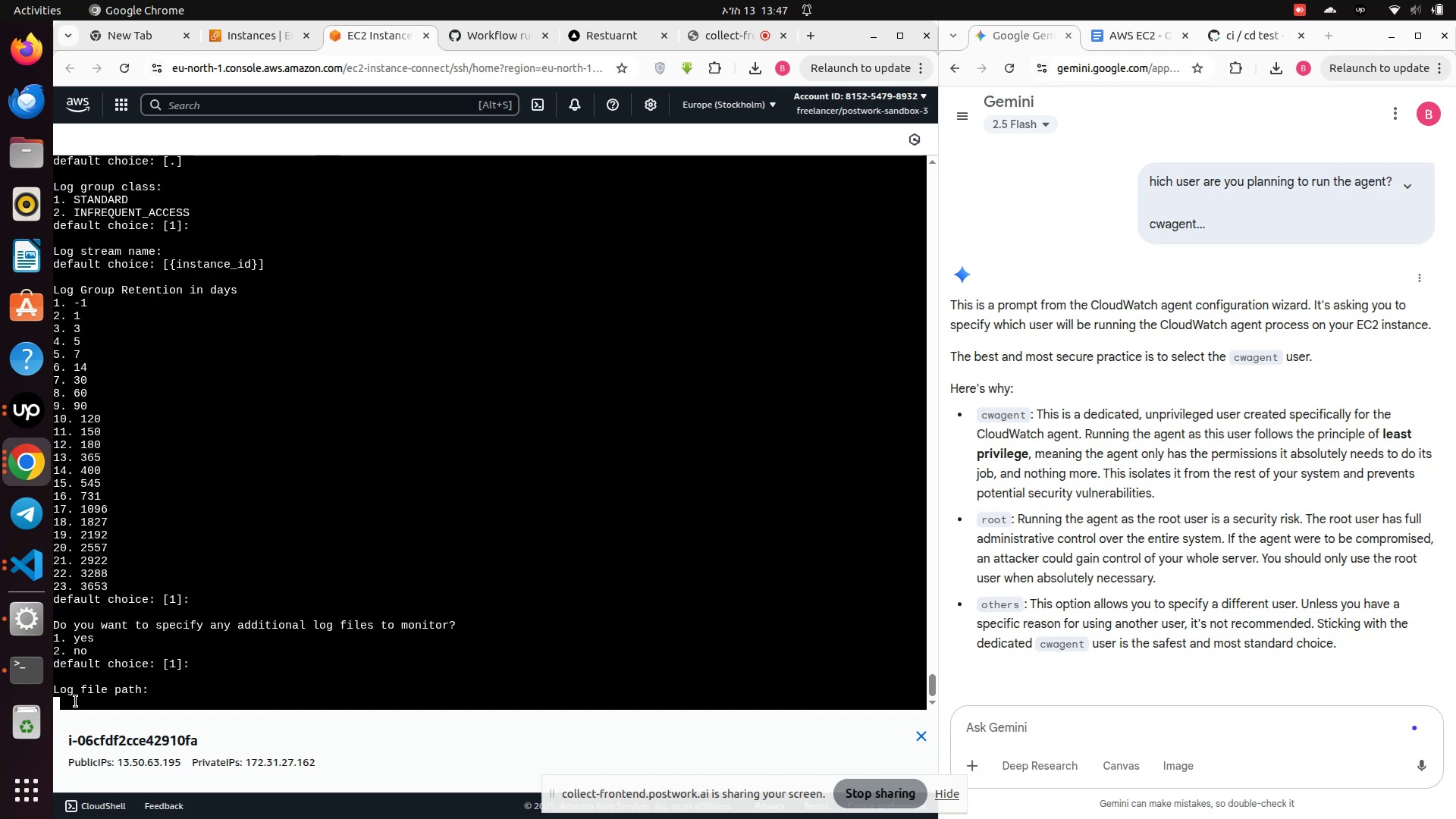 
key(Enter)
 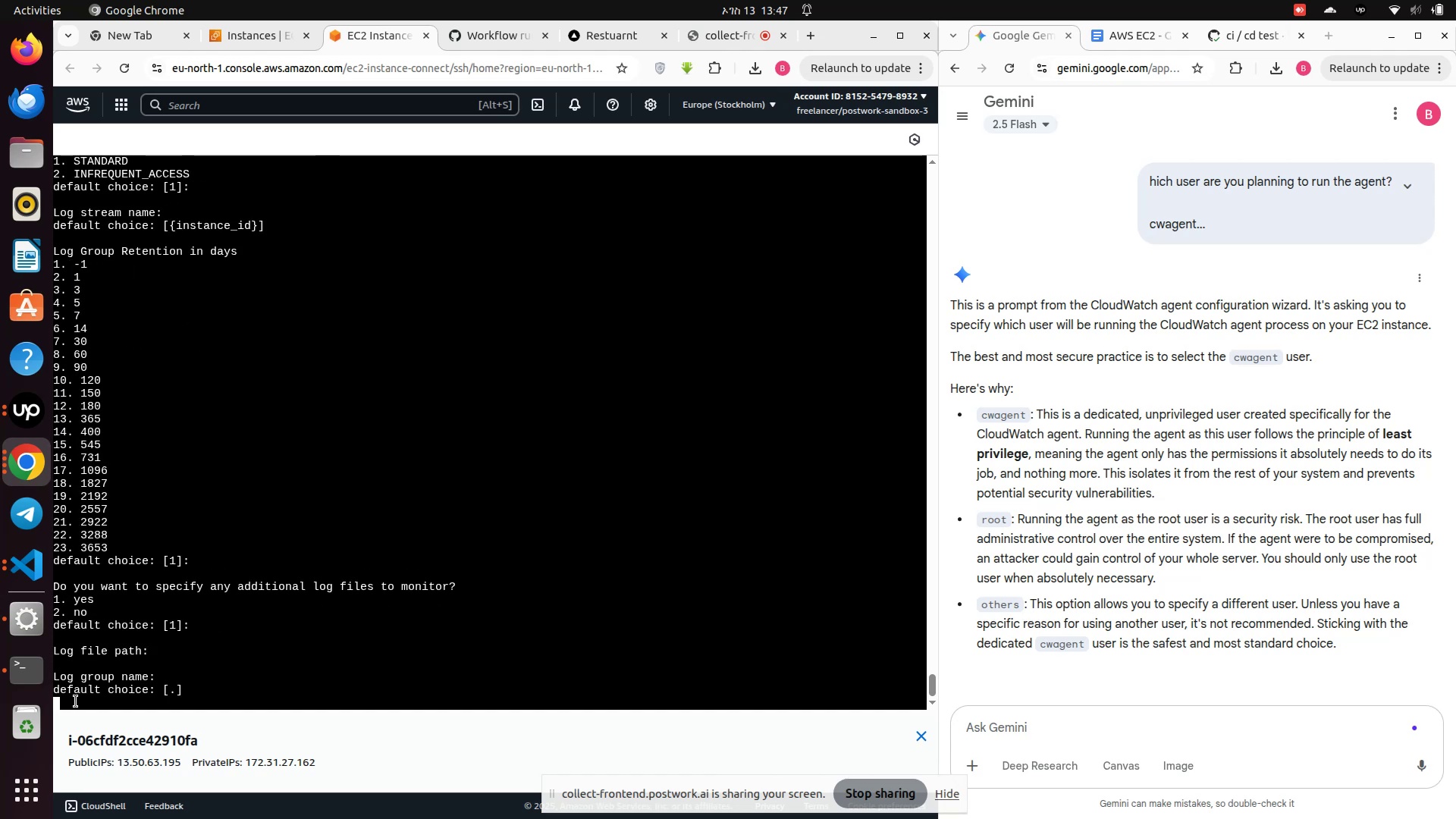 
key(Enter)
 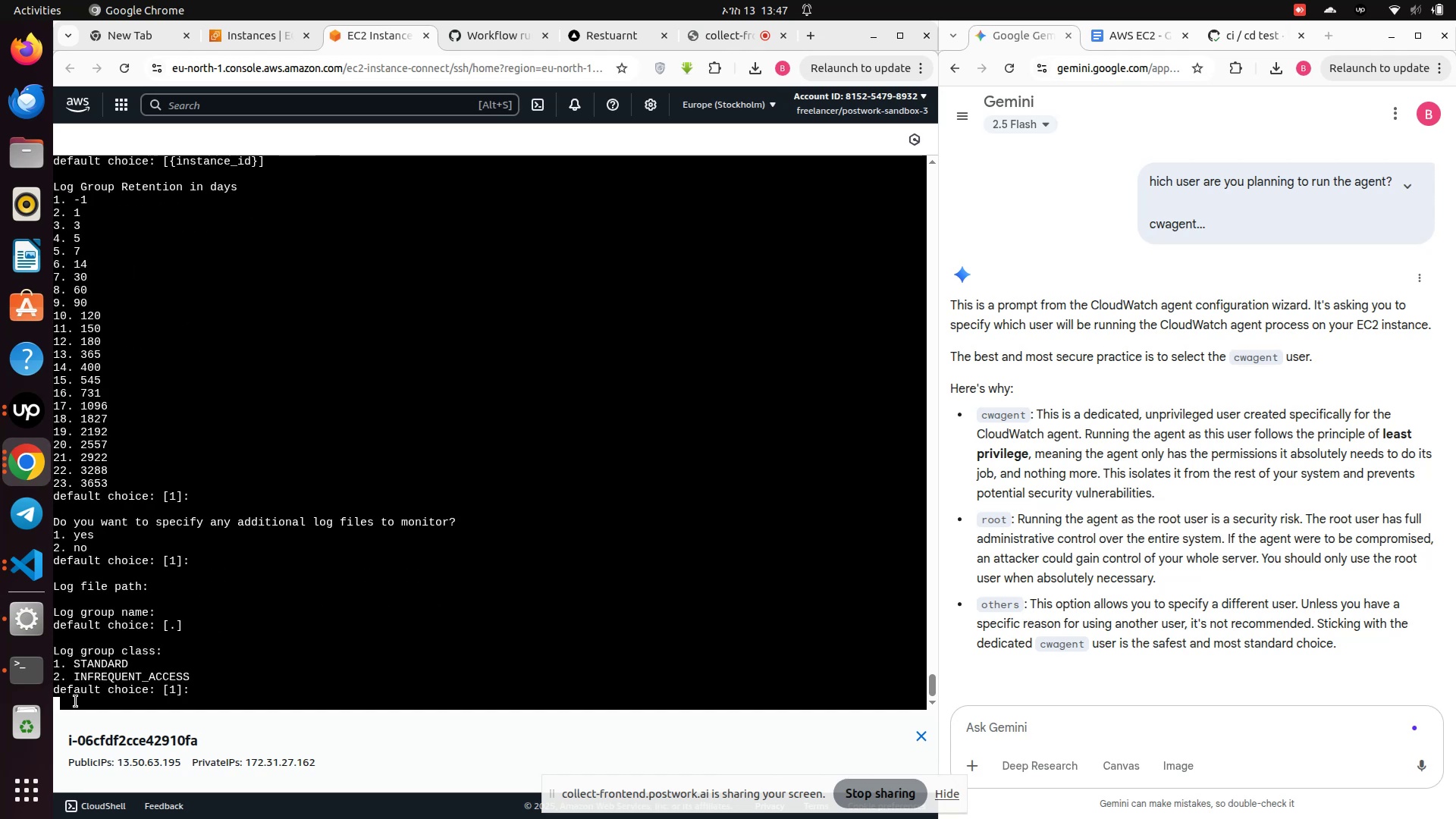 
key(Enter)
 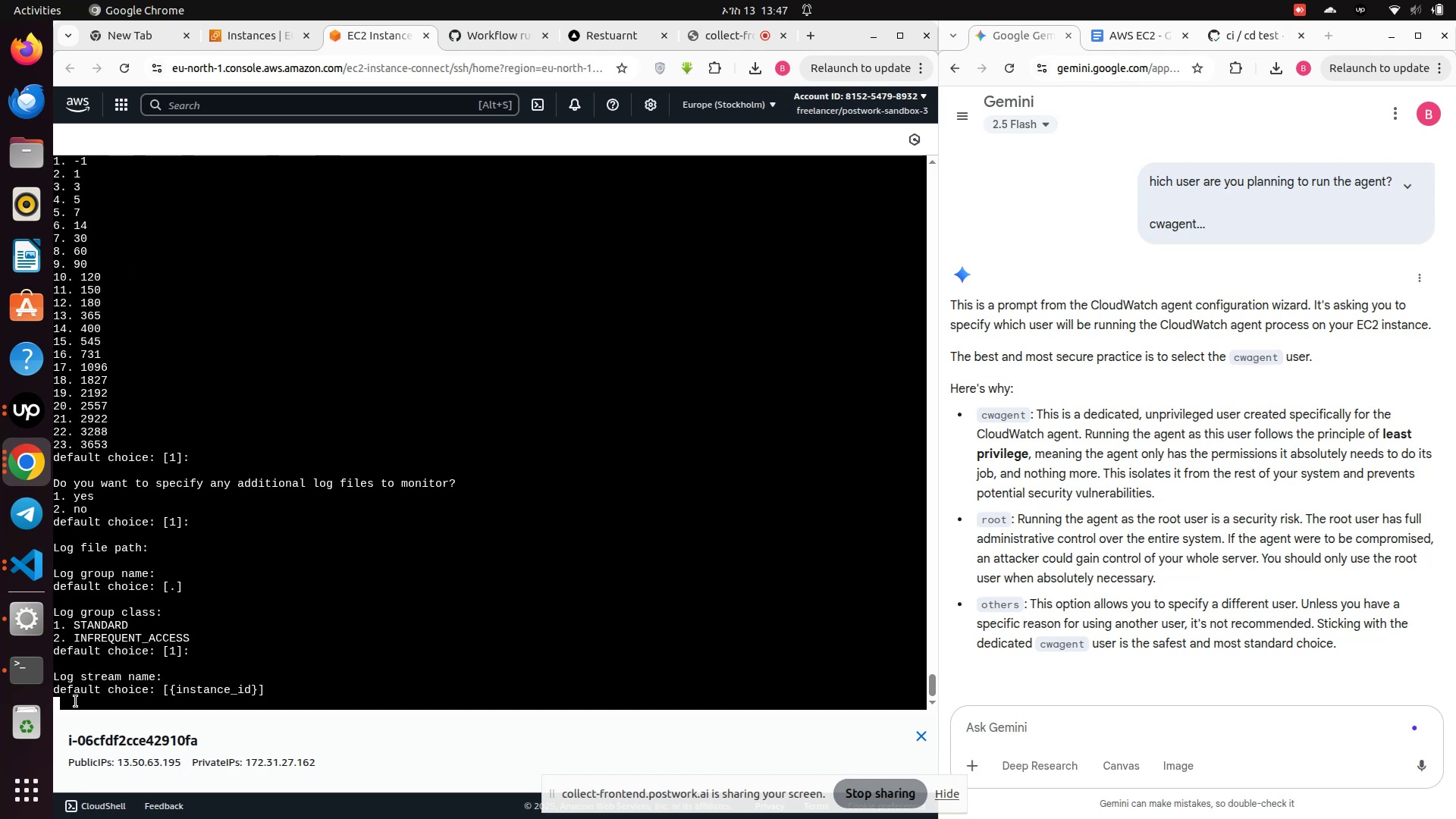 
key(Enter)
 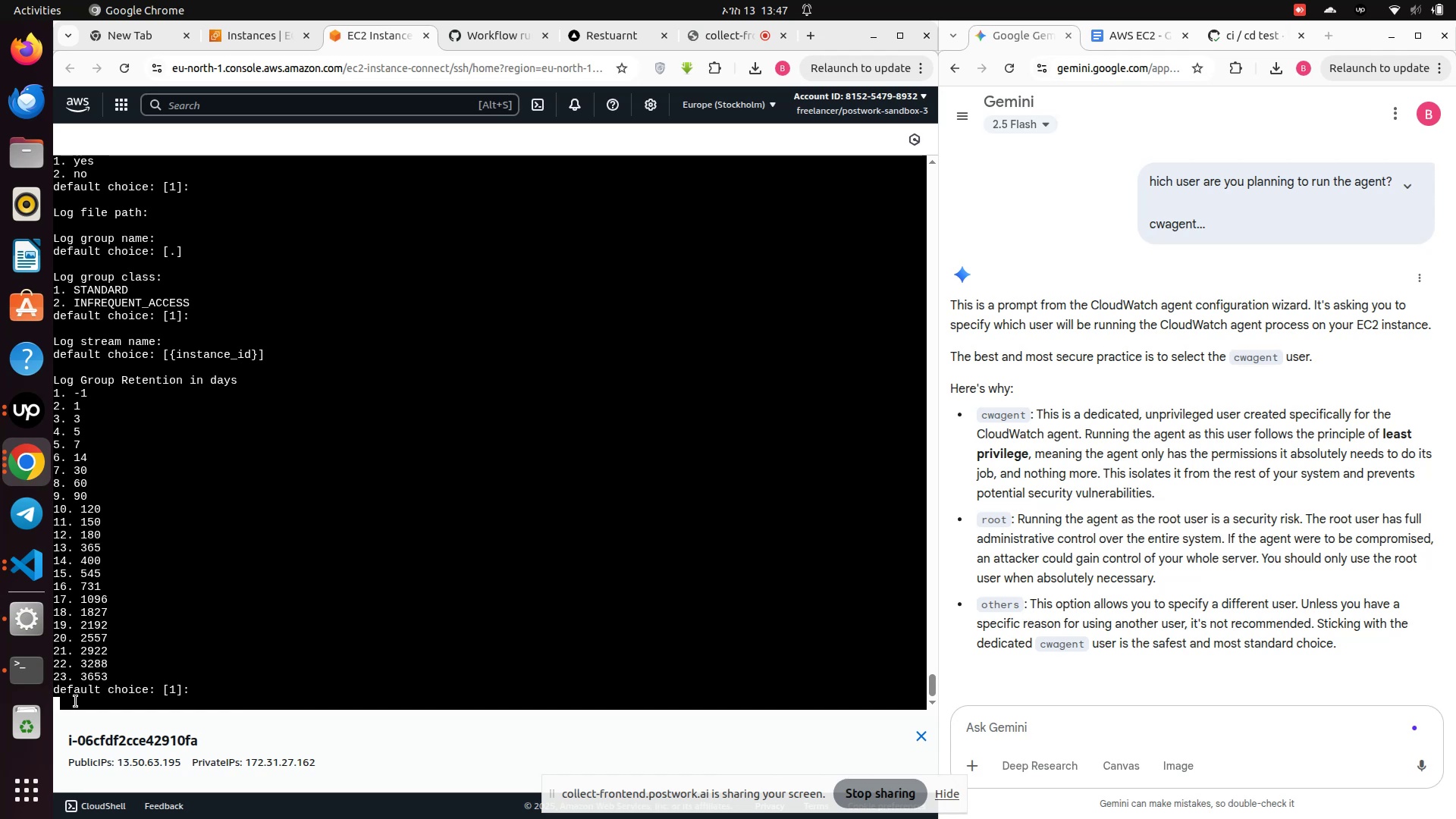 
key(Enter)
 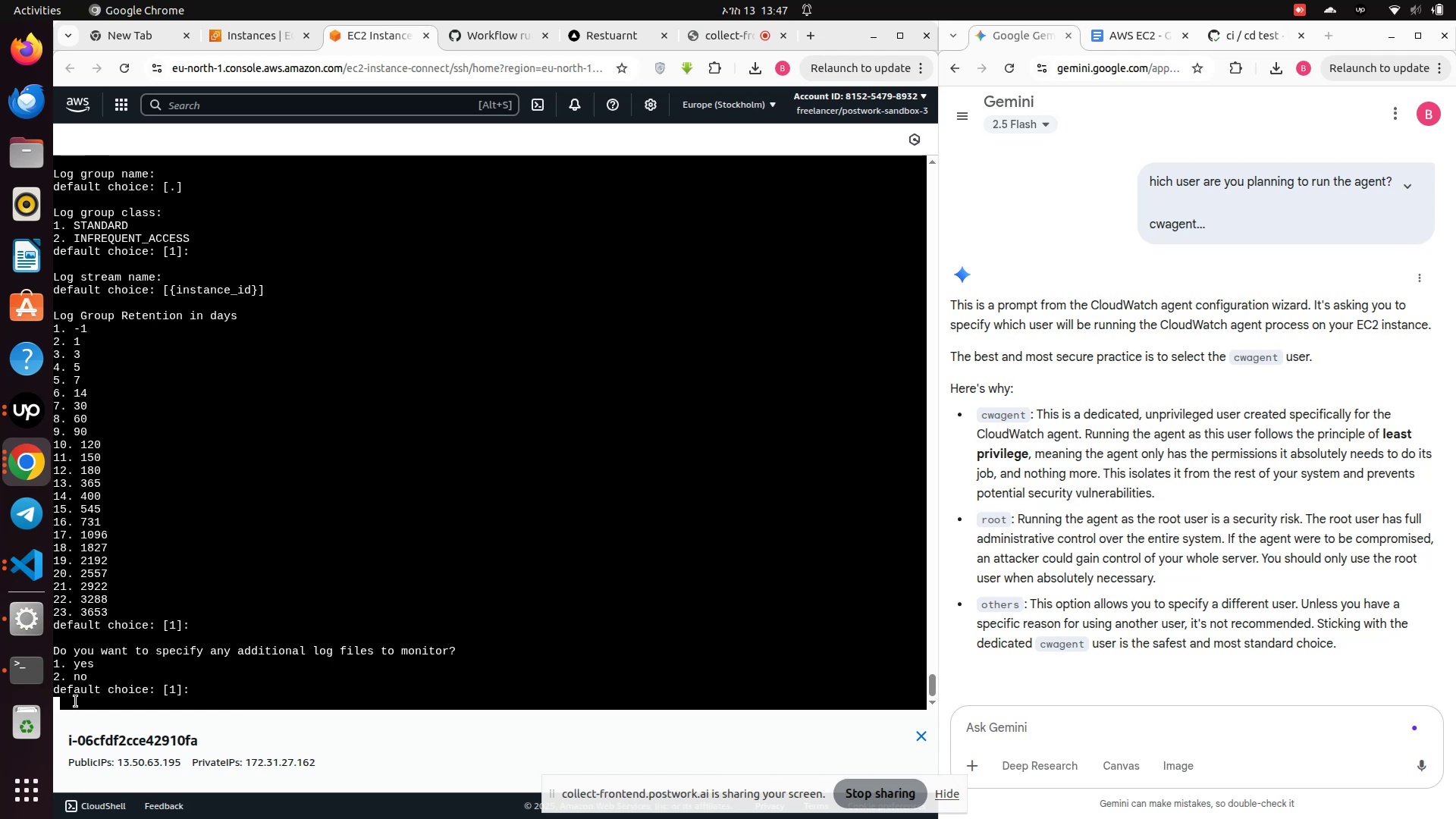 
key(Enter)
 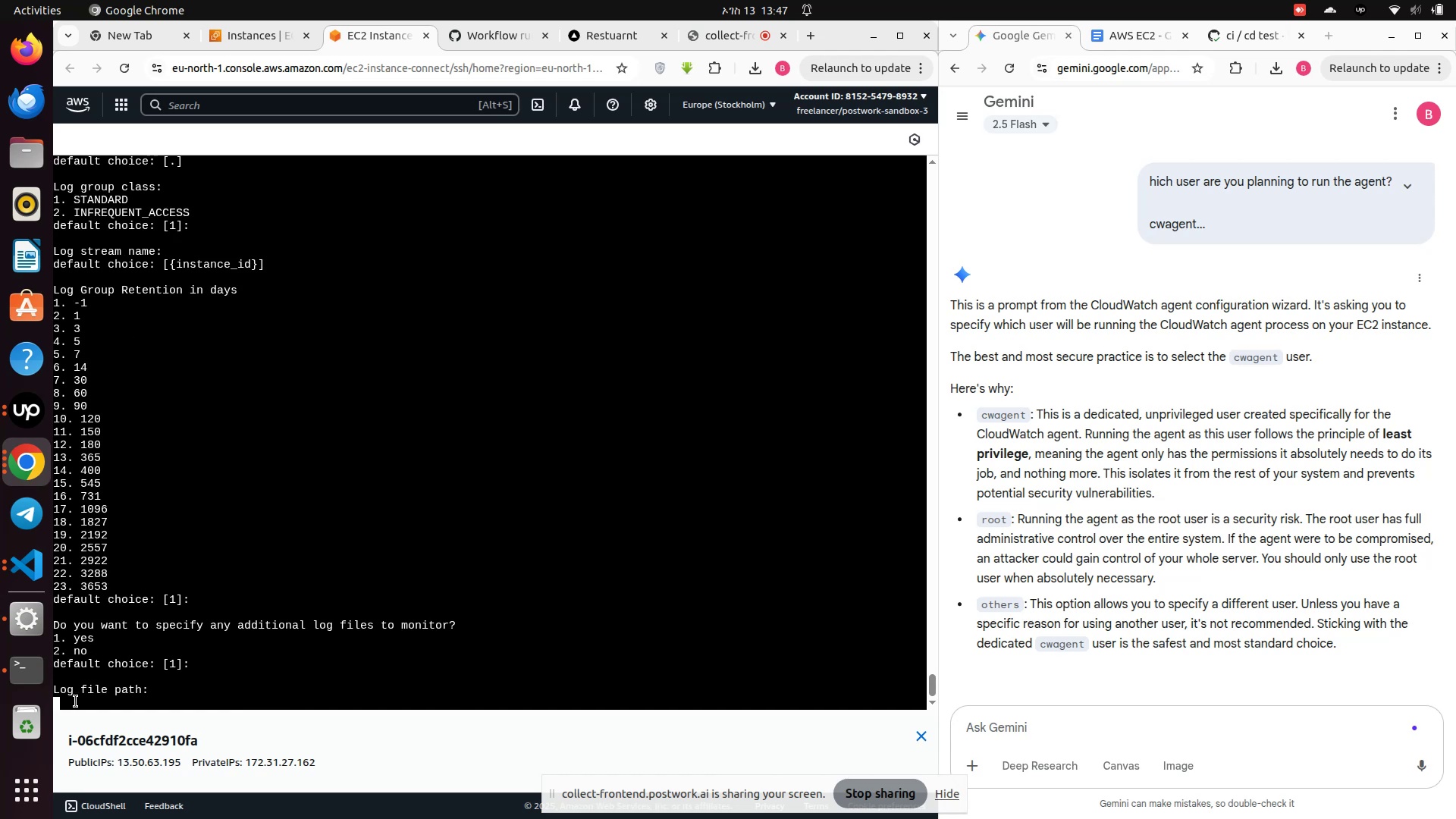 
key(Enter)
 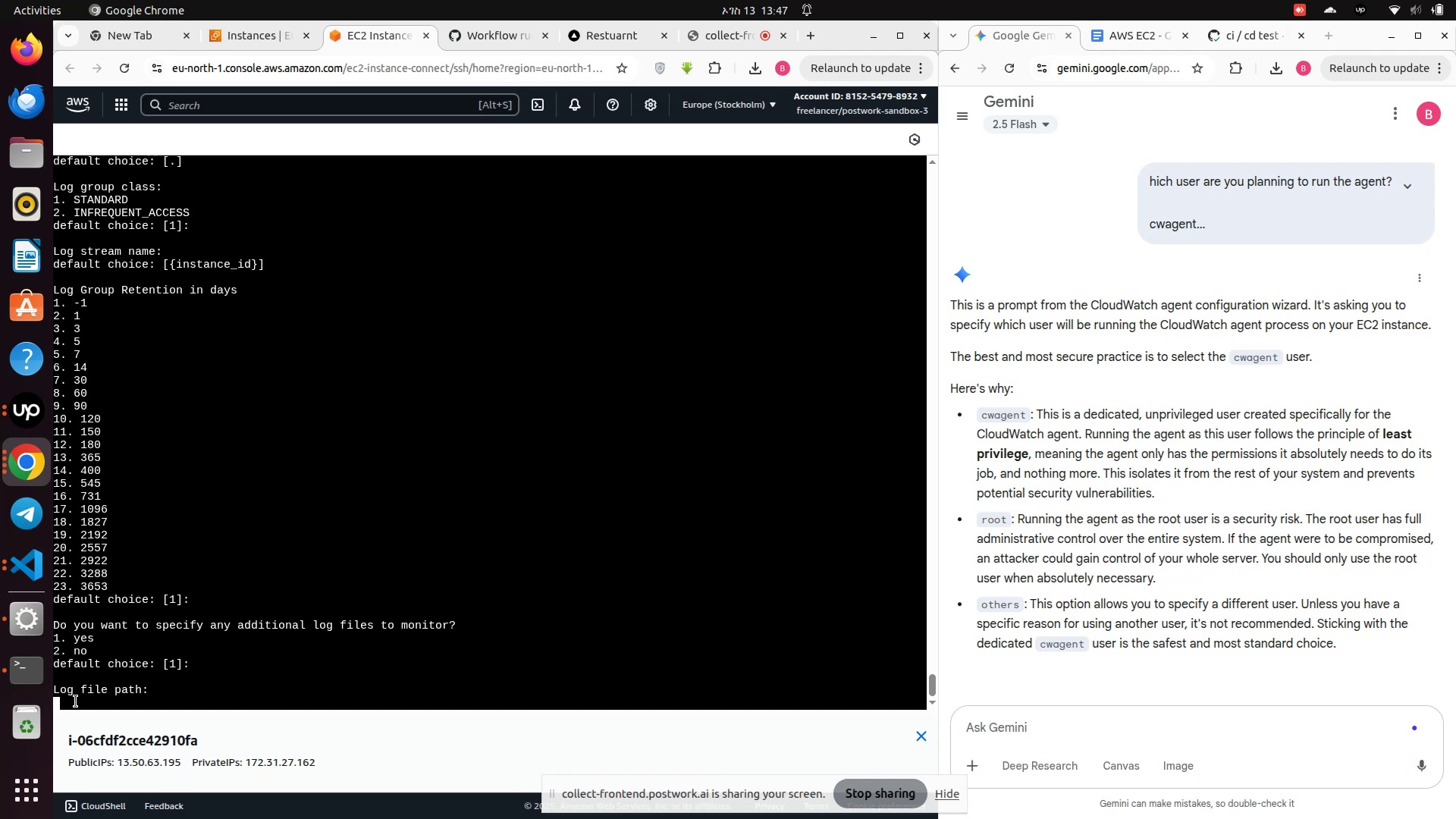 
key(Enter)
 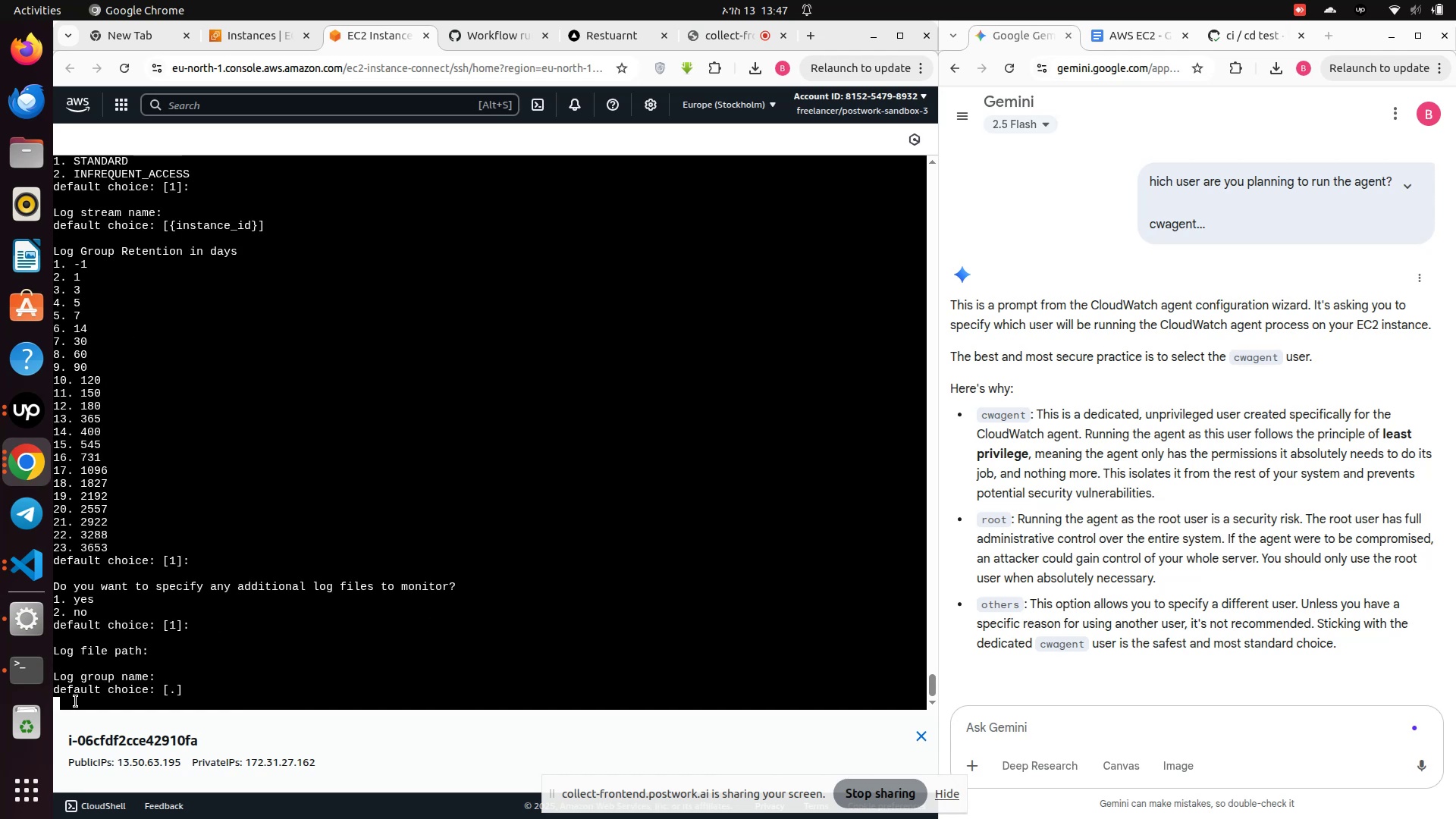 
key(Enter)
 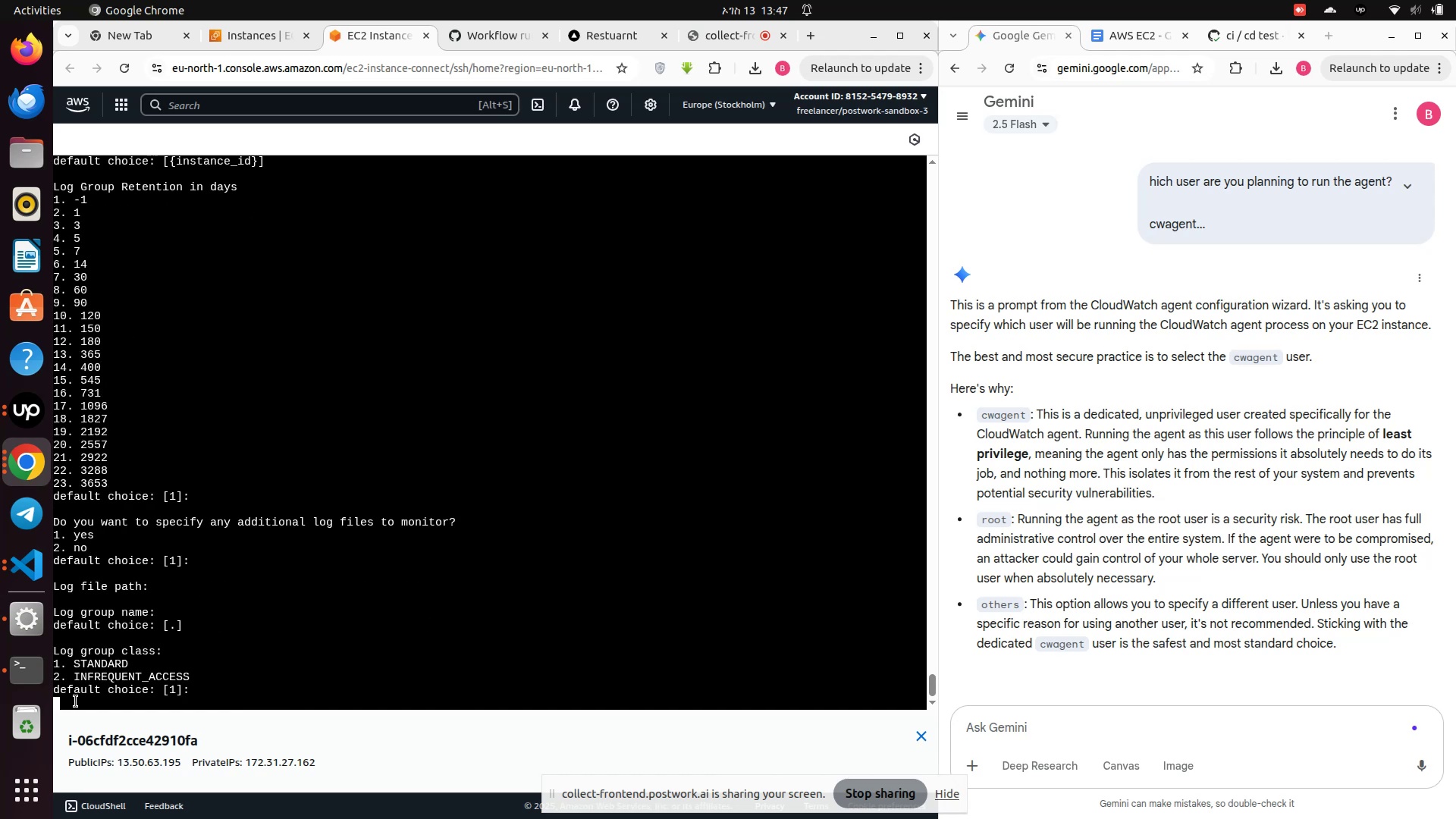 
key(Enter)
 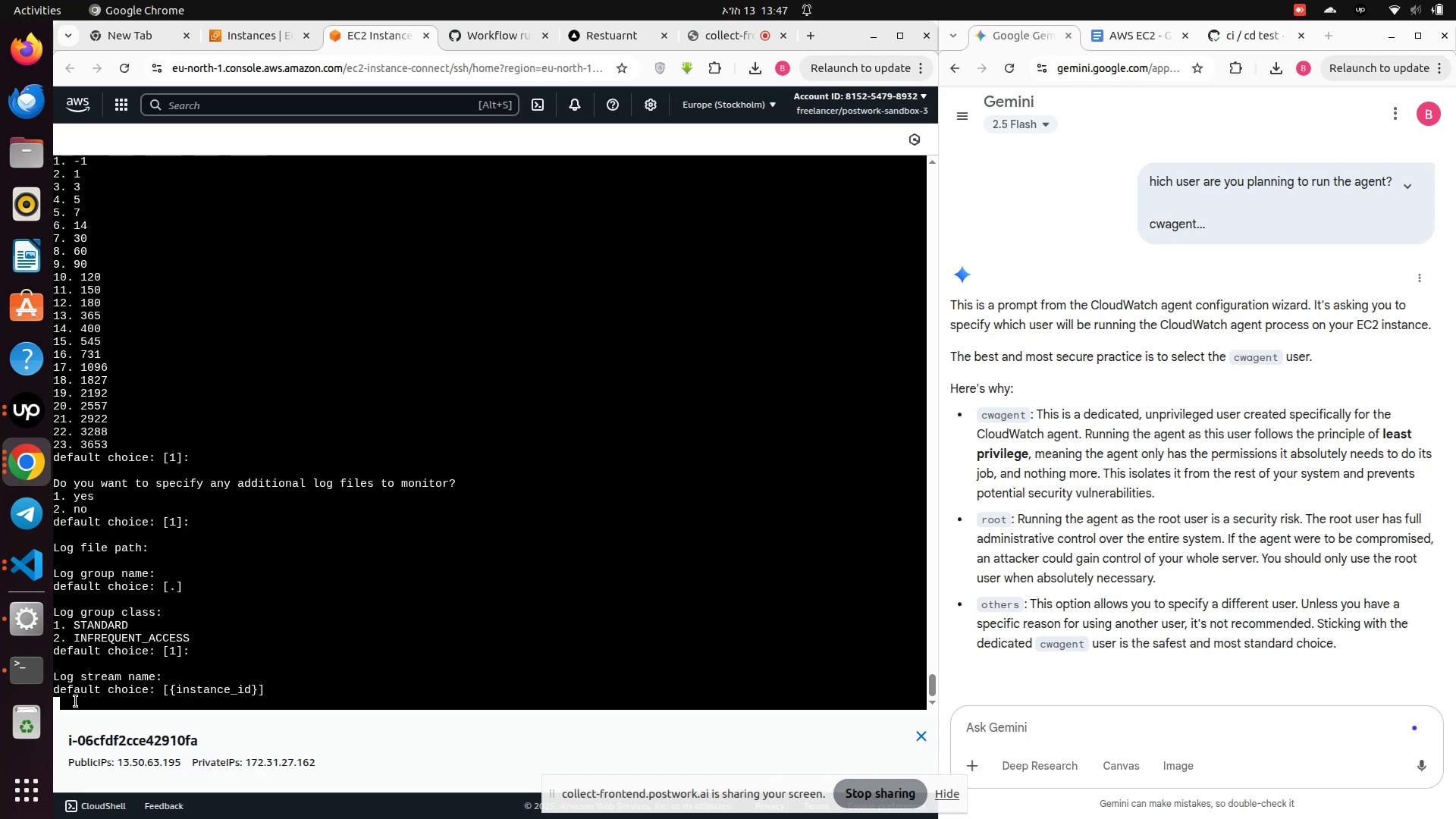 
key(Enter)
 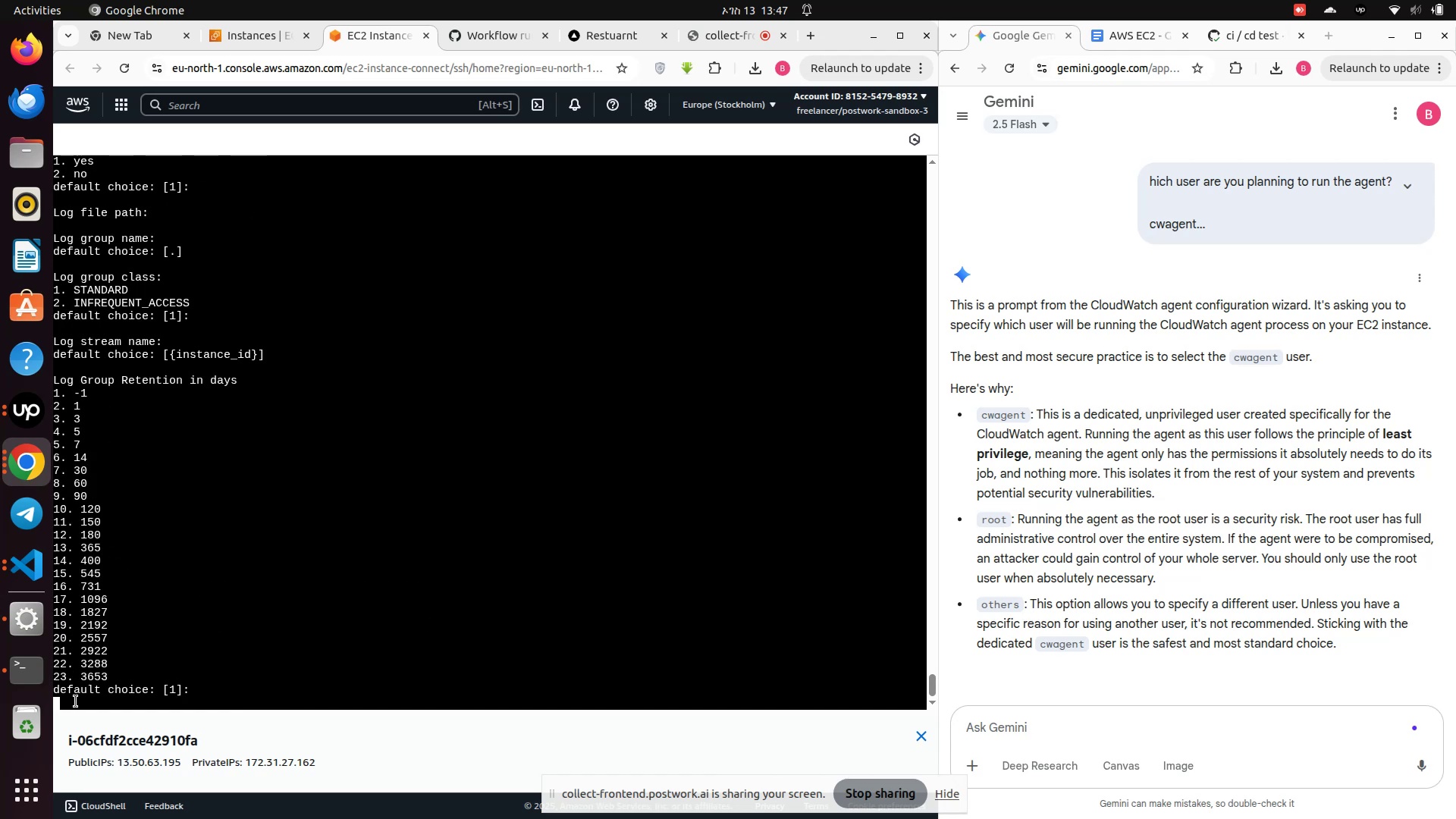 
key(Enter)
 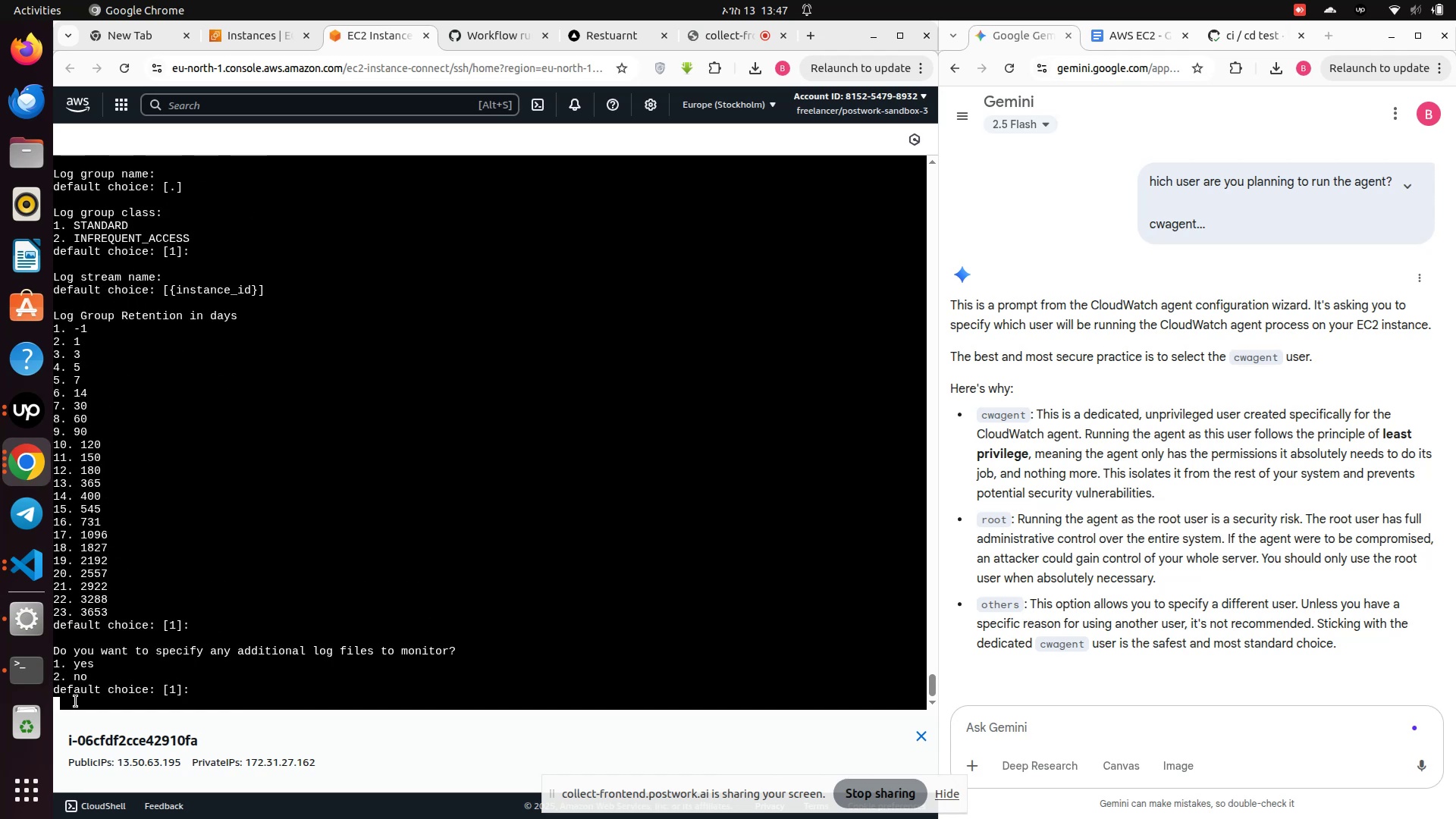 
key(Enter)
 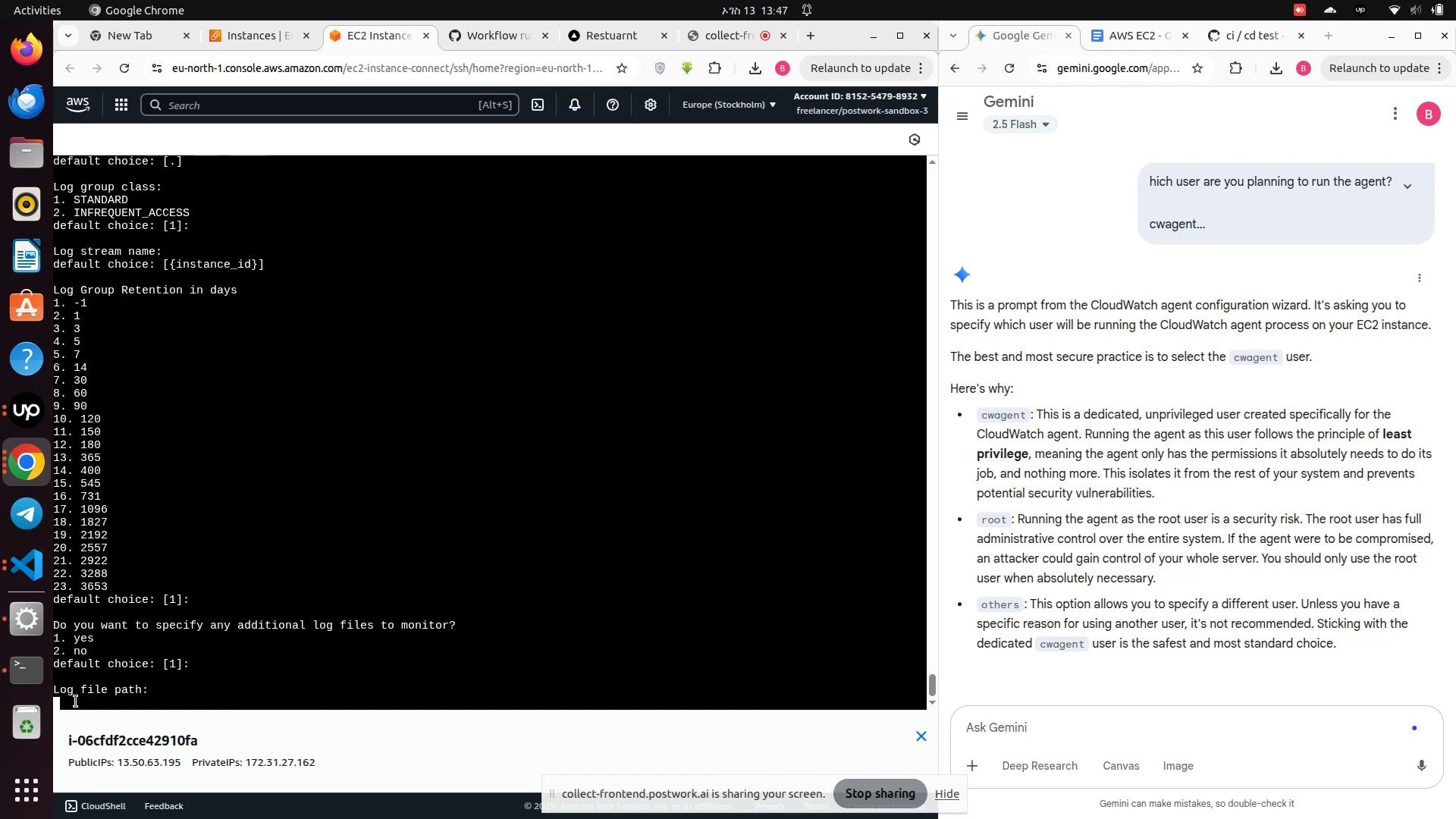 
key(Enter)
 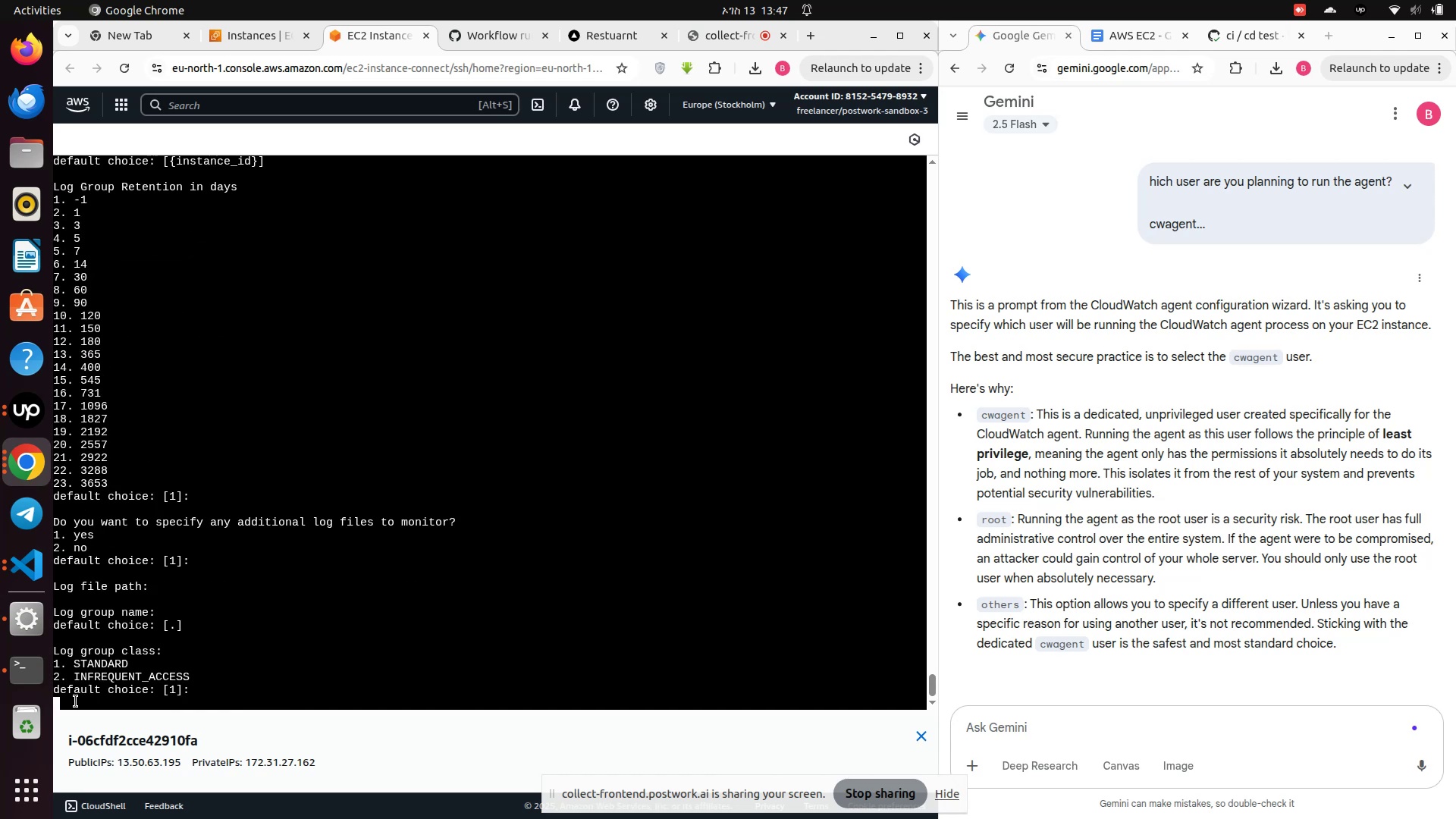 
key(Enter)
 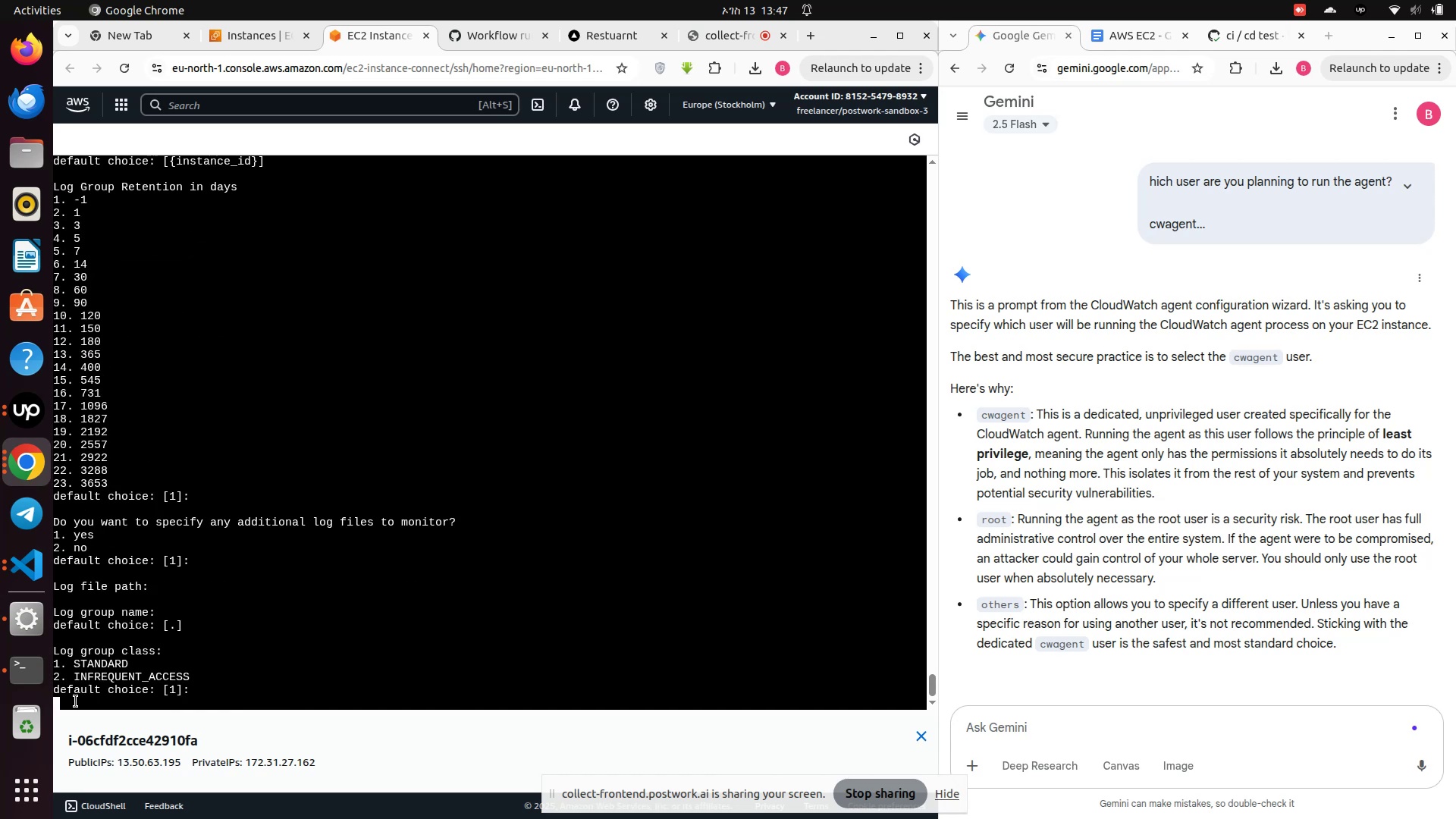 
key(Enter)
 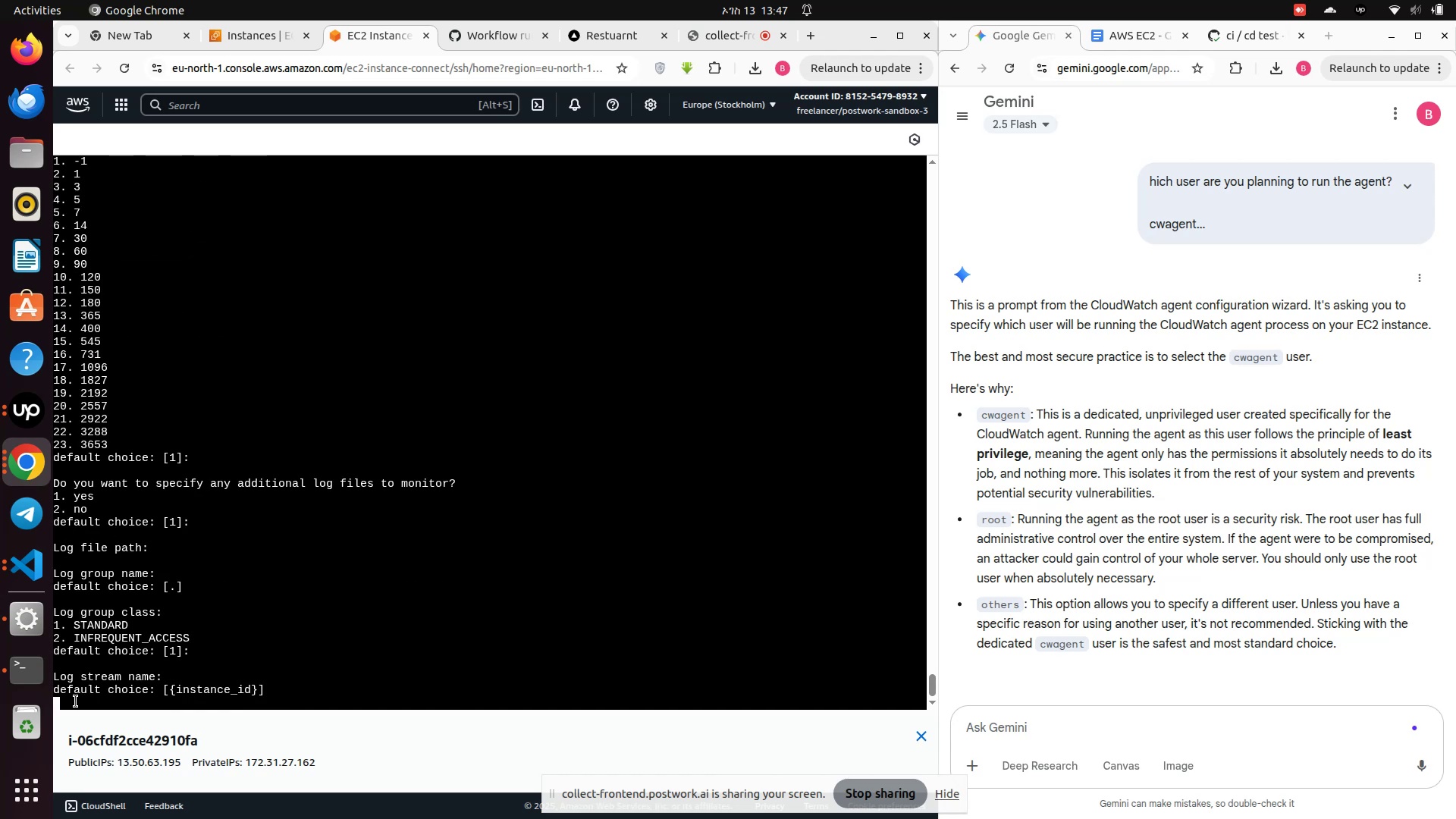 
key(Enter)
 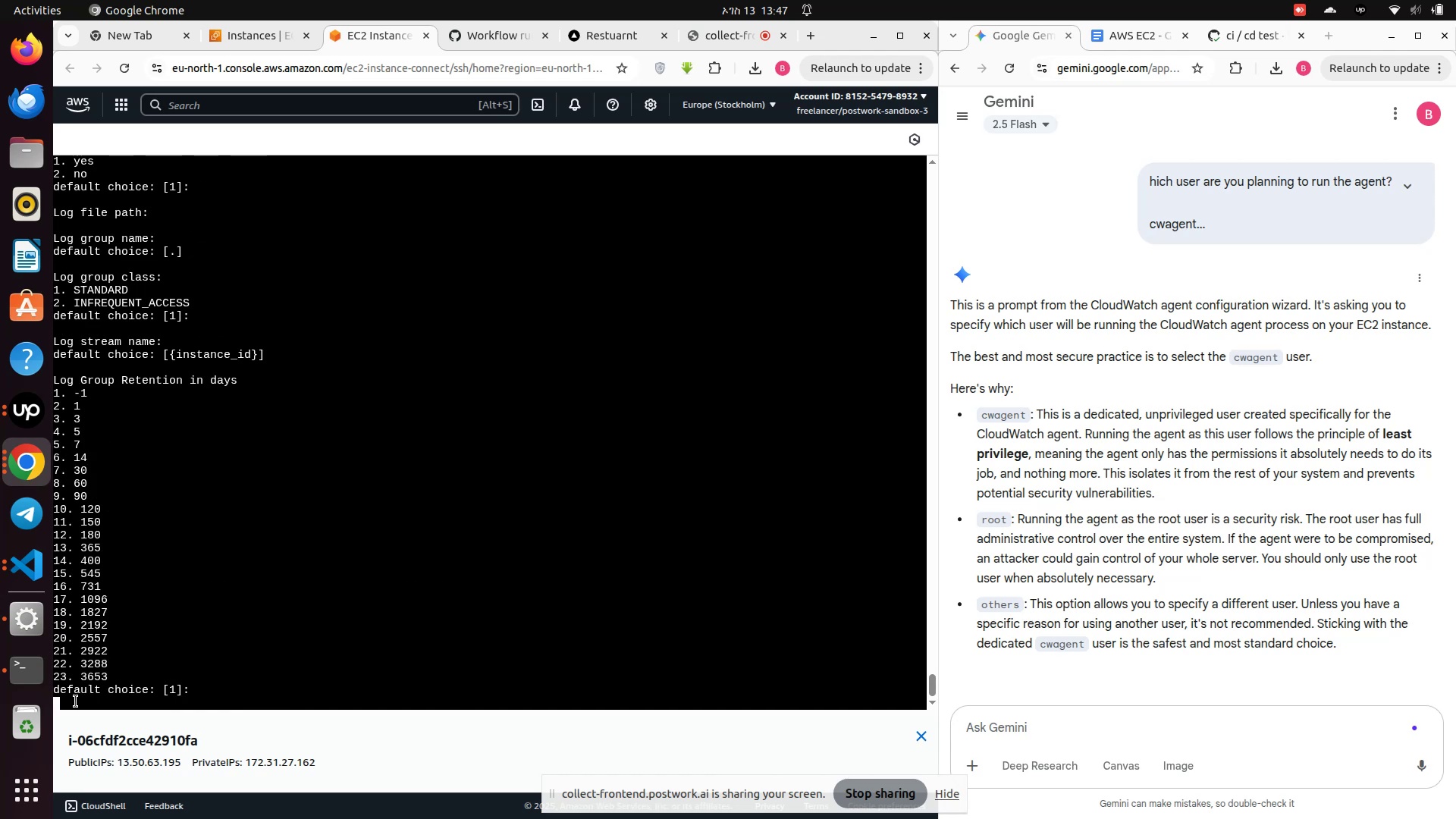 
key(Enter)
 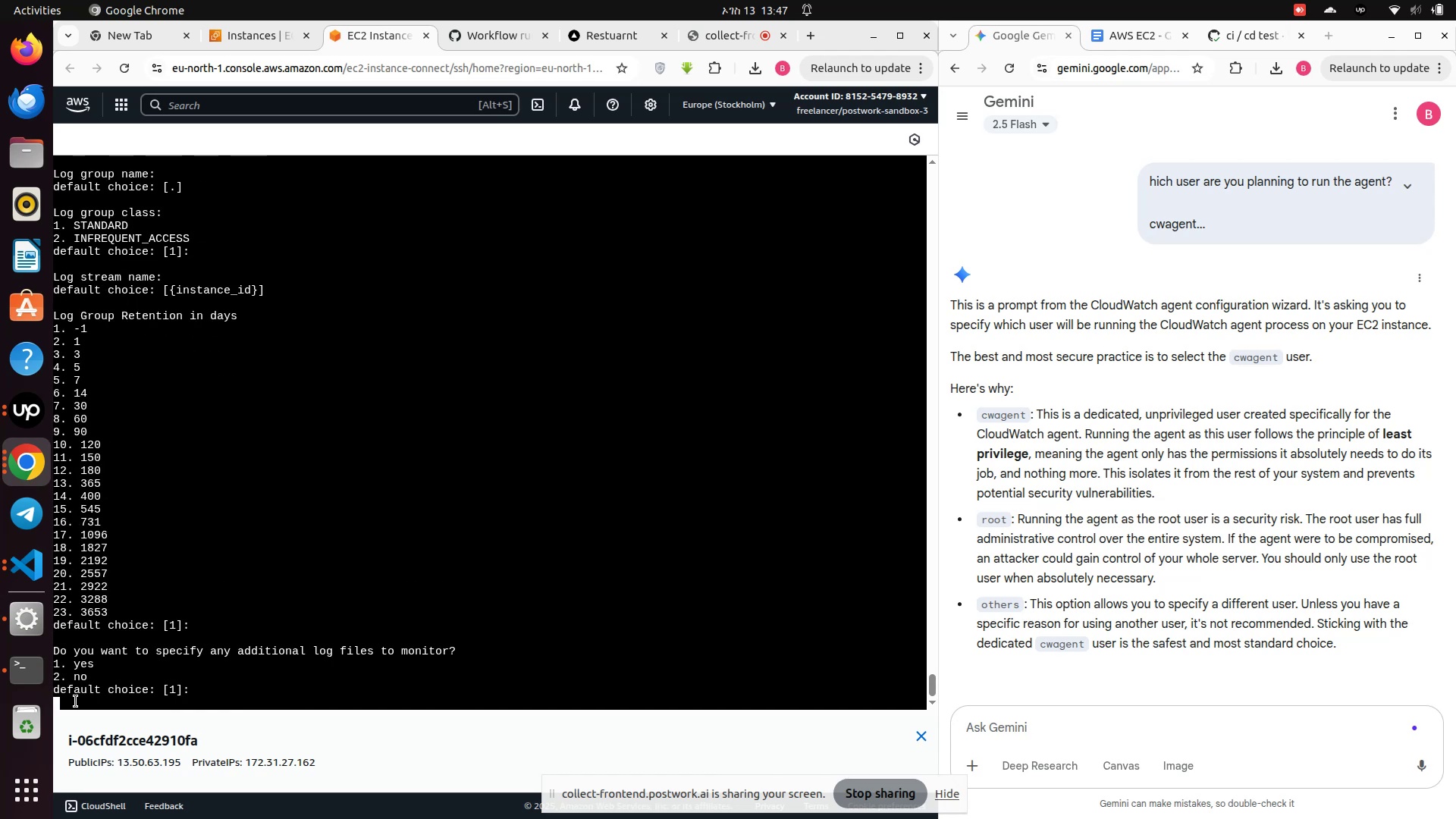 
key(Enter)
 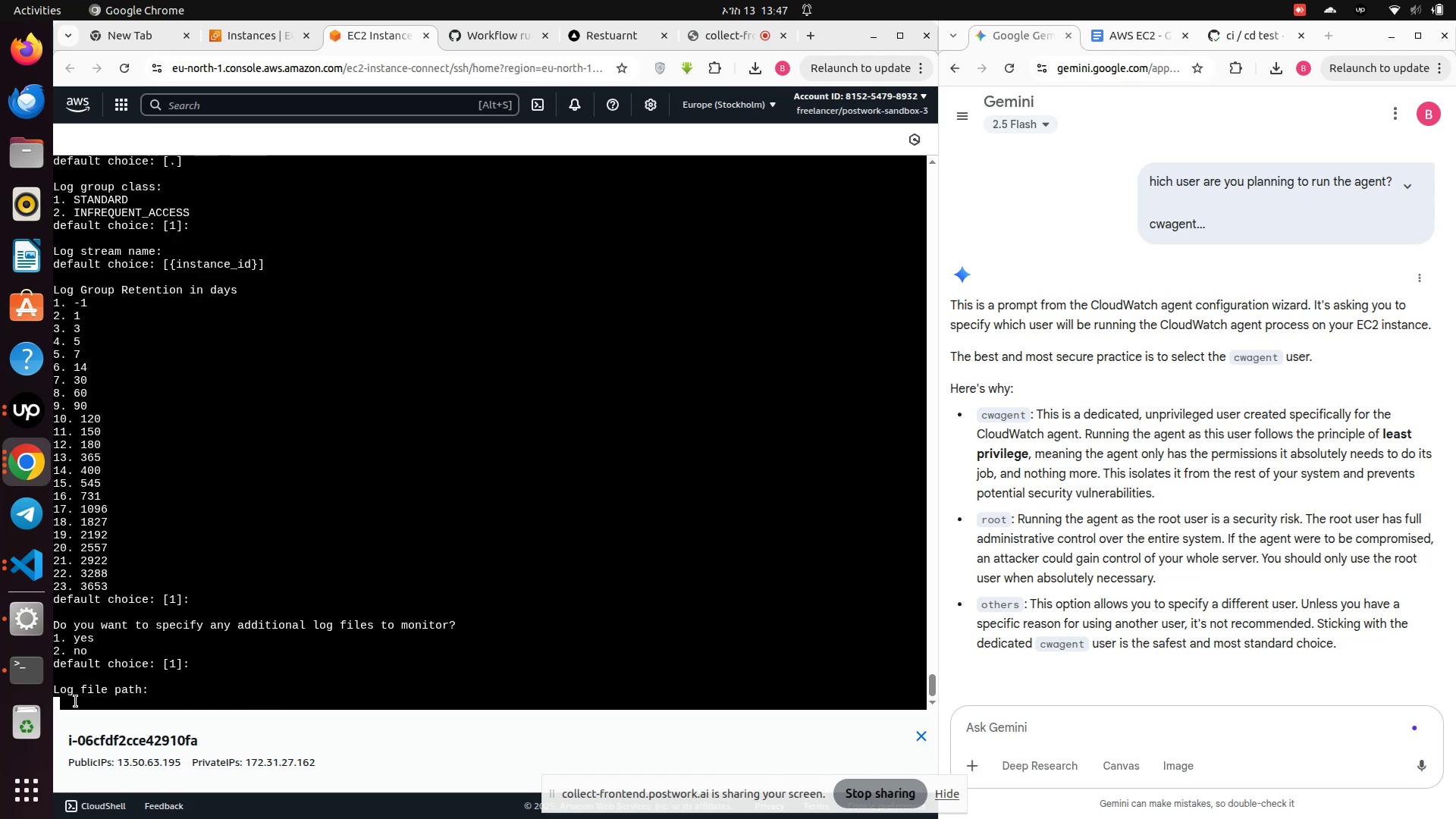 
key(Enter)
 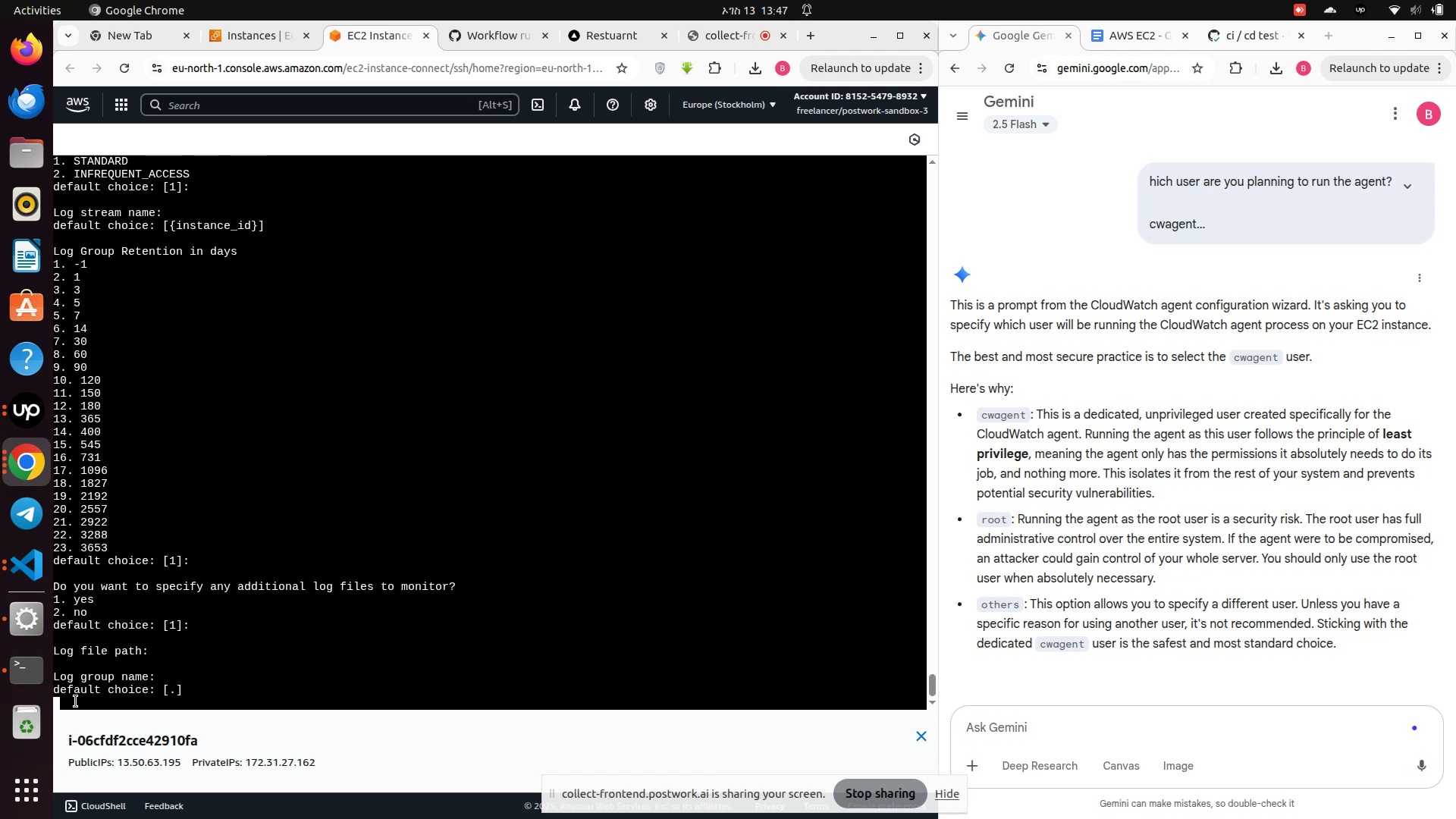 
key(Enter)
 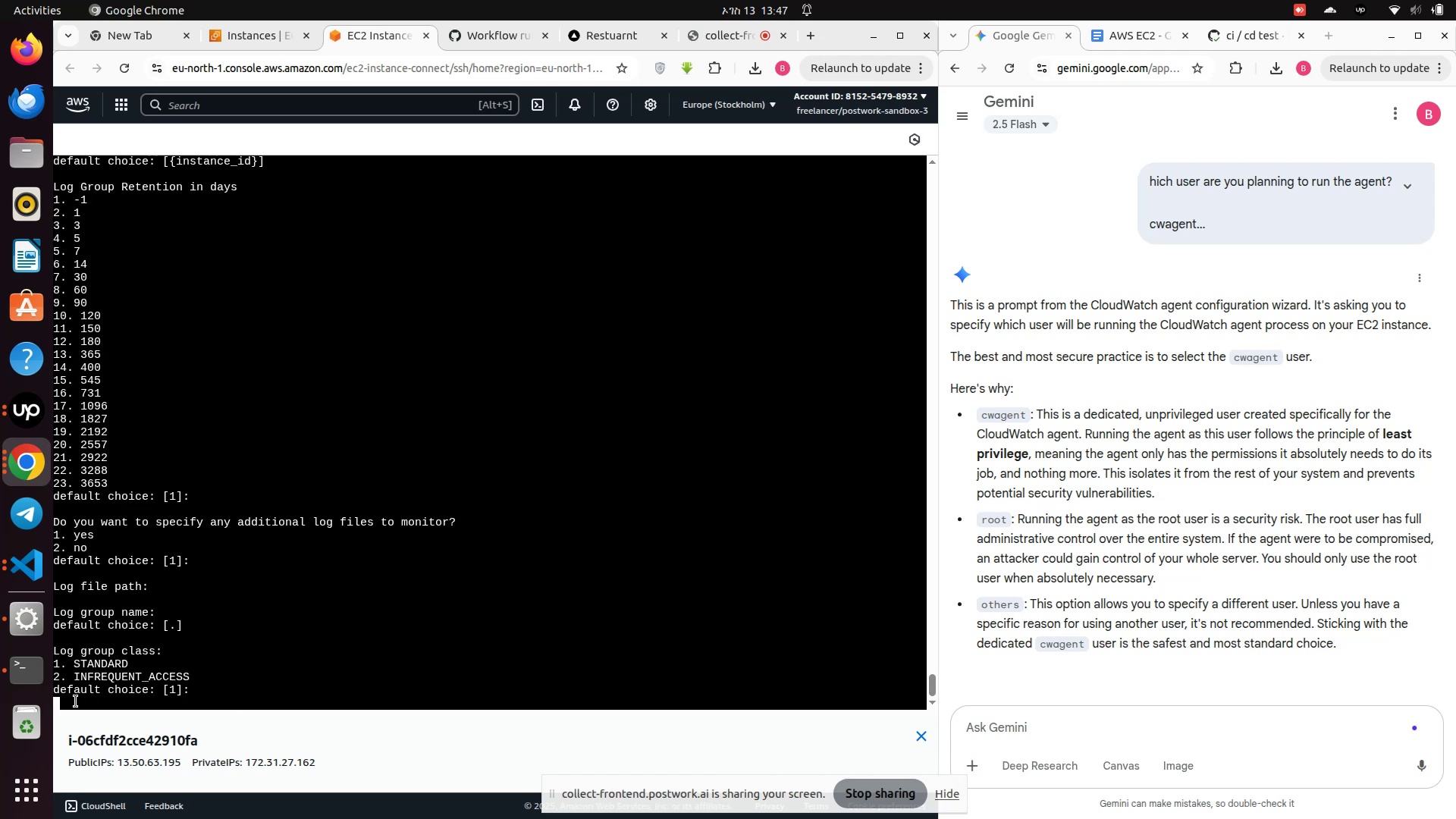 
key(Enter)
 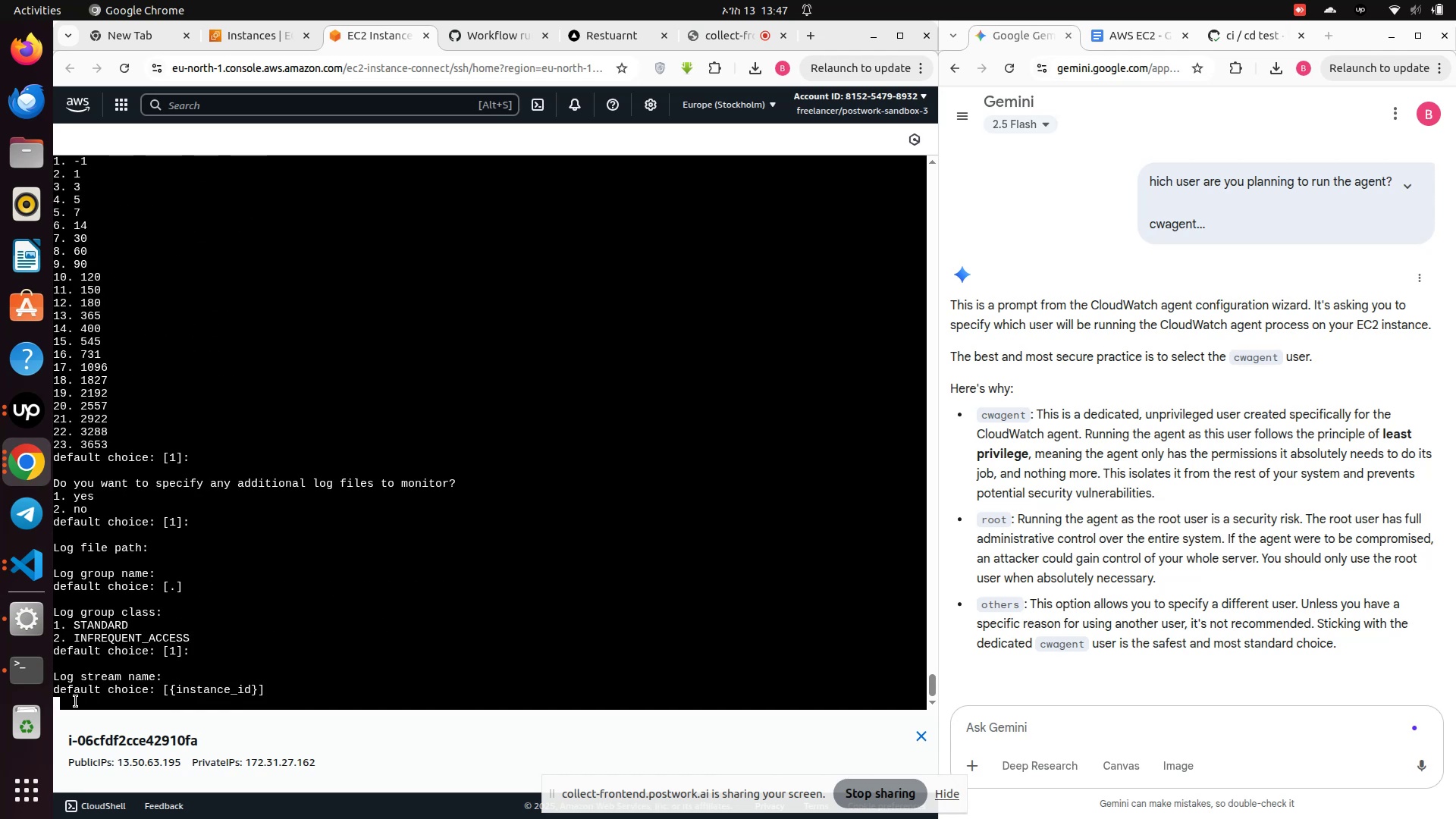 
key(Enter)
 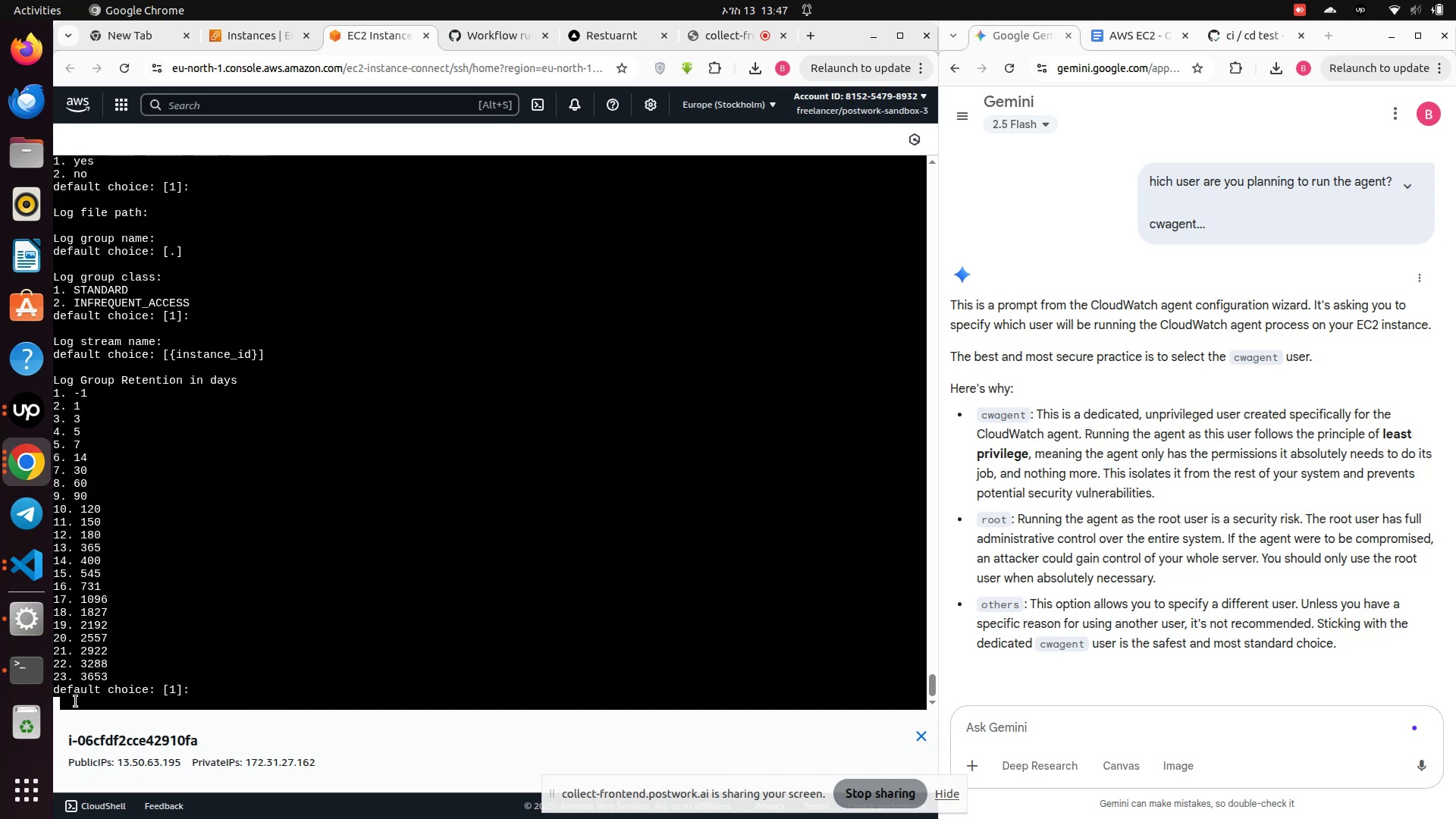 
key(Enter)
 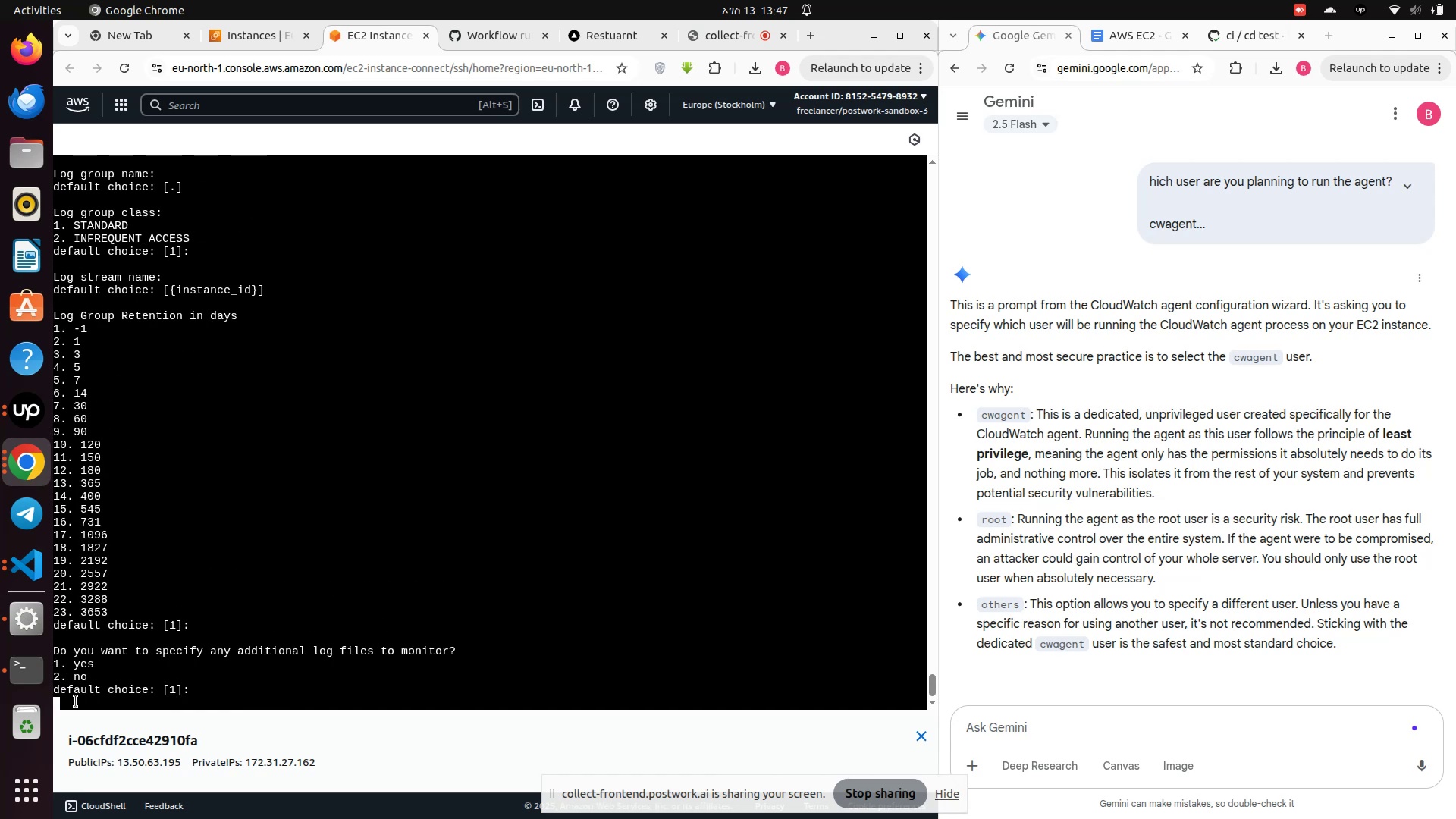 
key(Enter)
 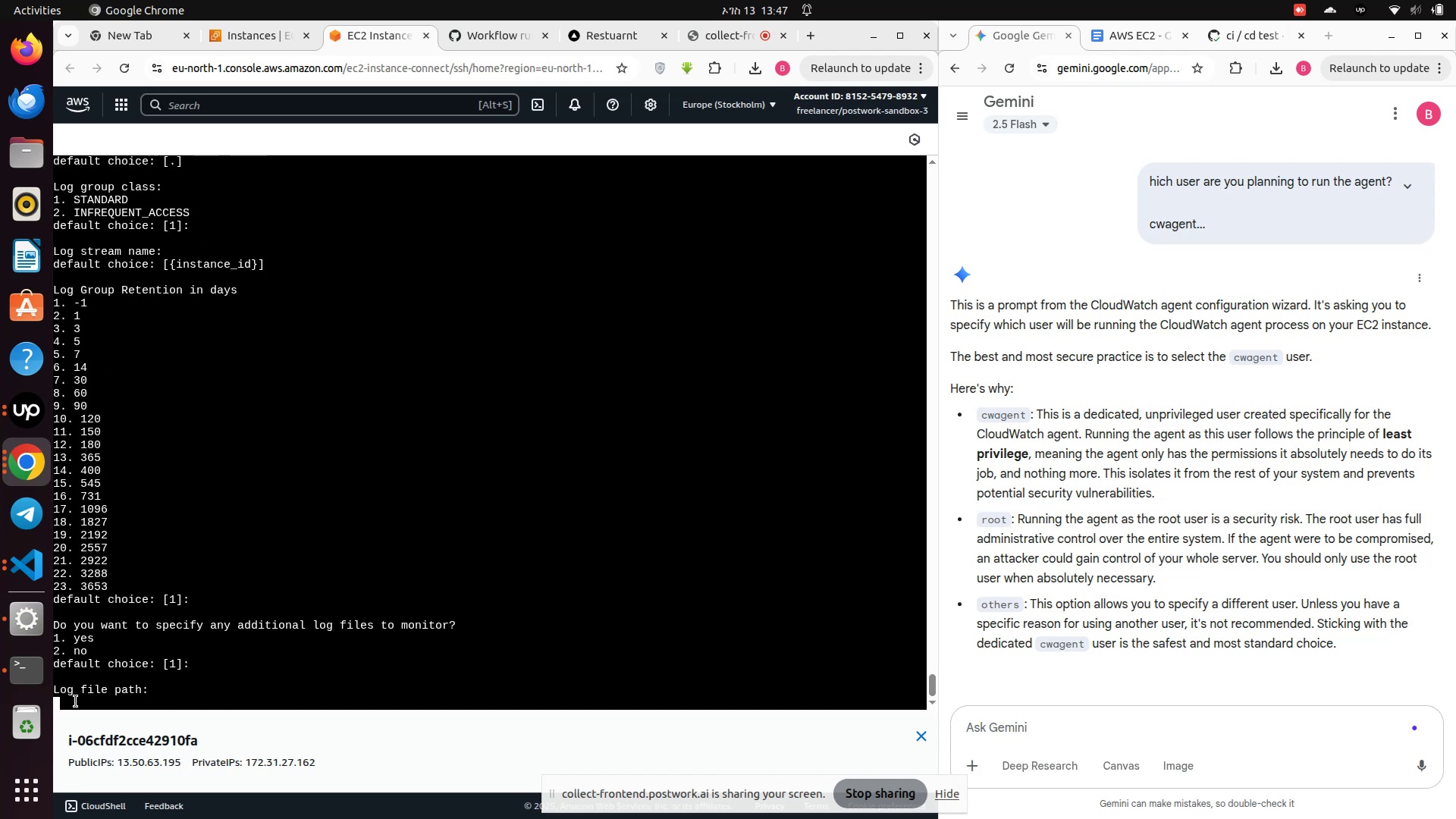 
key(Enter)
 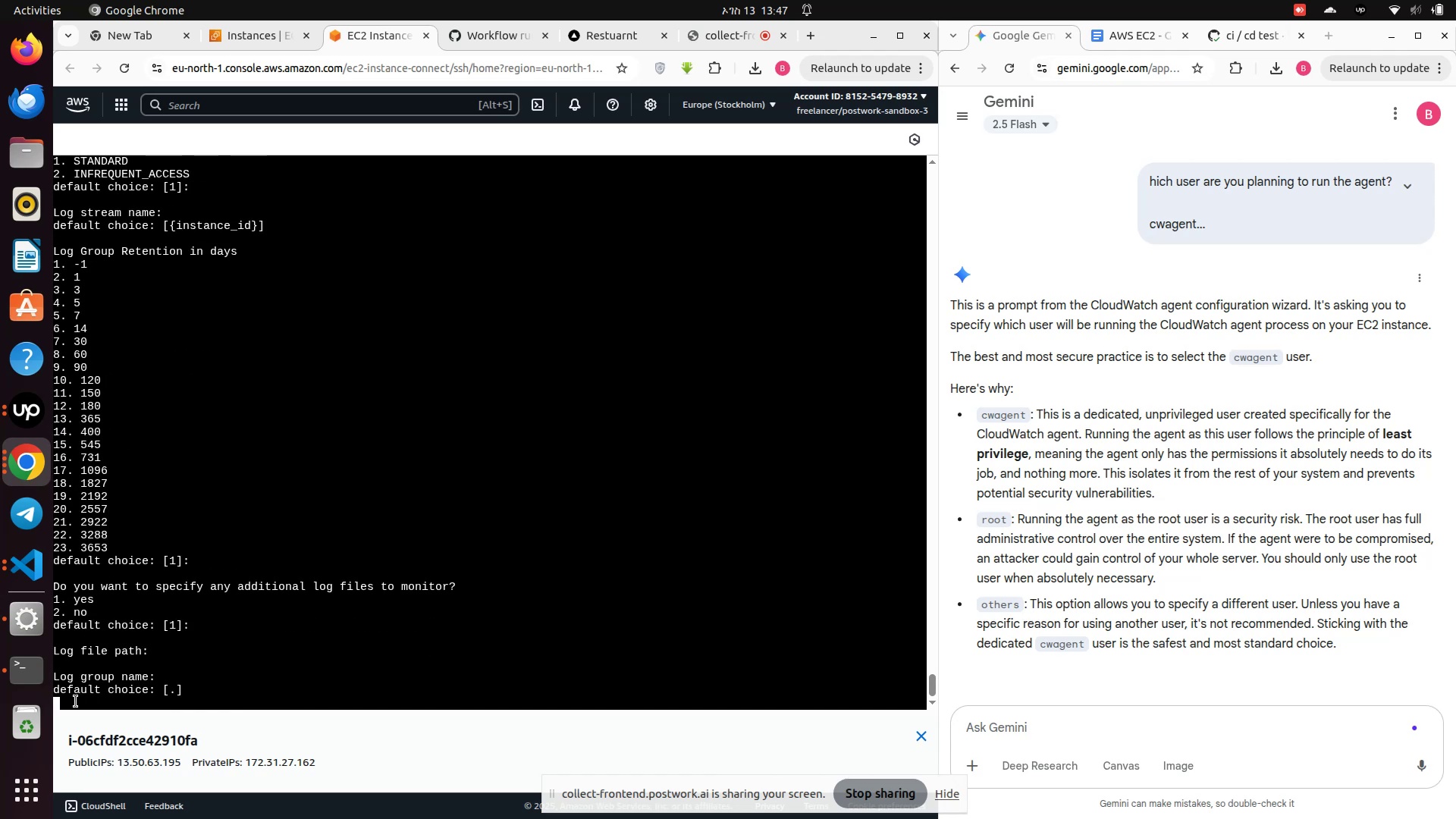 
key(Enter)
 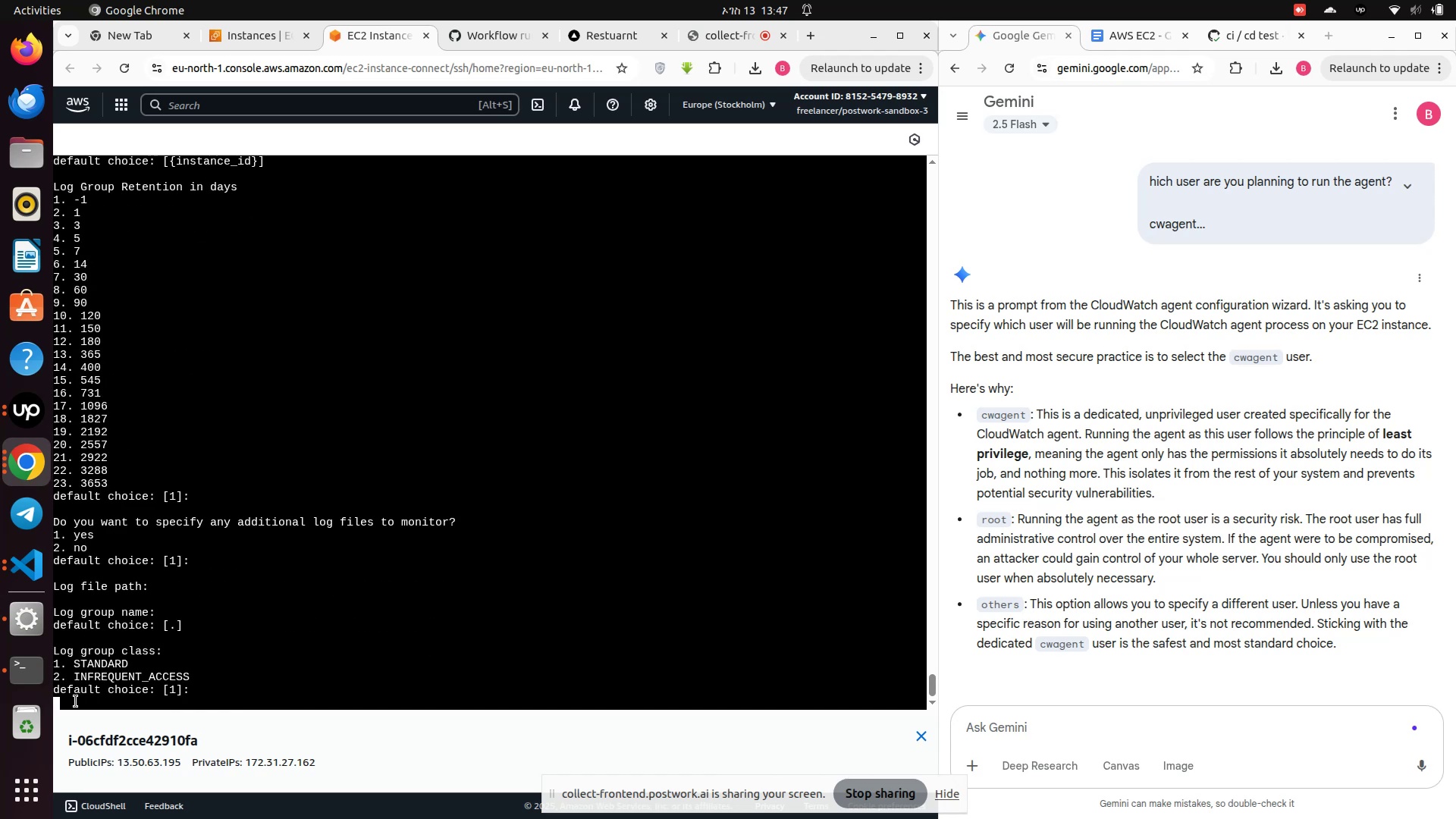 
key(Enter)
 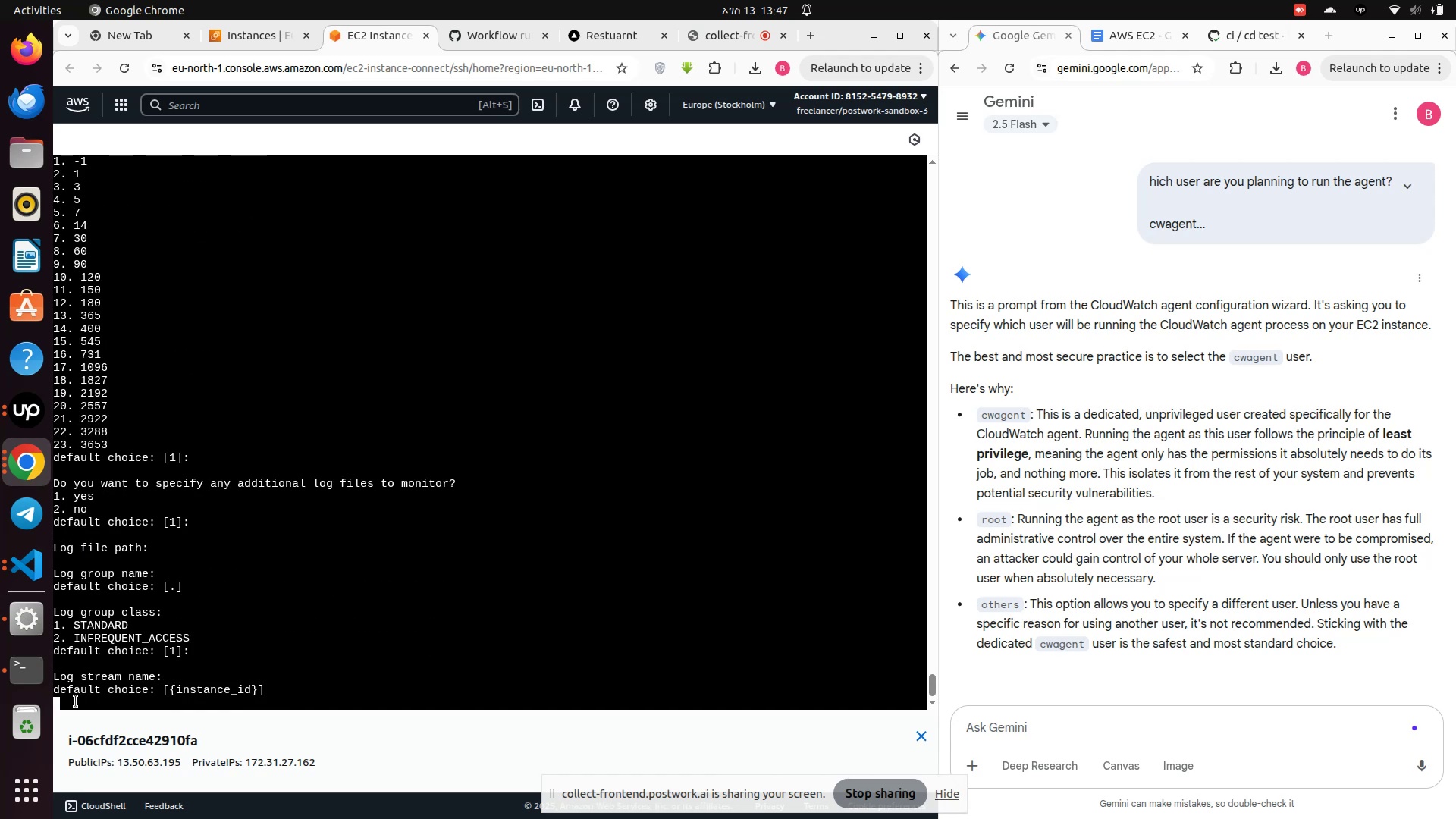 
hold_key(key=Enter, duration=1.5)
 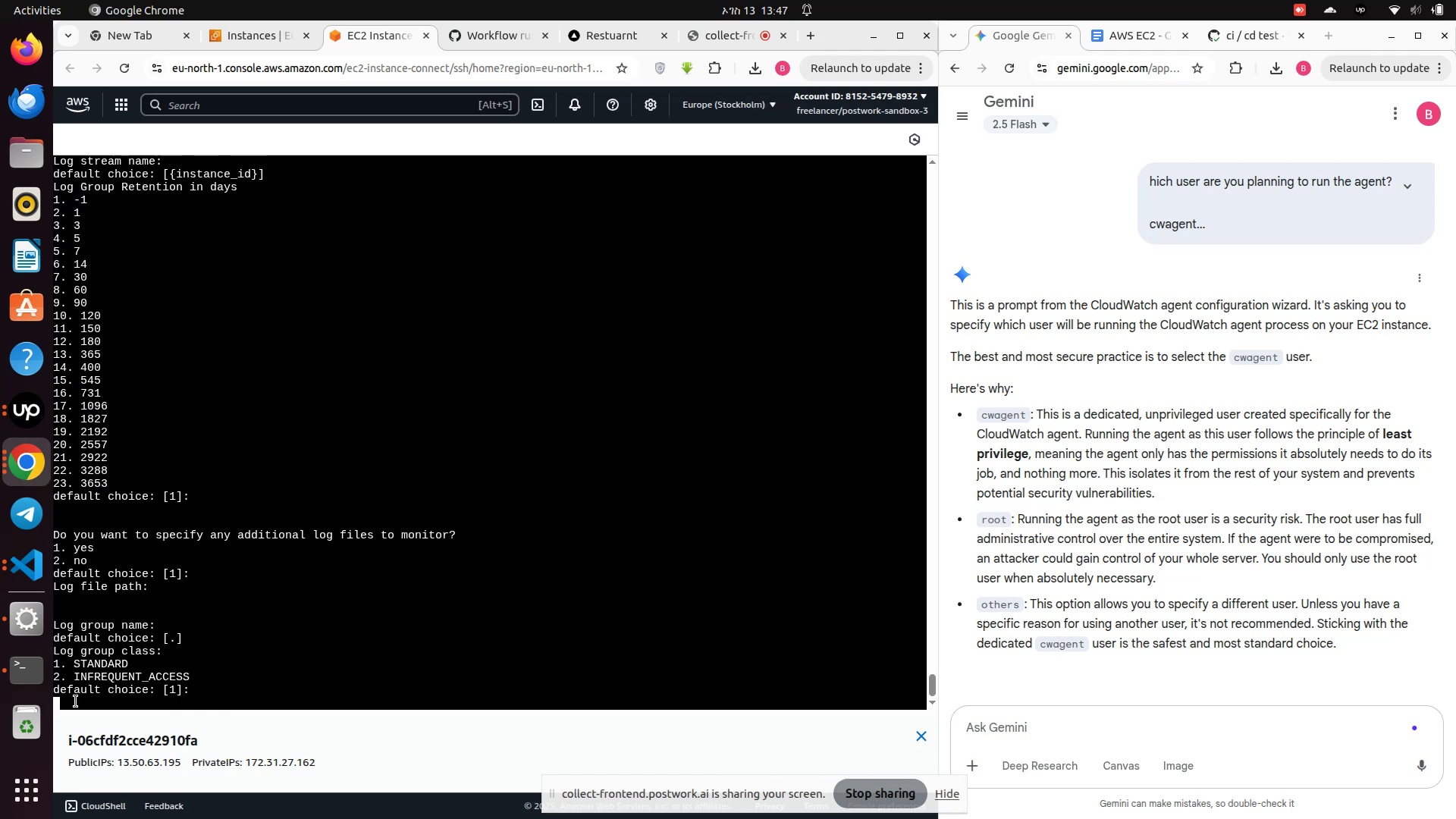 
key(1)
 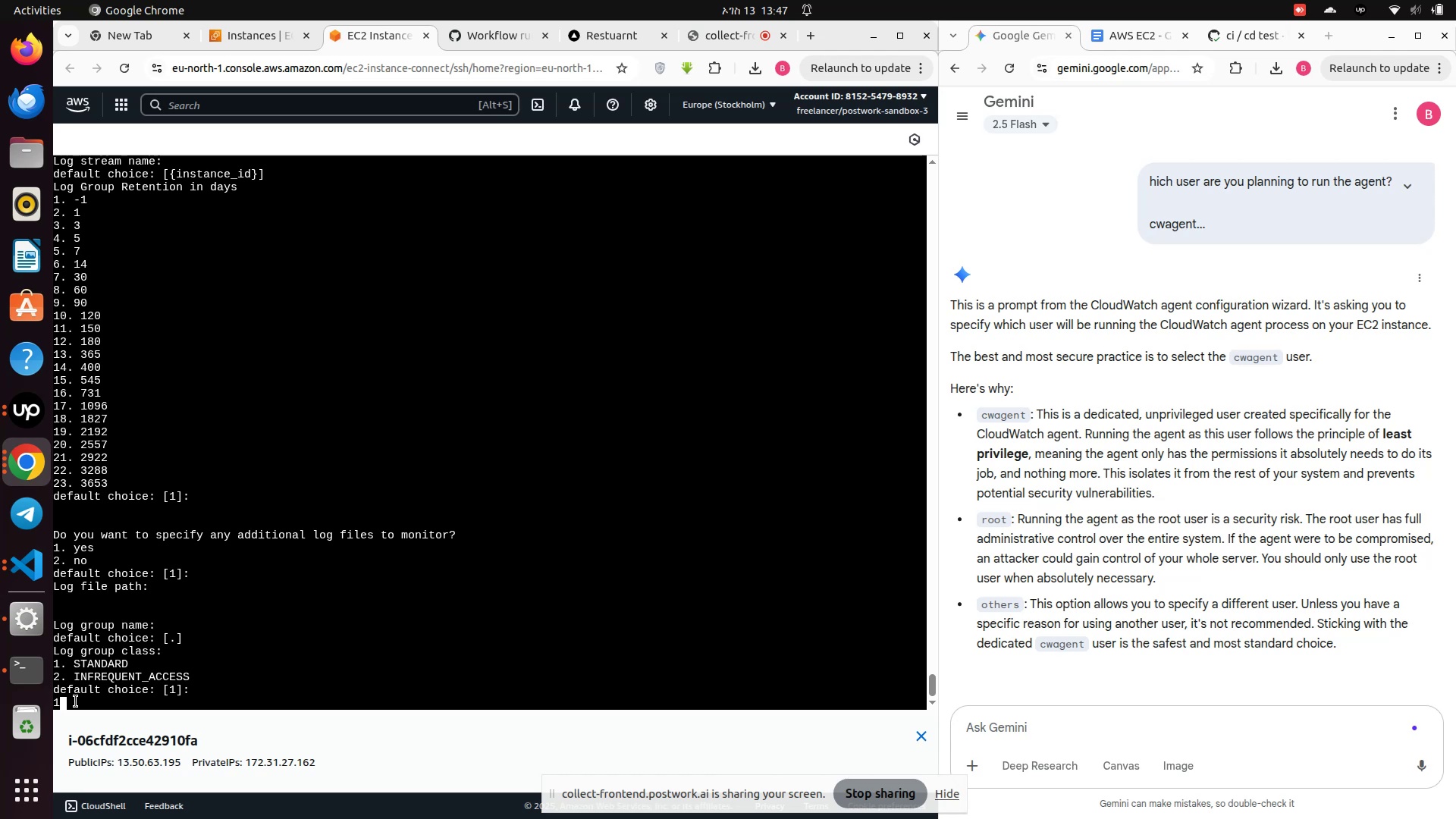 
key(Enter)
 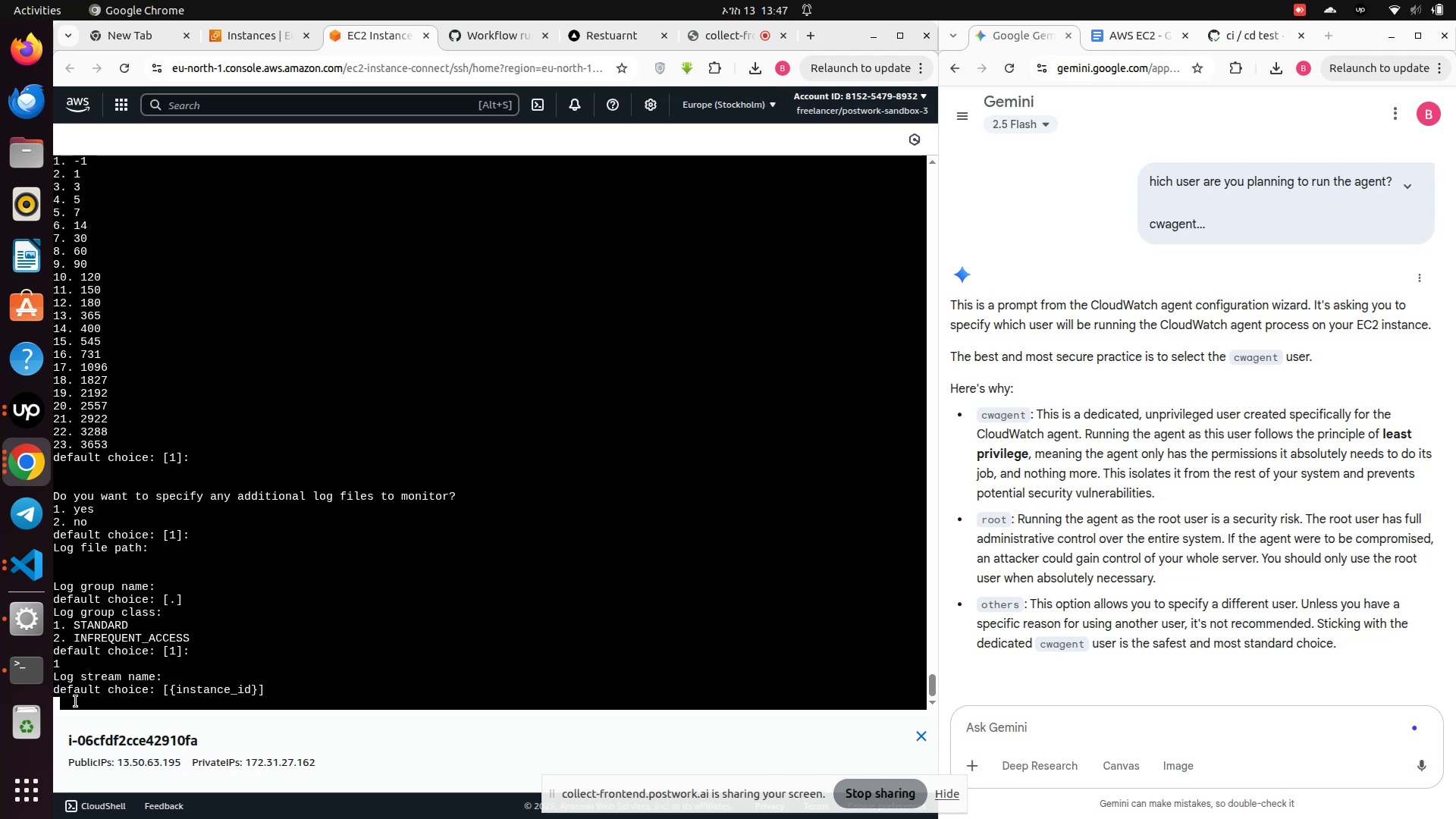 
key(Period)
 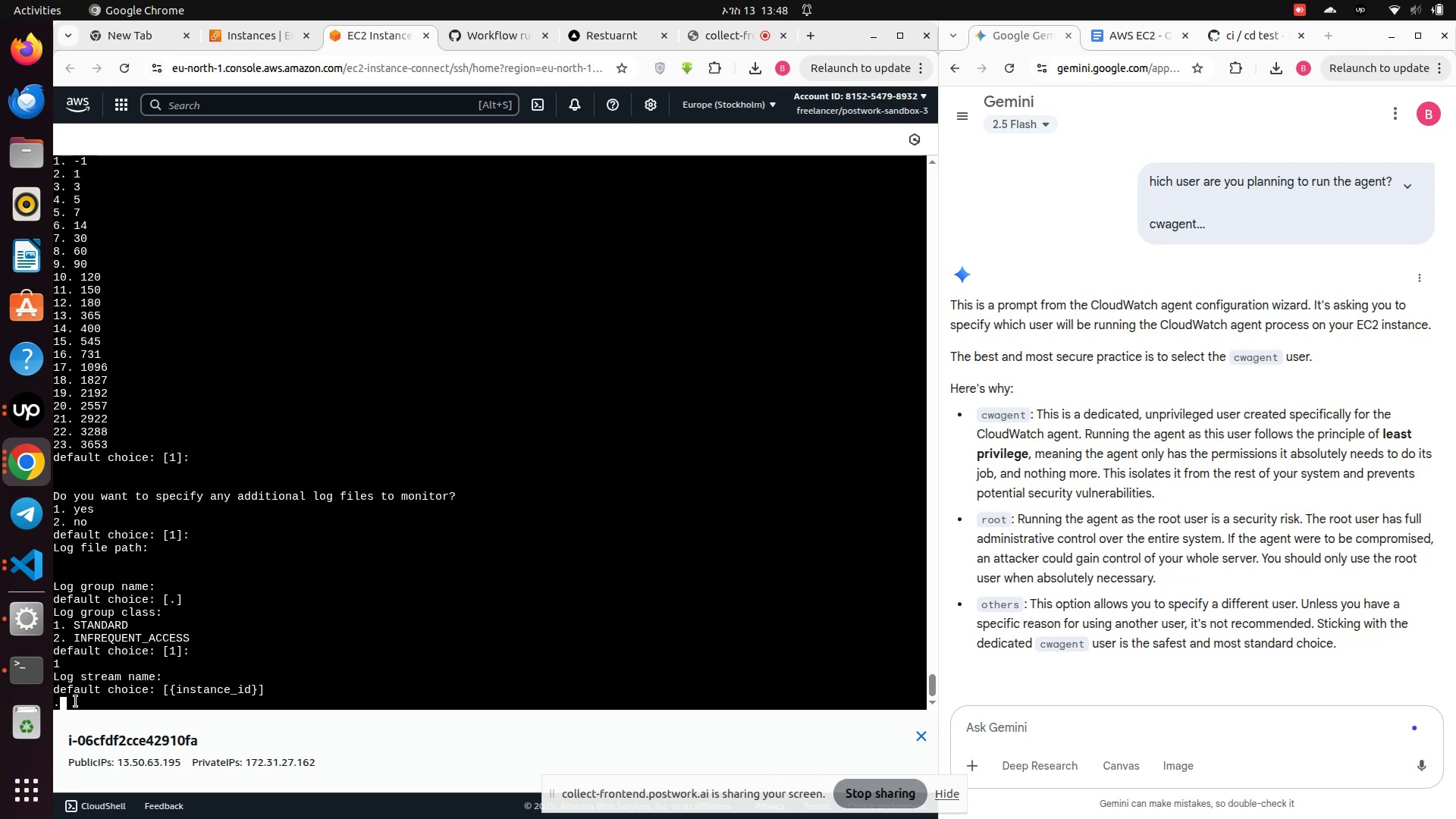 
key(Enter)
 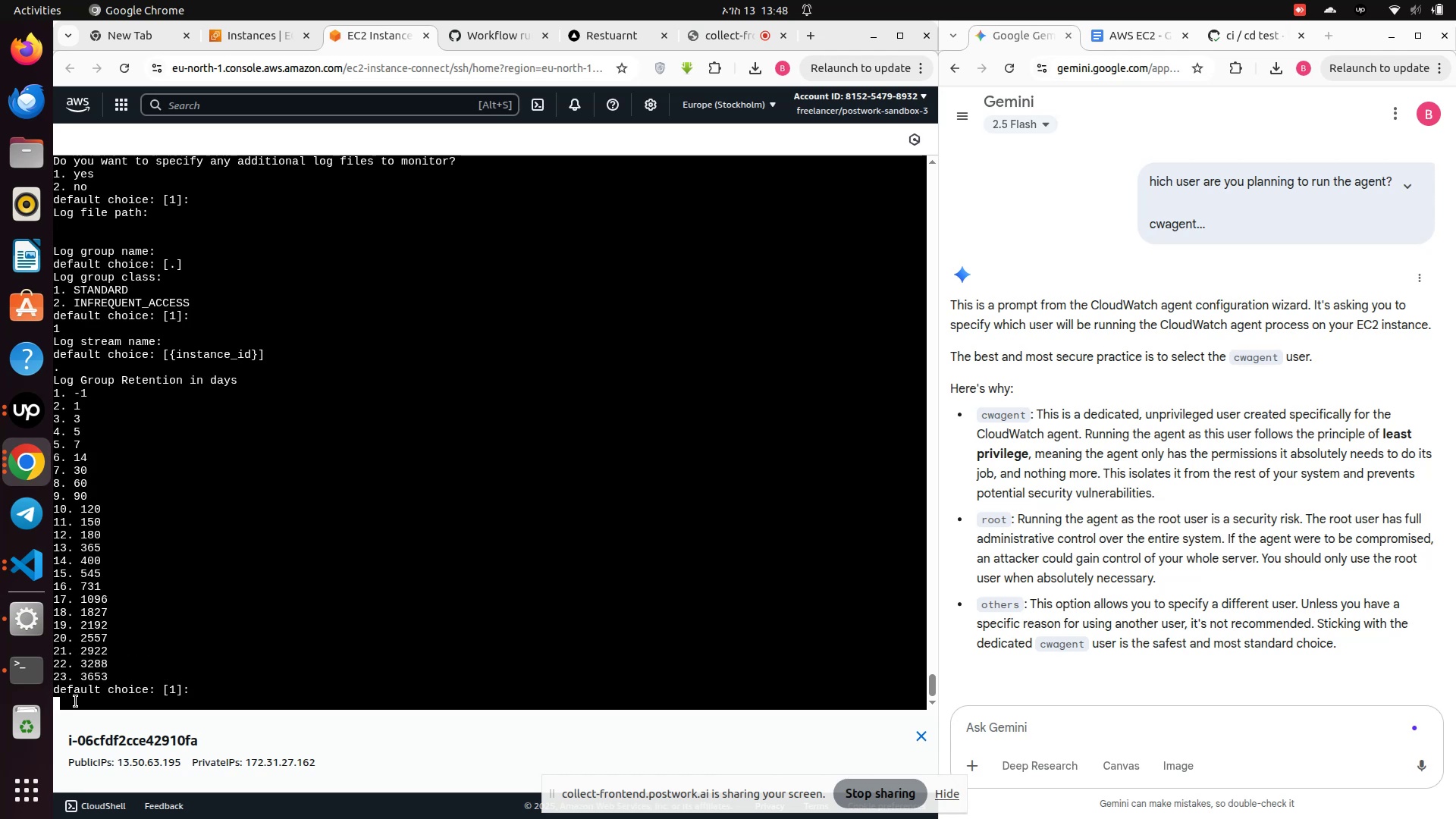 
key(1)
 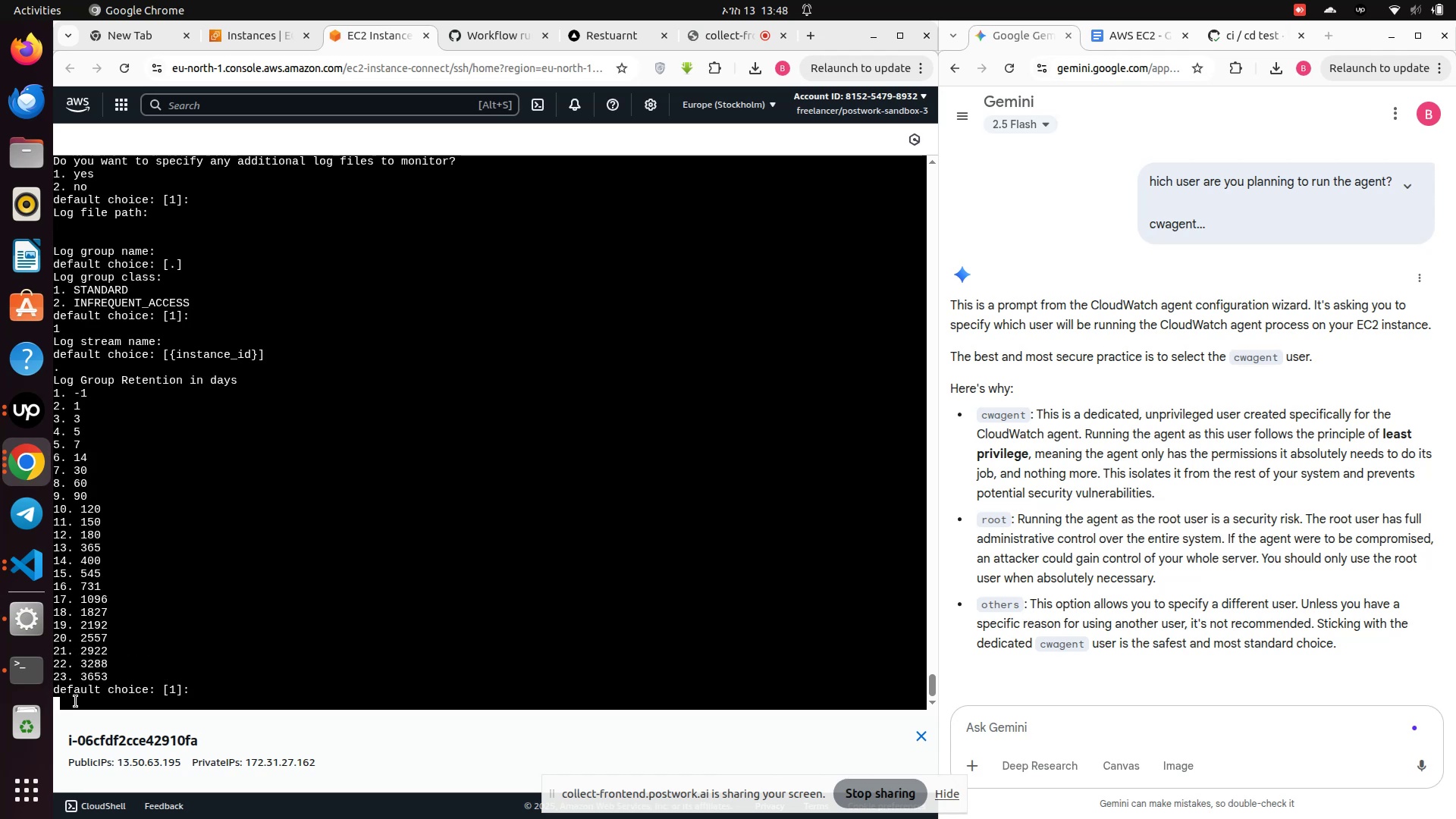 
key(Enter)
 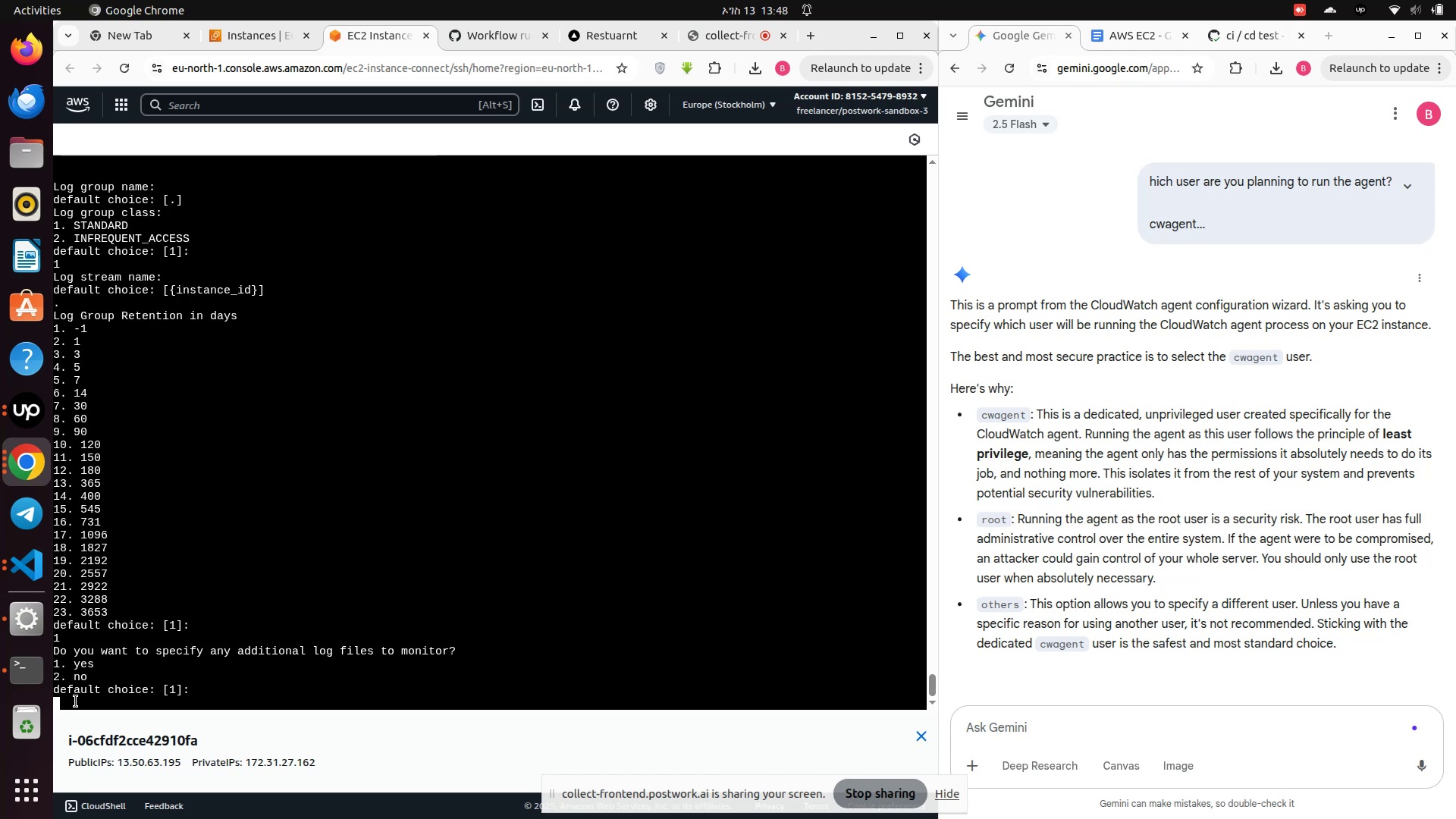 
key(1)
 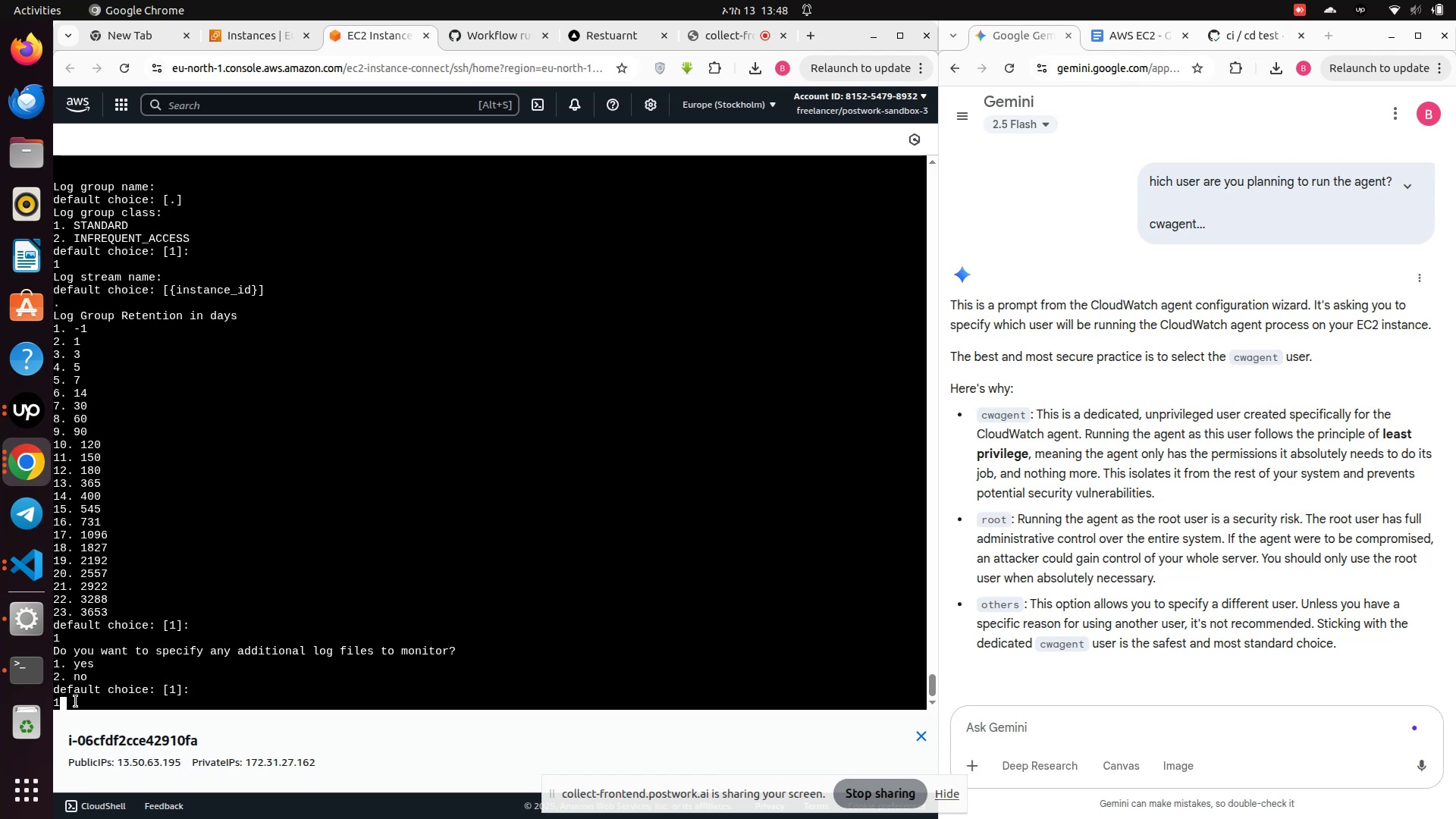 
key(Enter)
 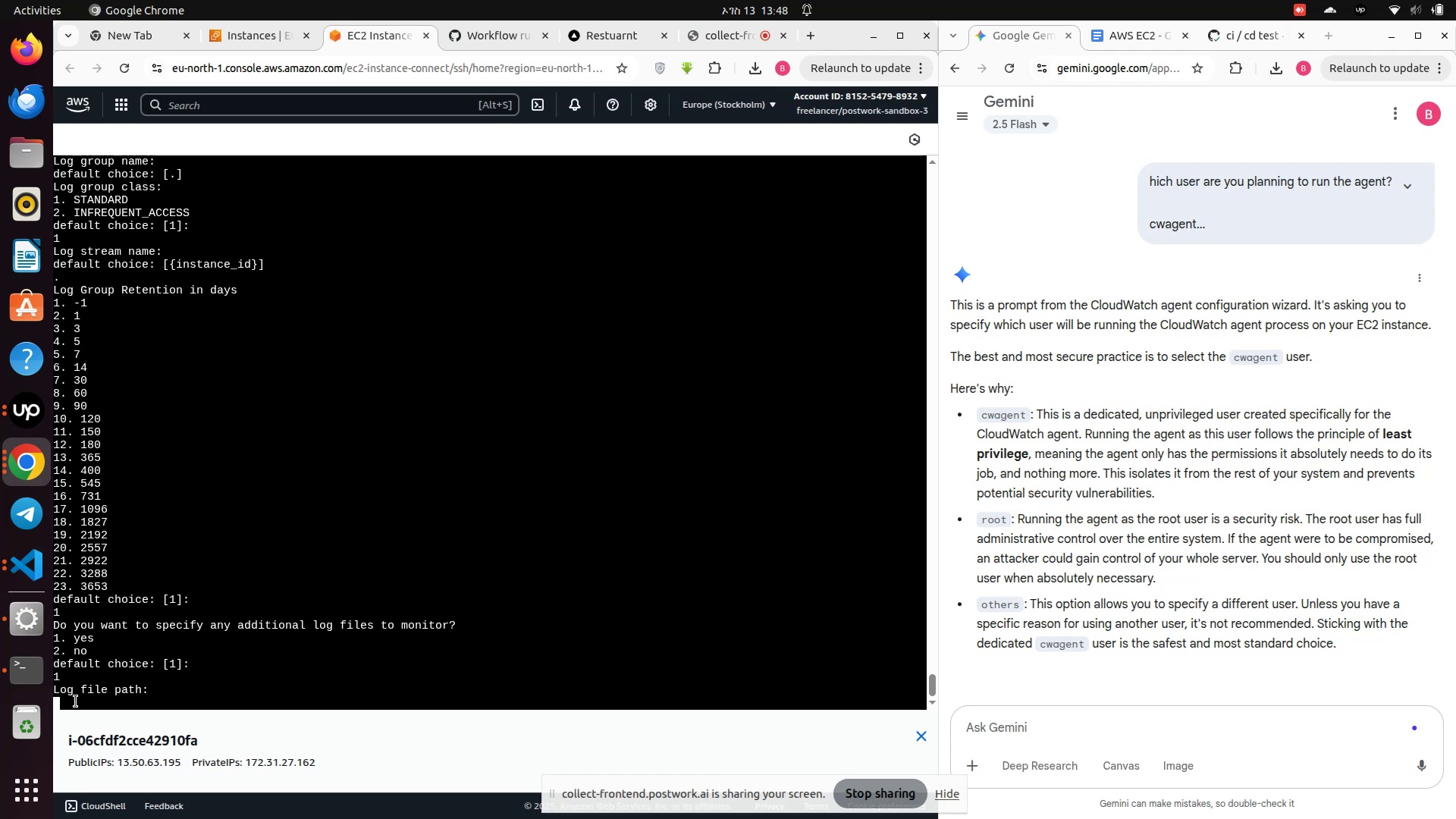 
key(Period)
 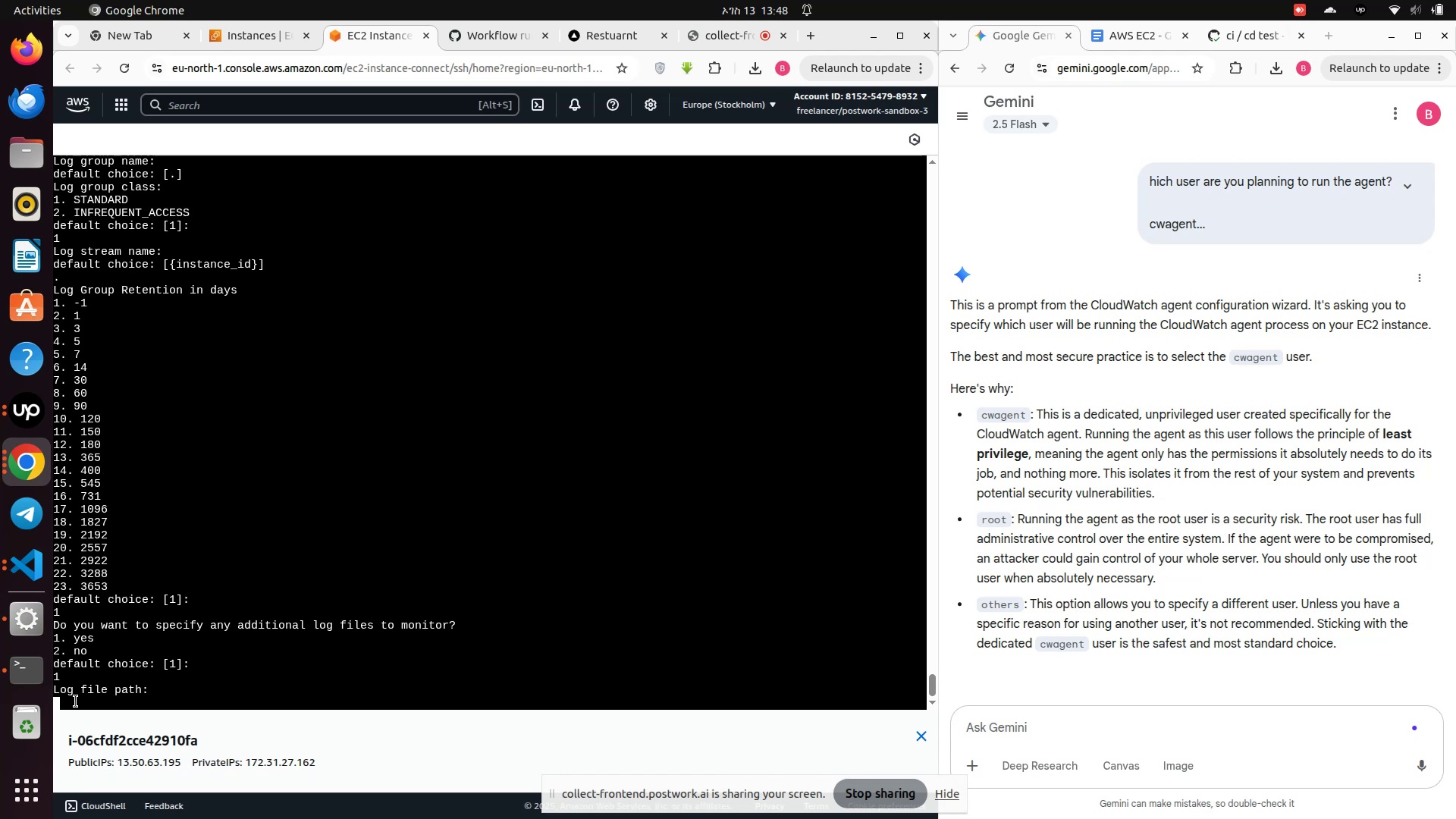 
key(Slash)
 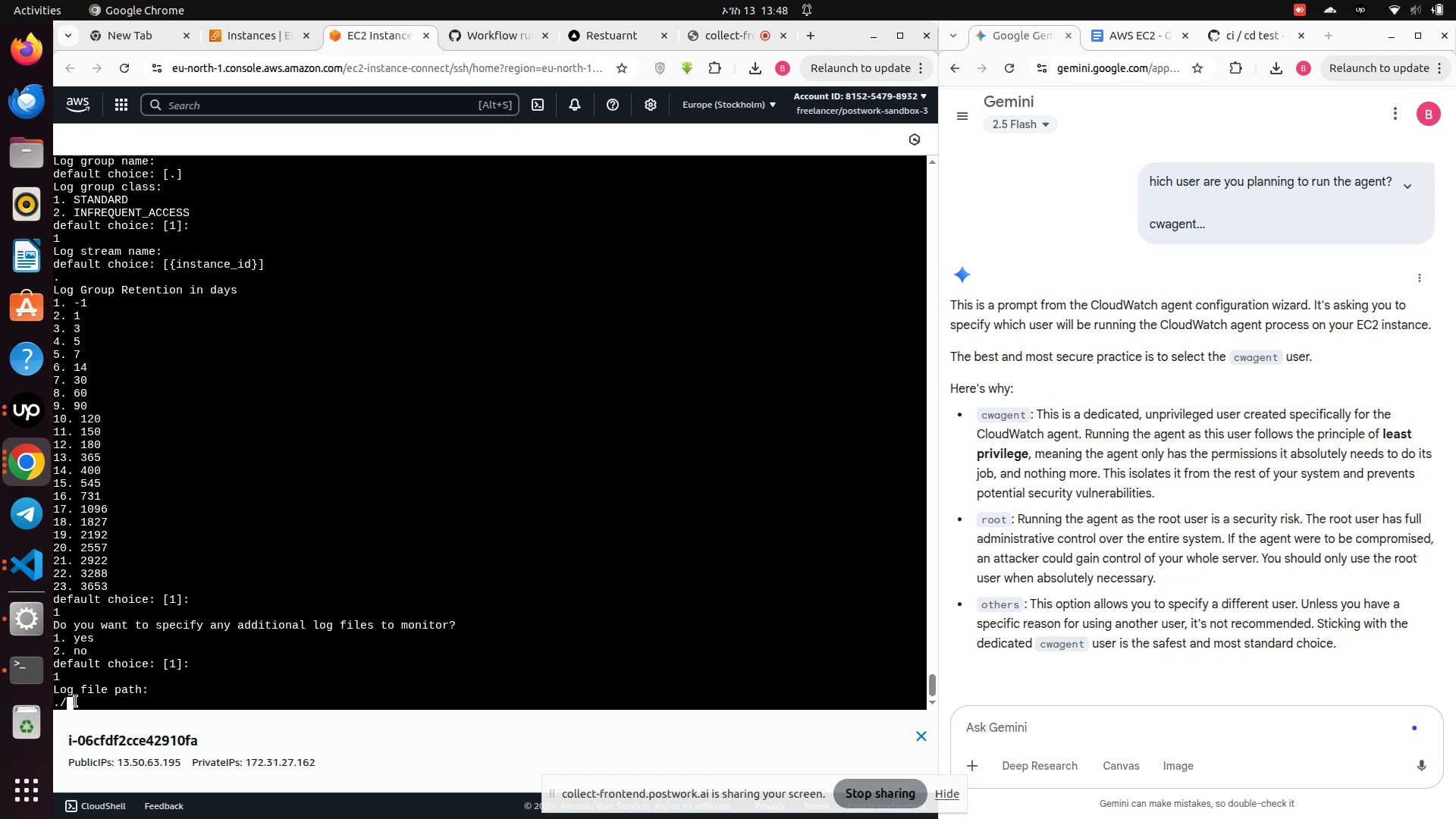 
key(Enter)
 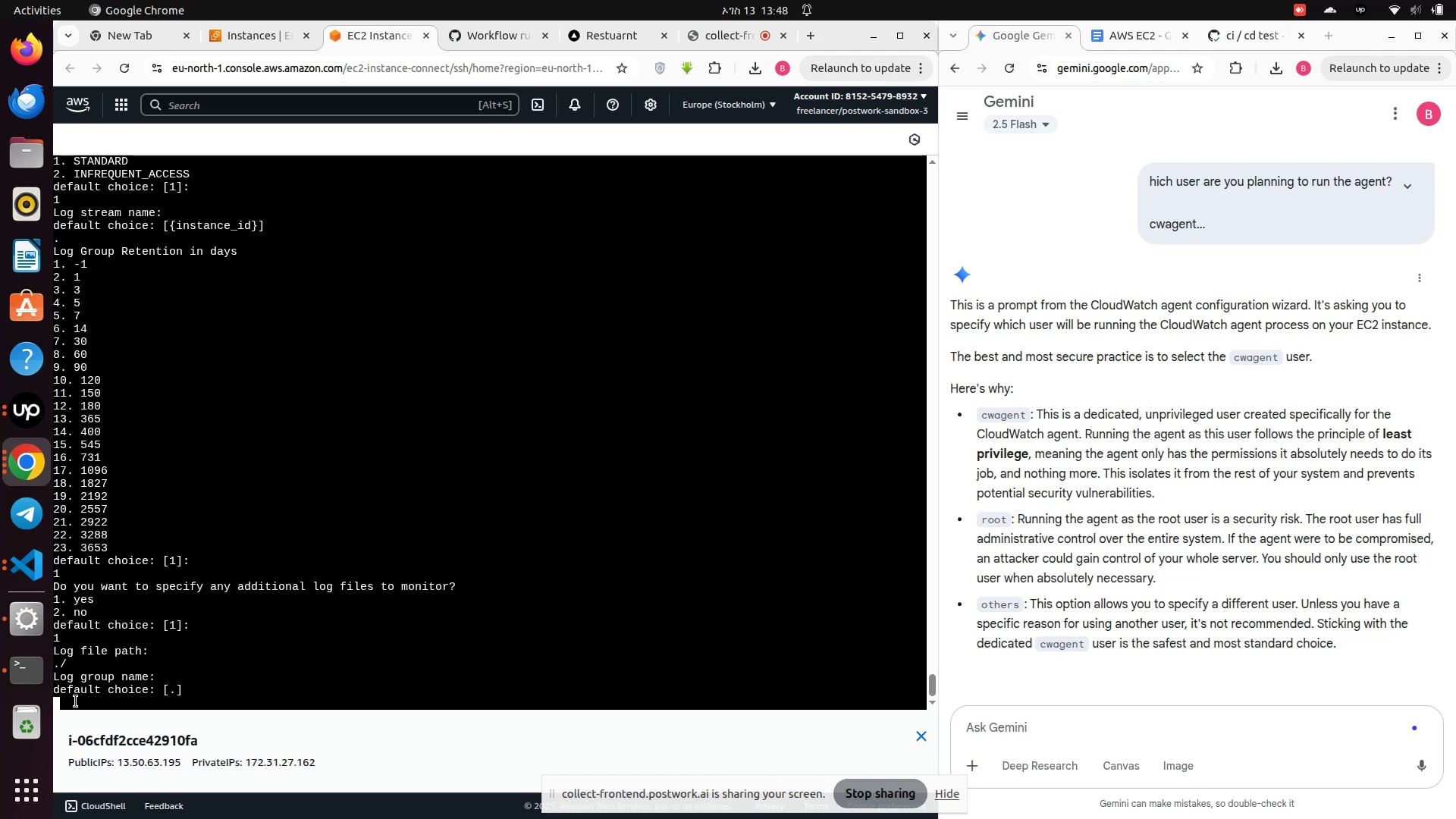 
key(Enter)
 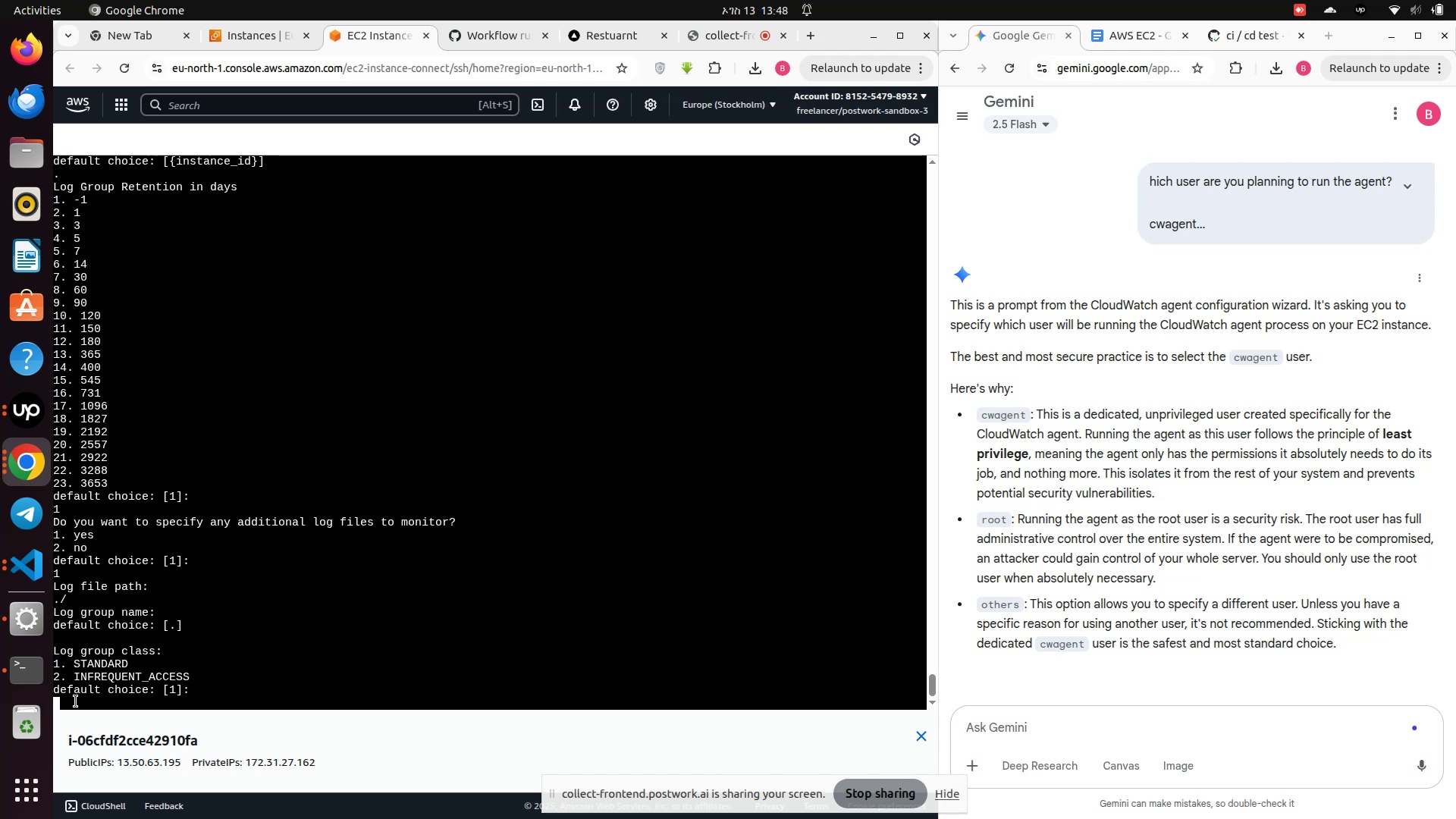 
key(1)
 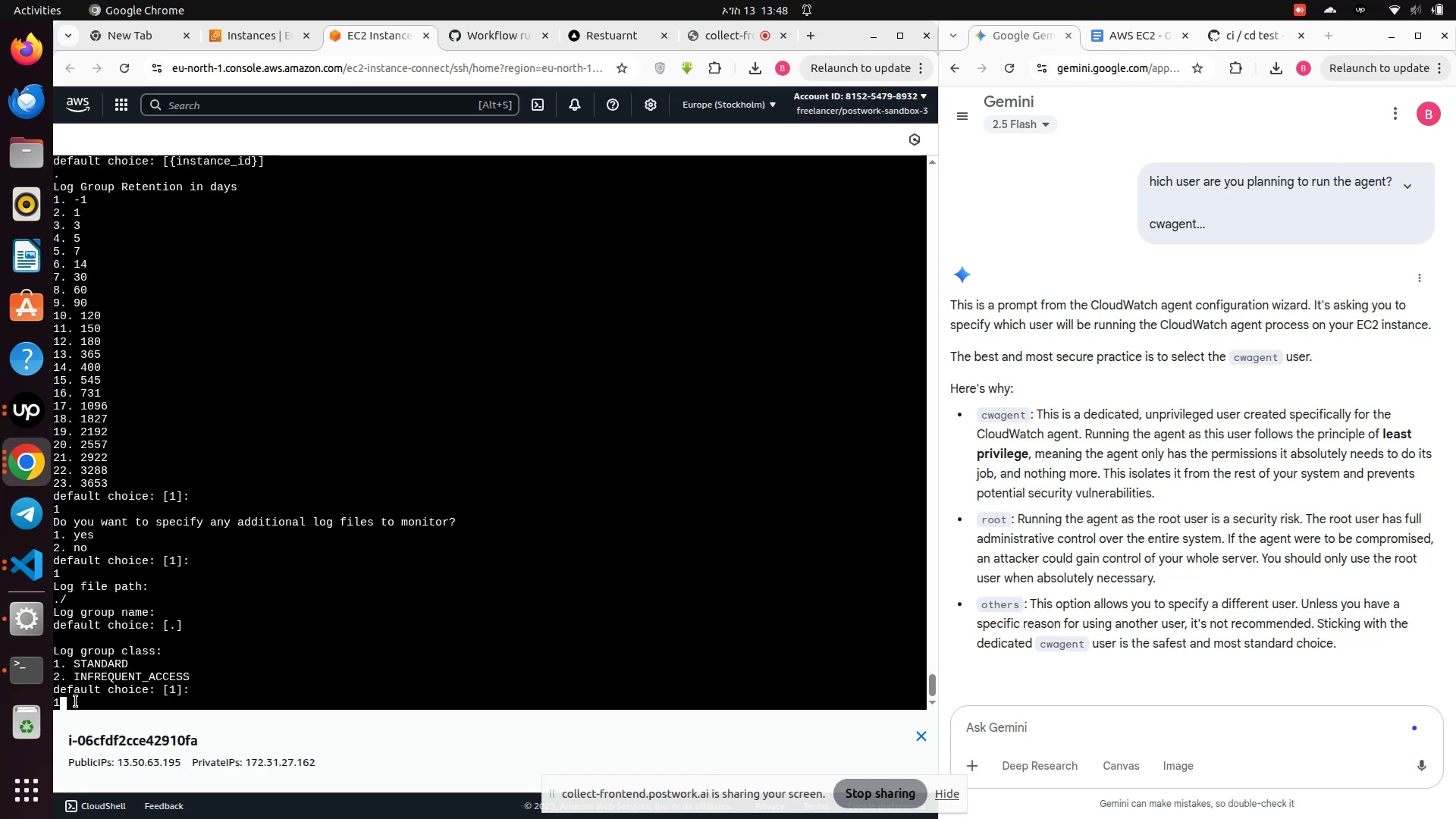 
key(Enter)
 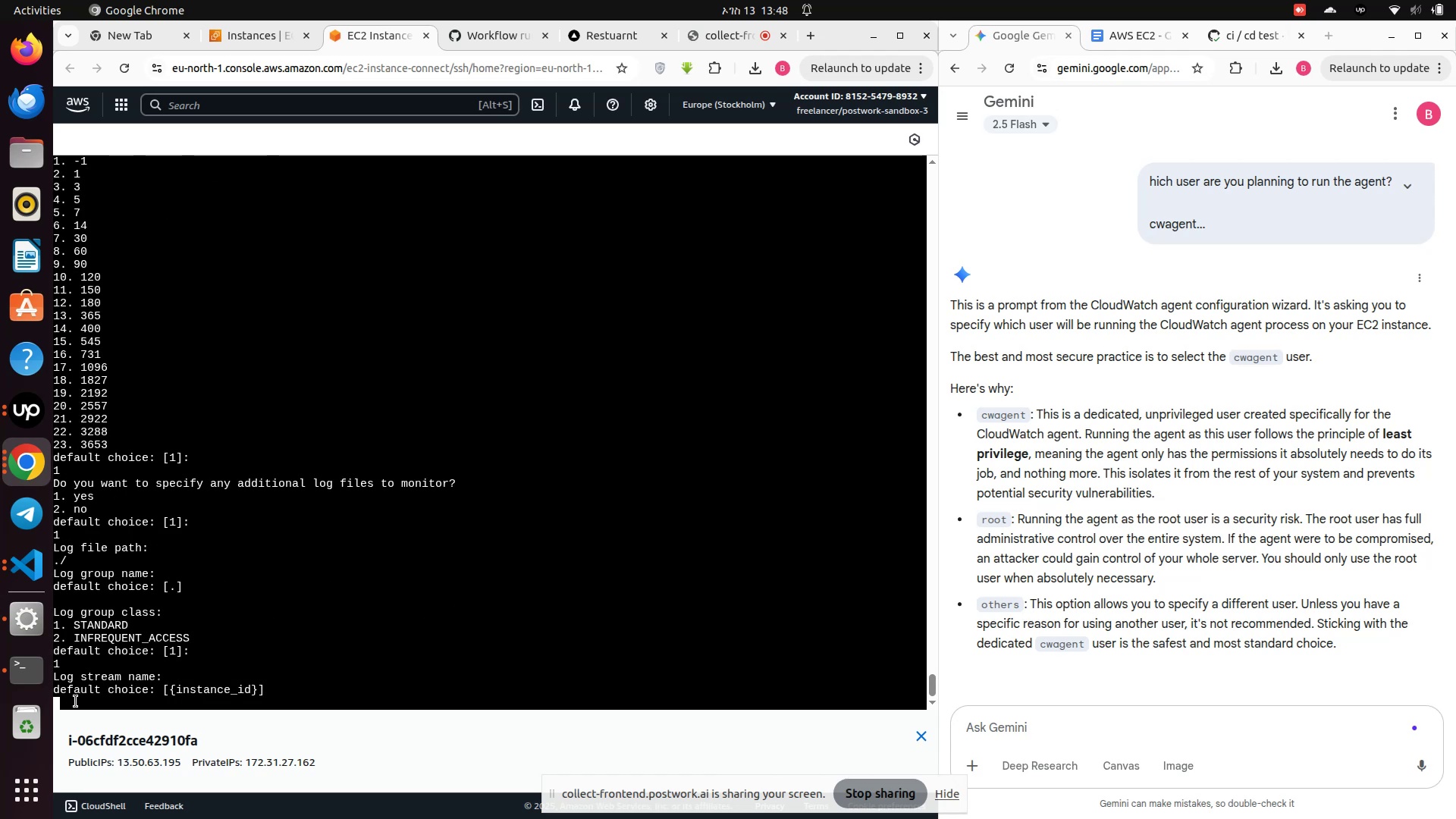 
key(Enter)
 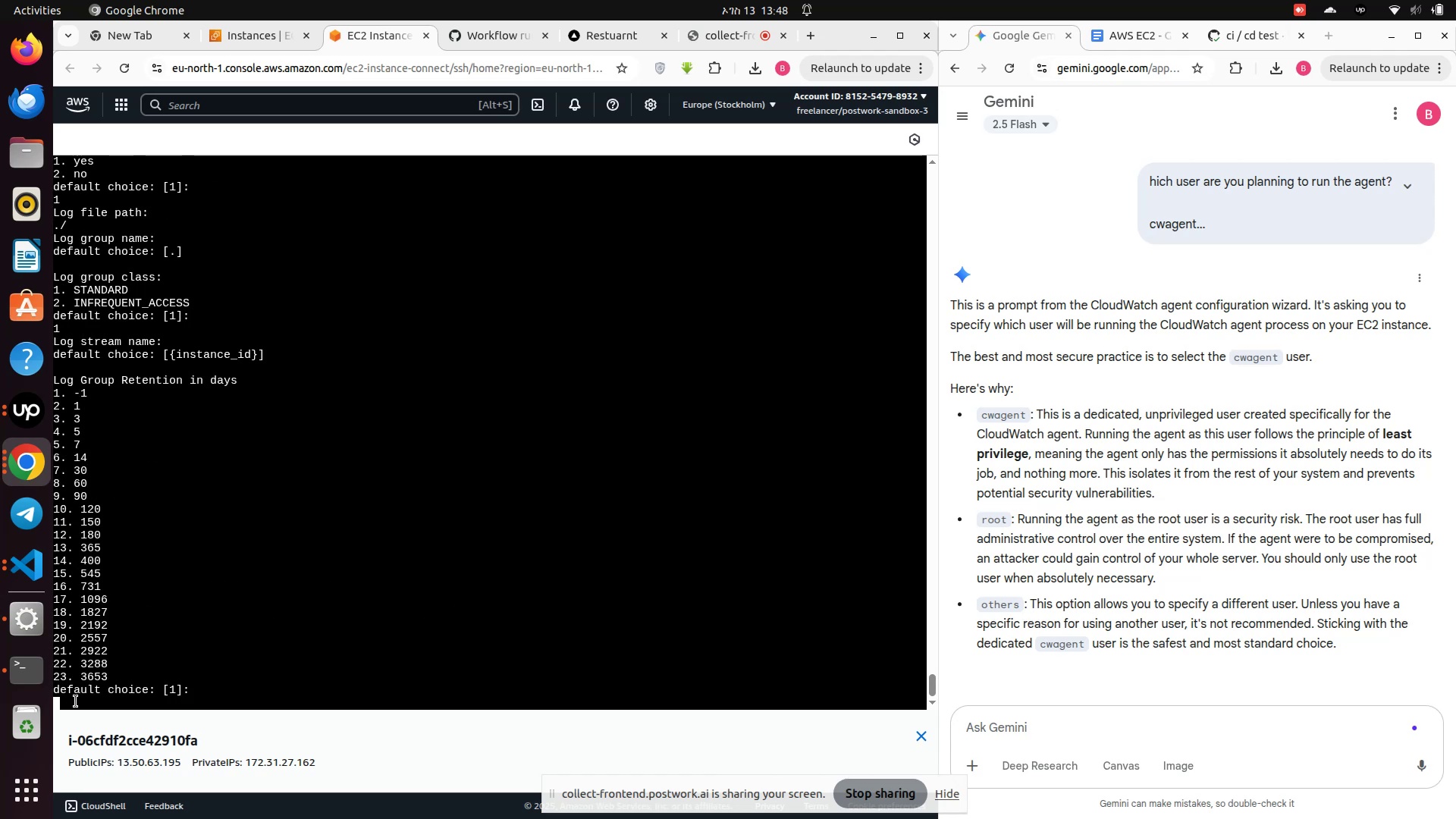 
key(Enter)
 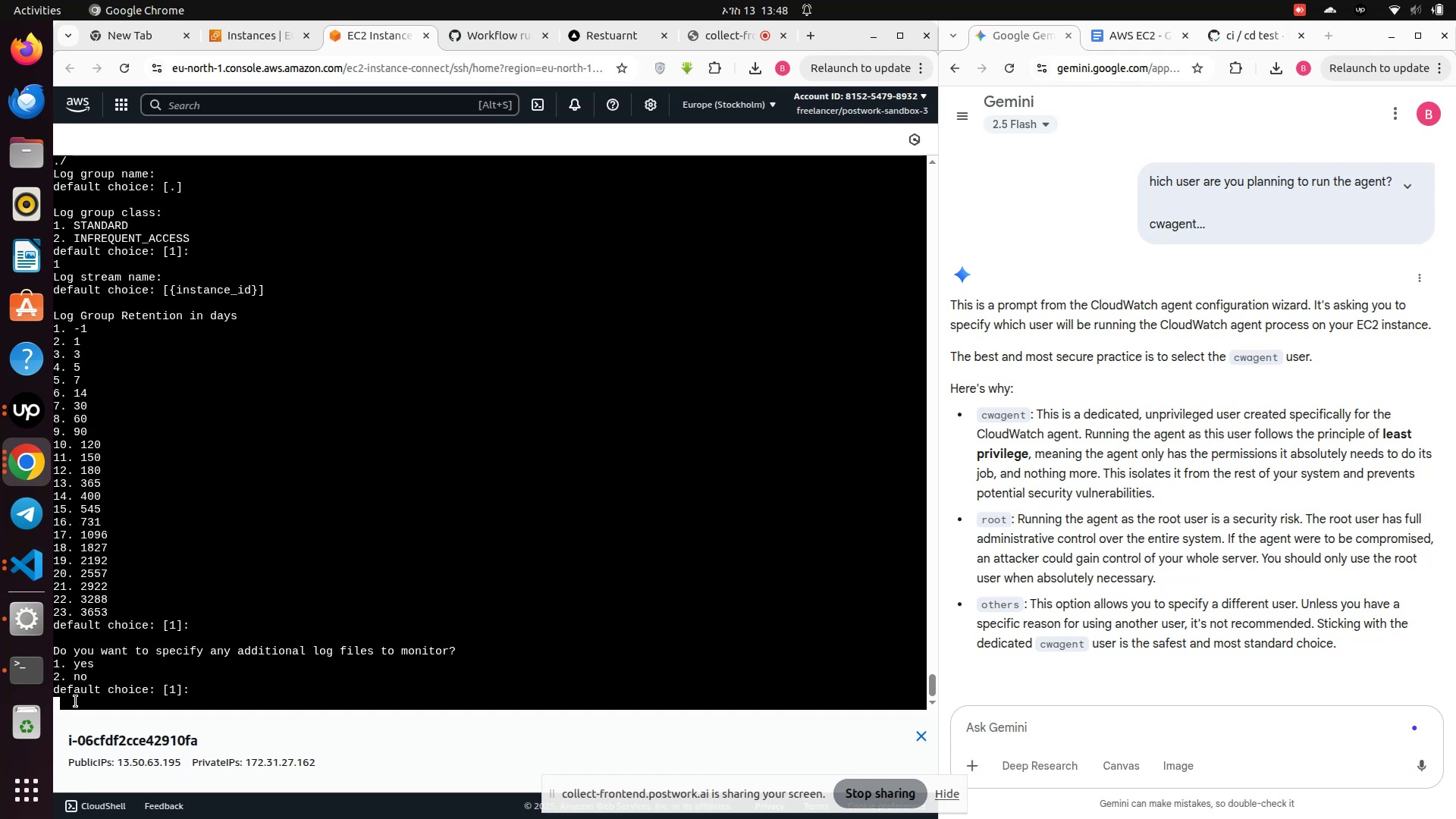 
key(2)
 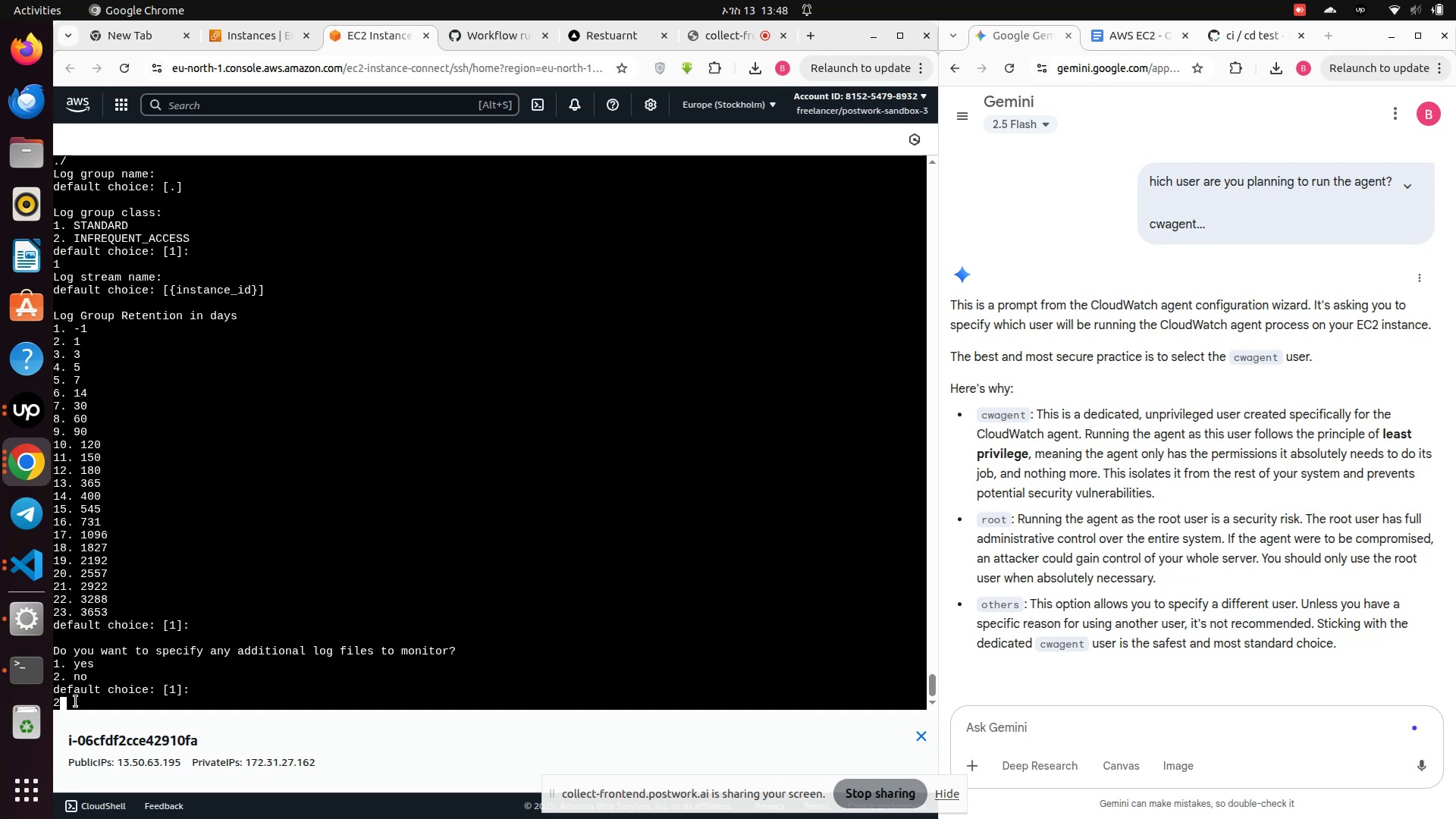 
key(Enter)
 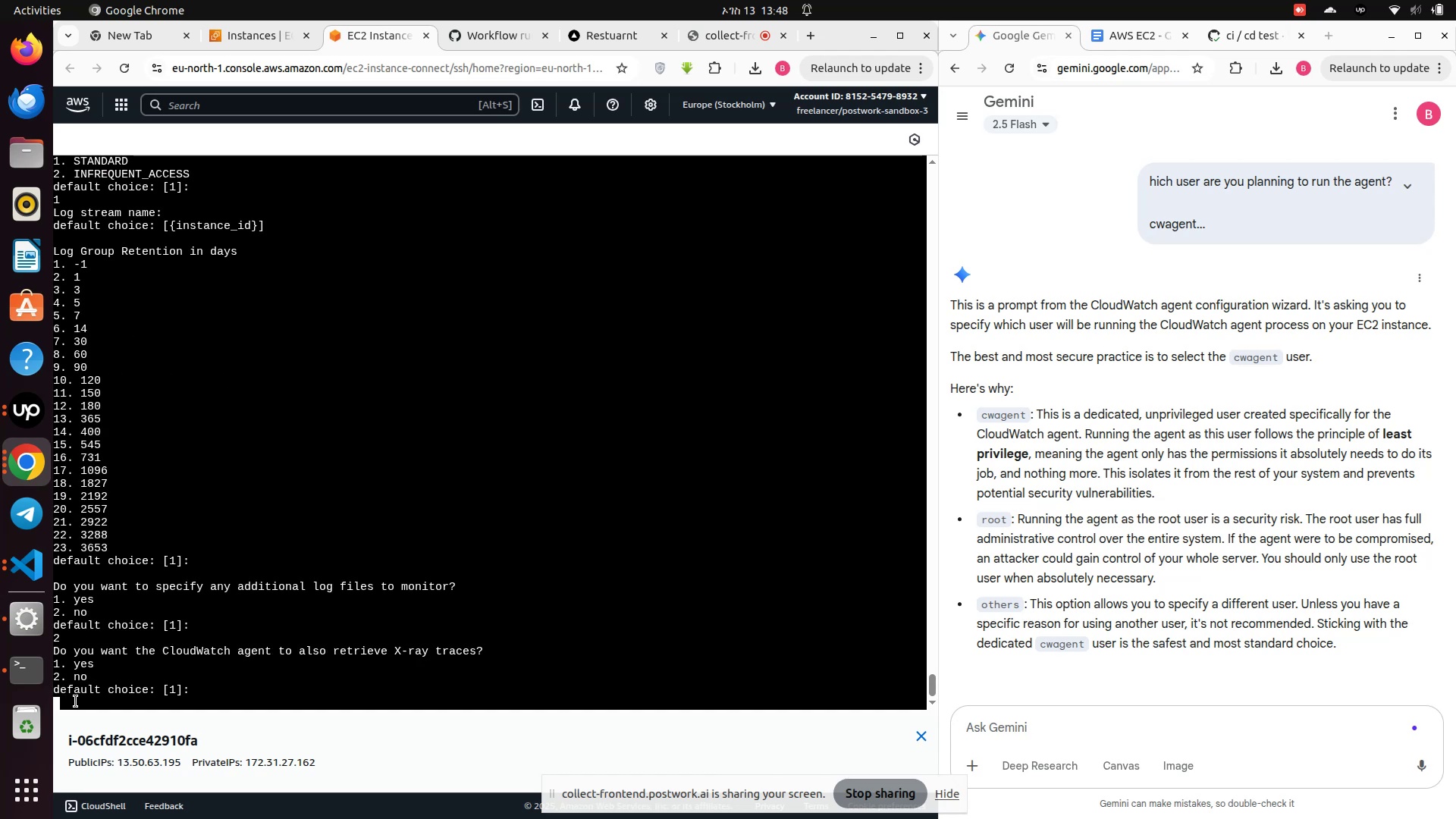 
key(2)
 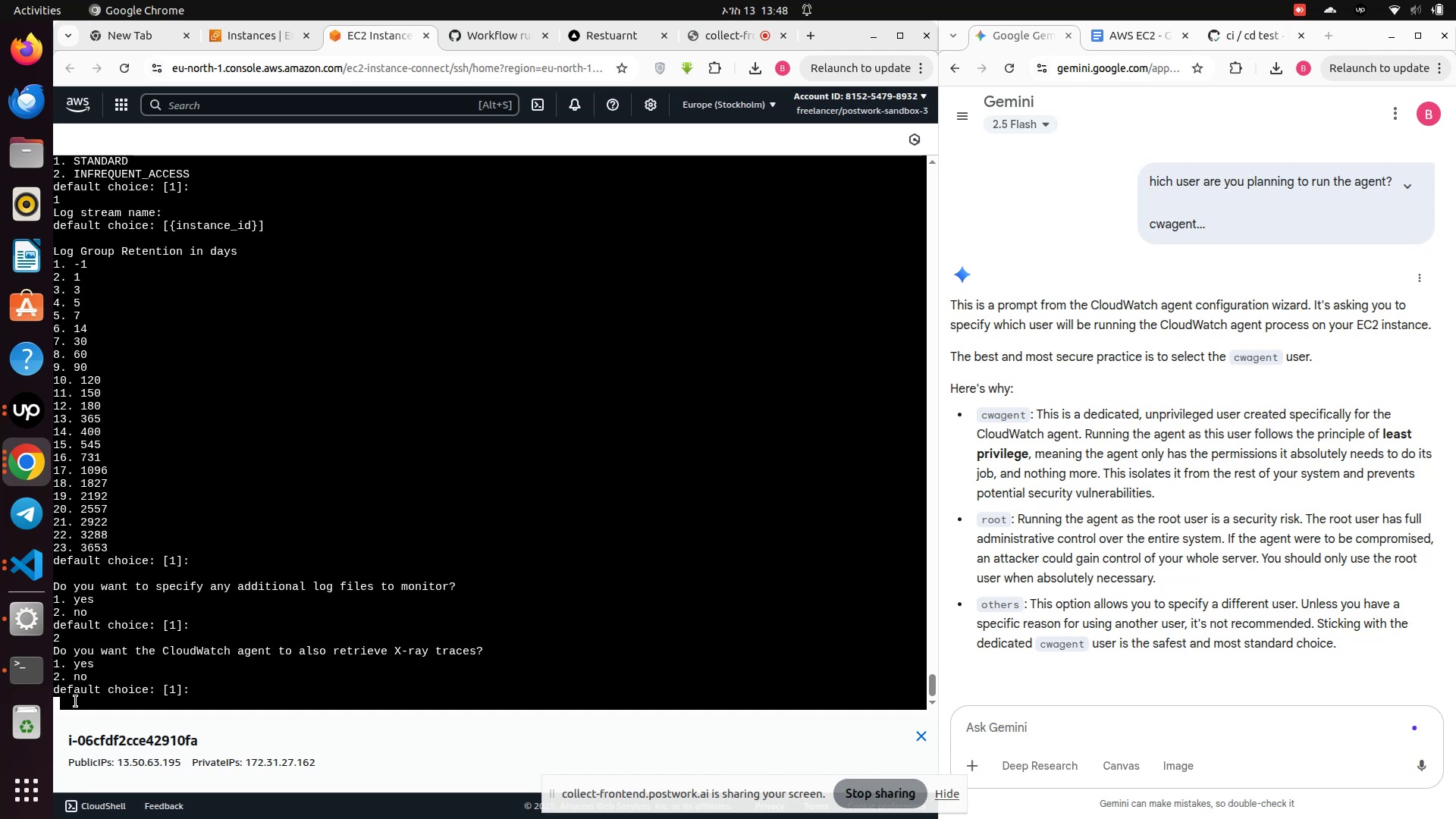 
key(Enter)
 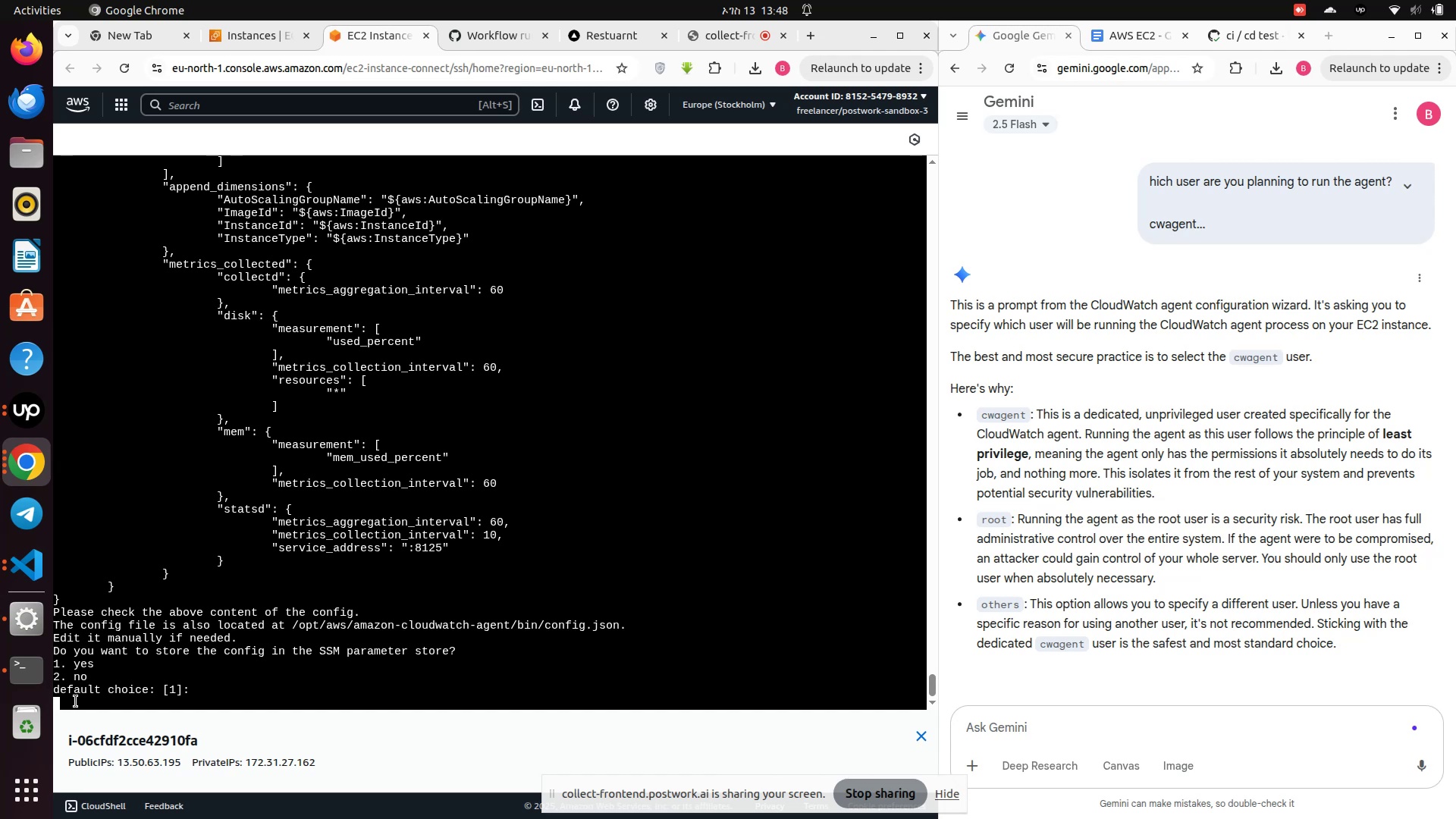 
wait(6.4)
 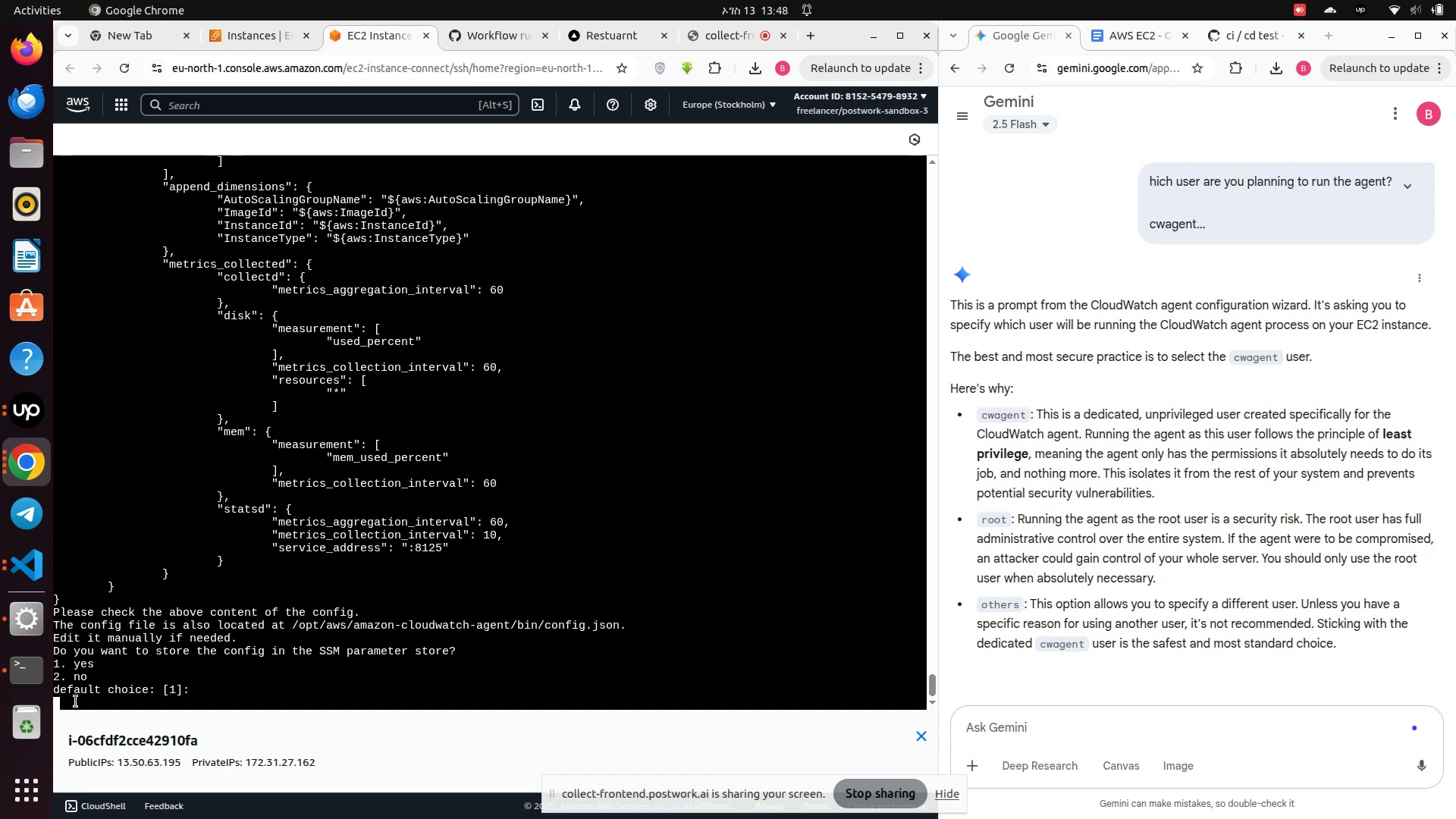 
key(2)
 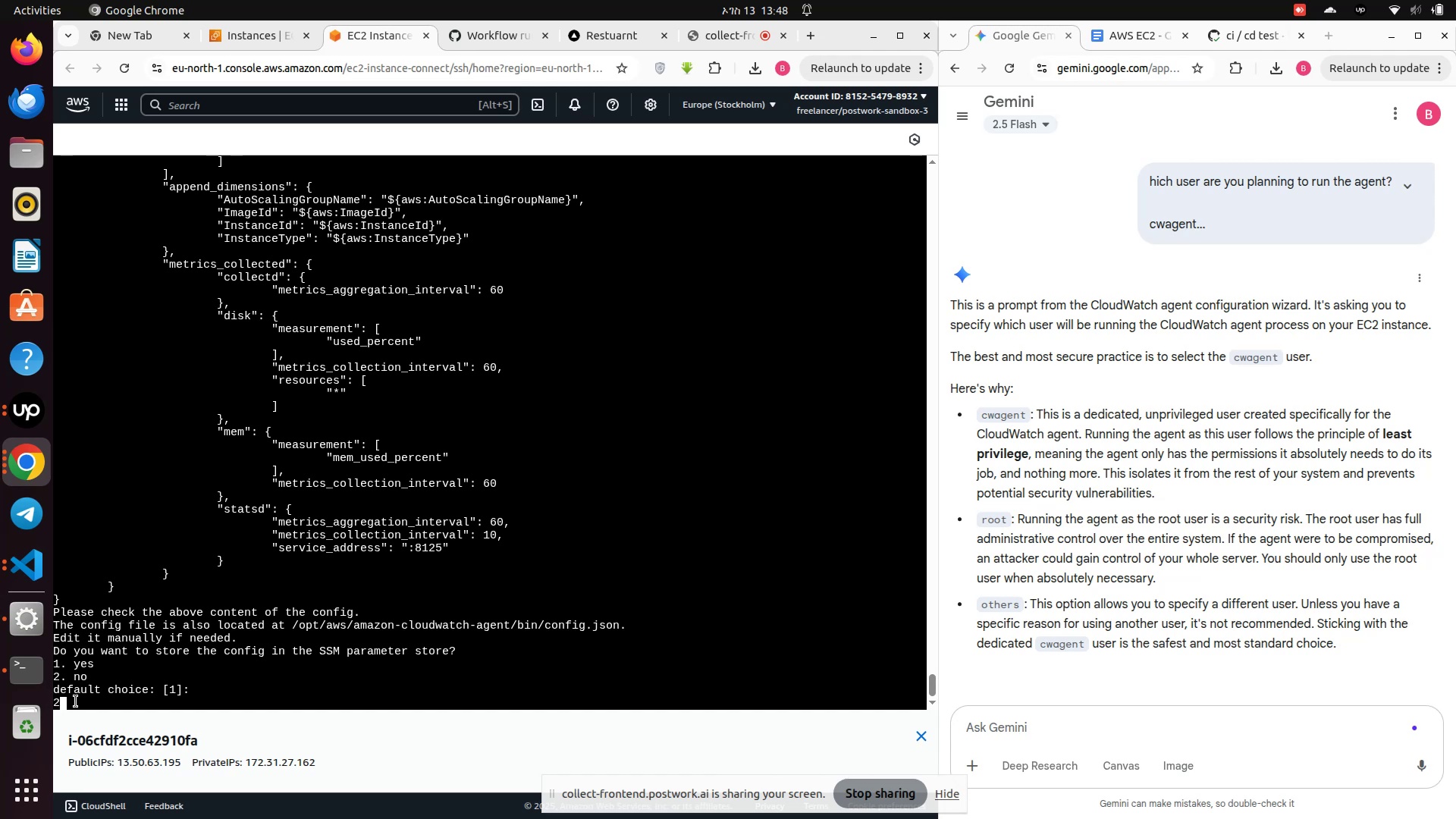 
key(Enter)
 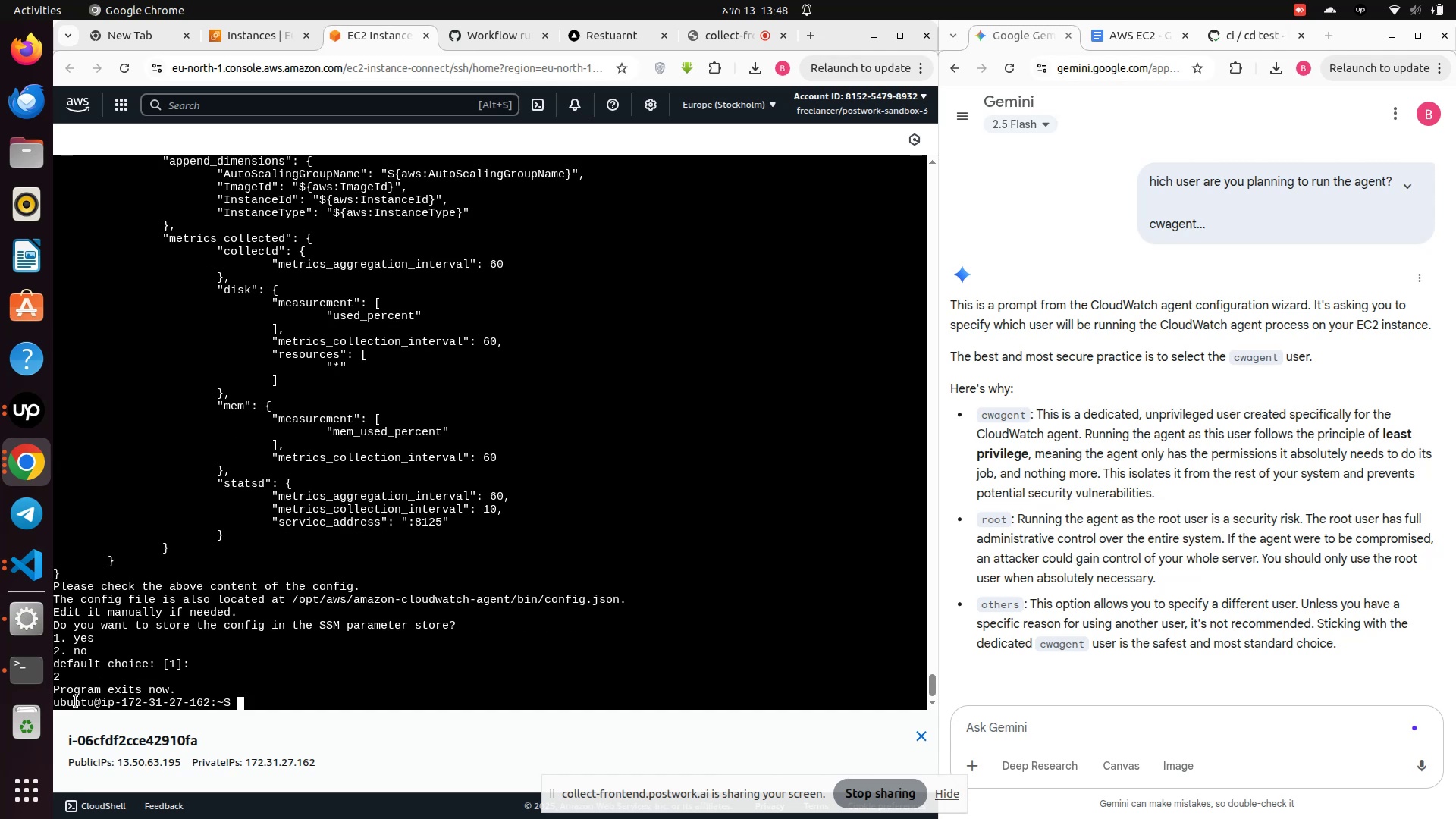 
wait(8.74)
 